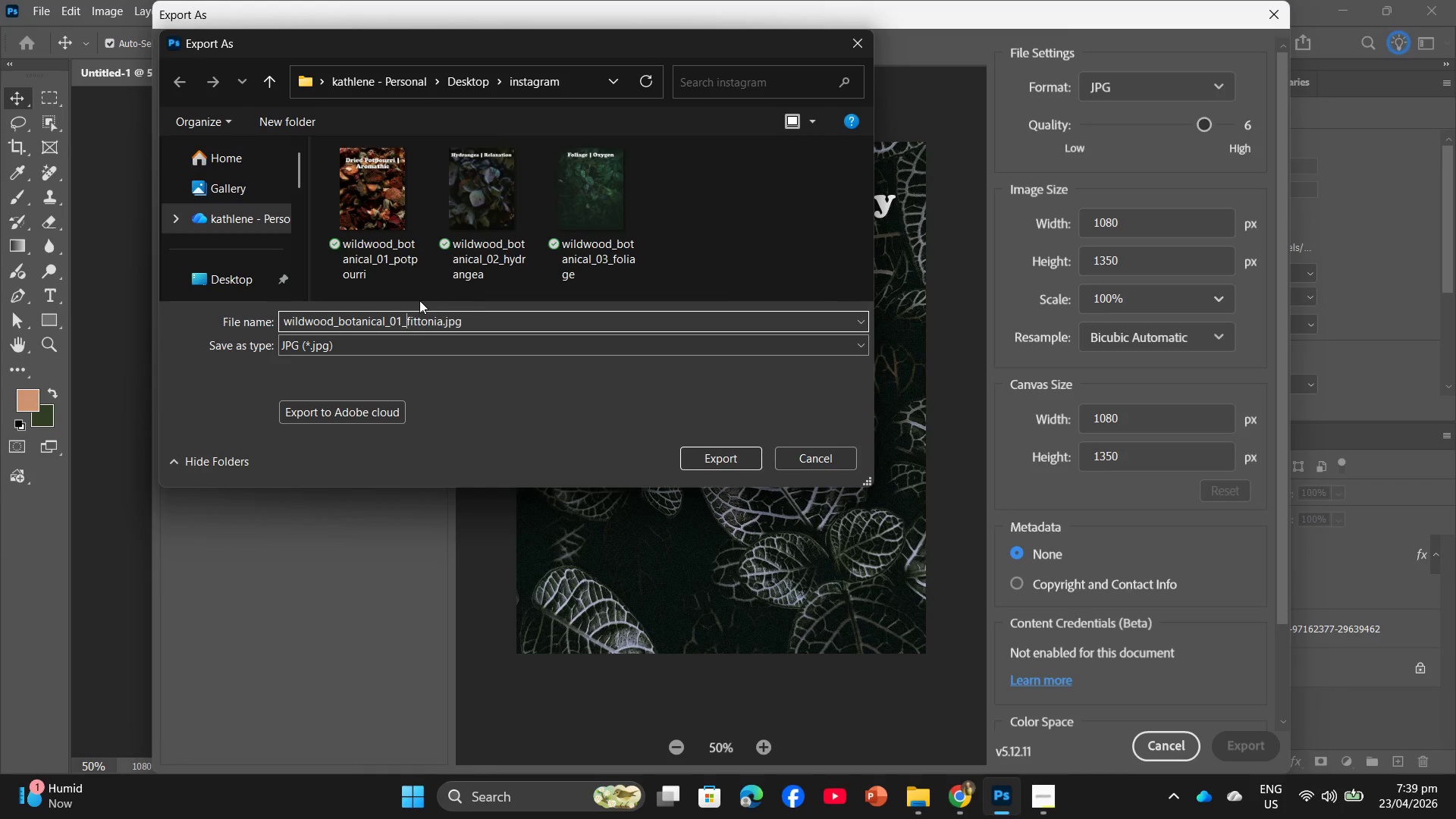 
key(ArrowLeft)
 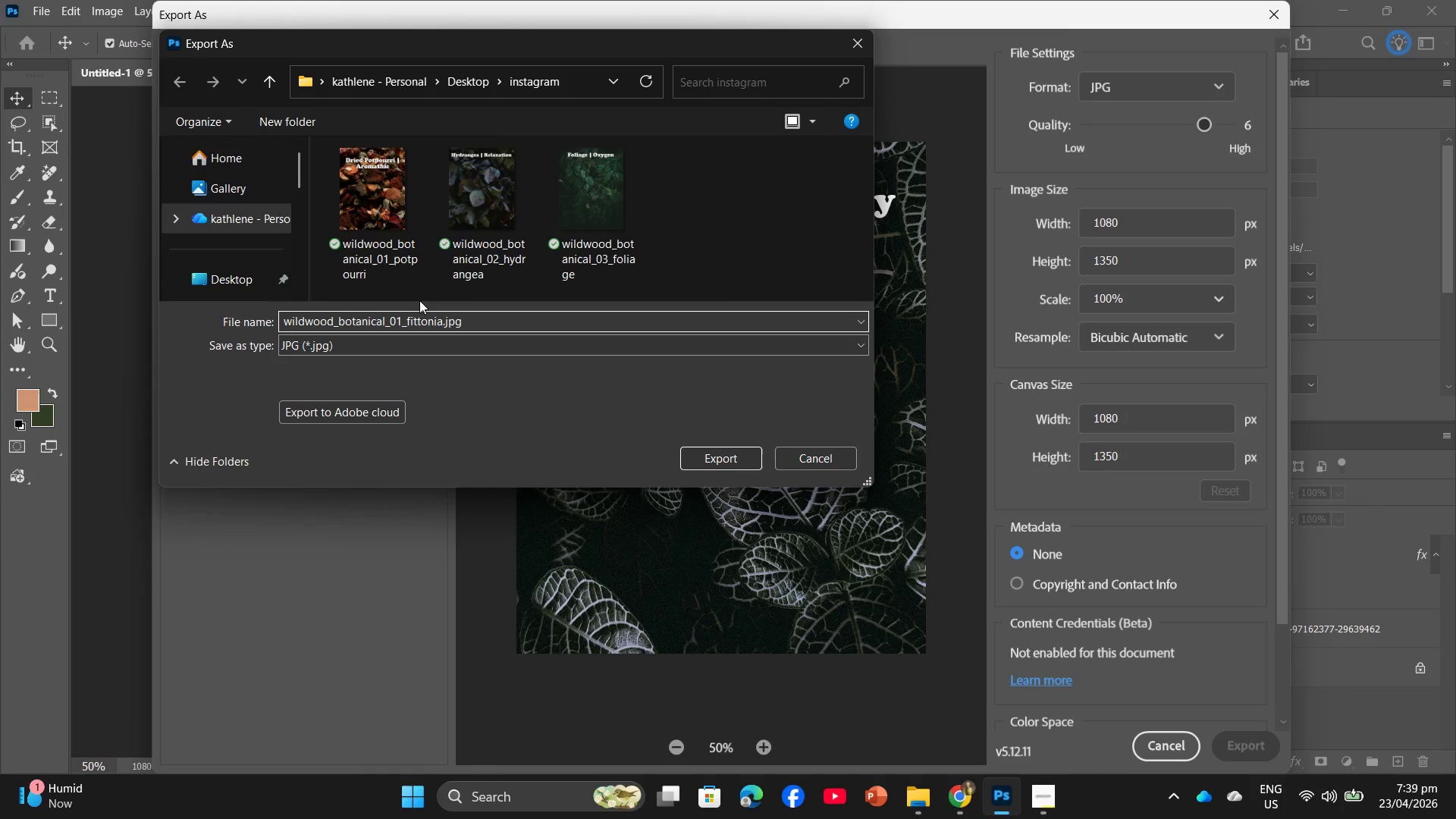 
key(Backspace)
 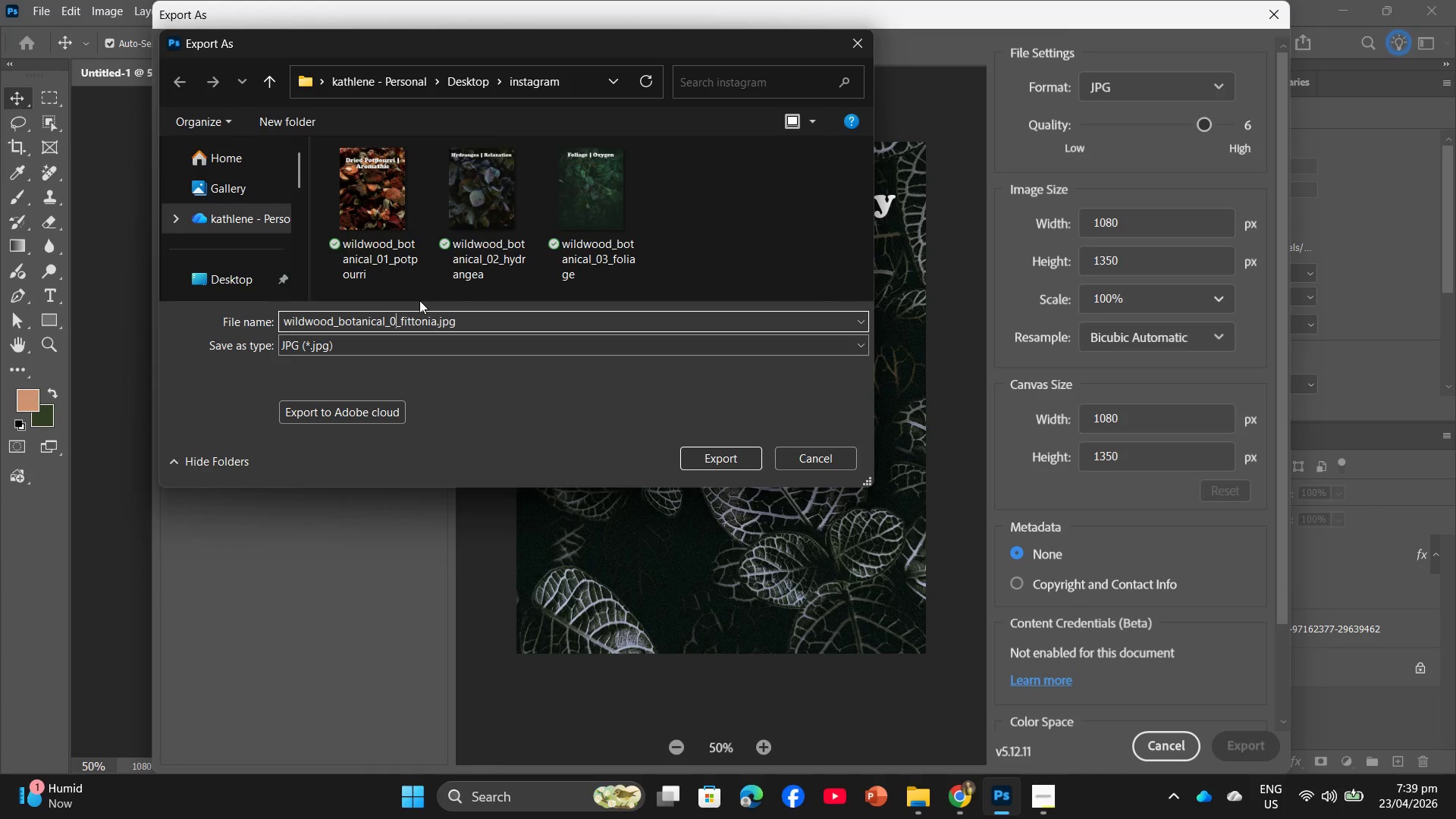 
key(3)
 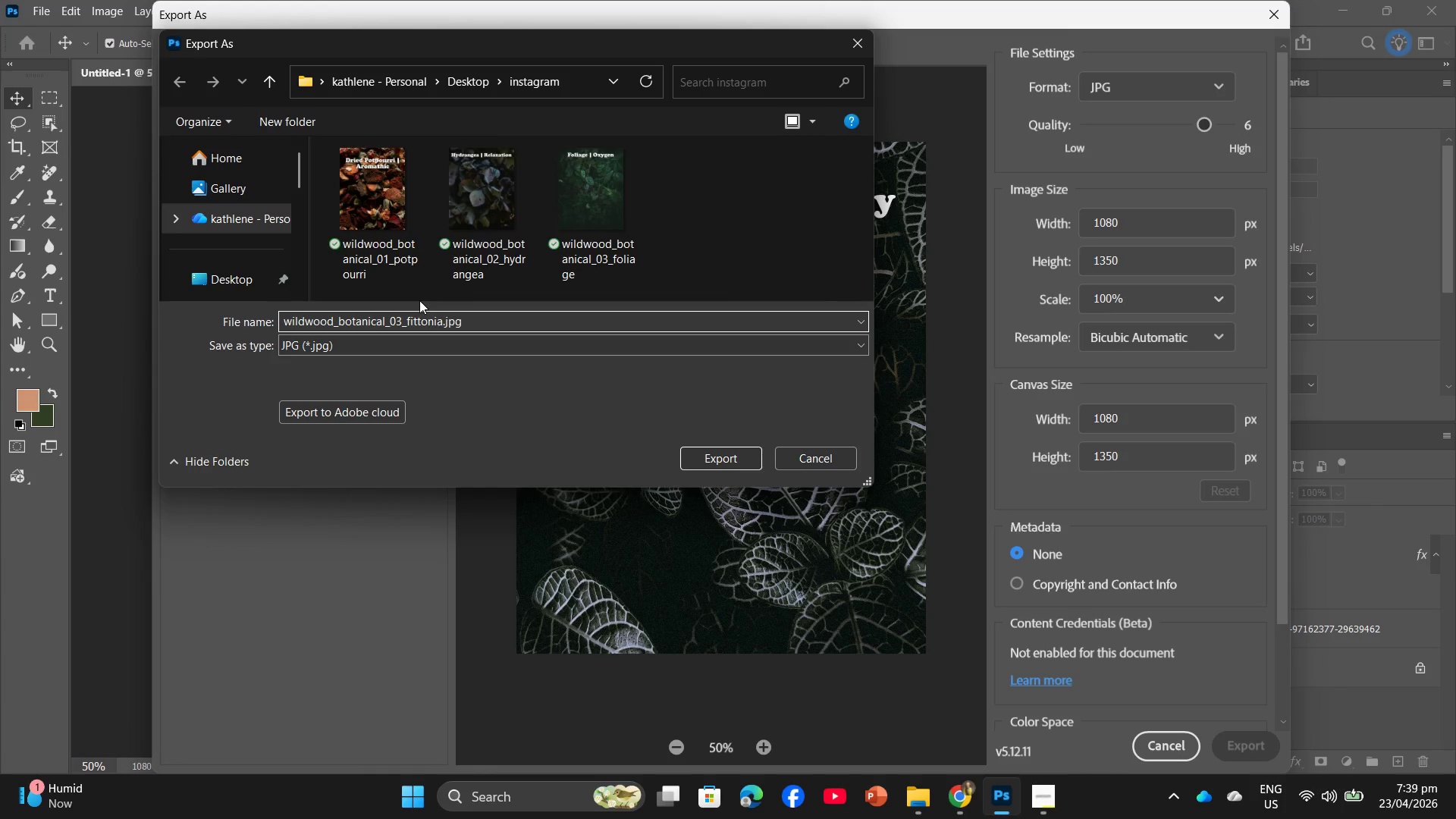 
key(Backspace)
 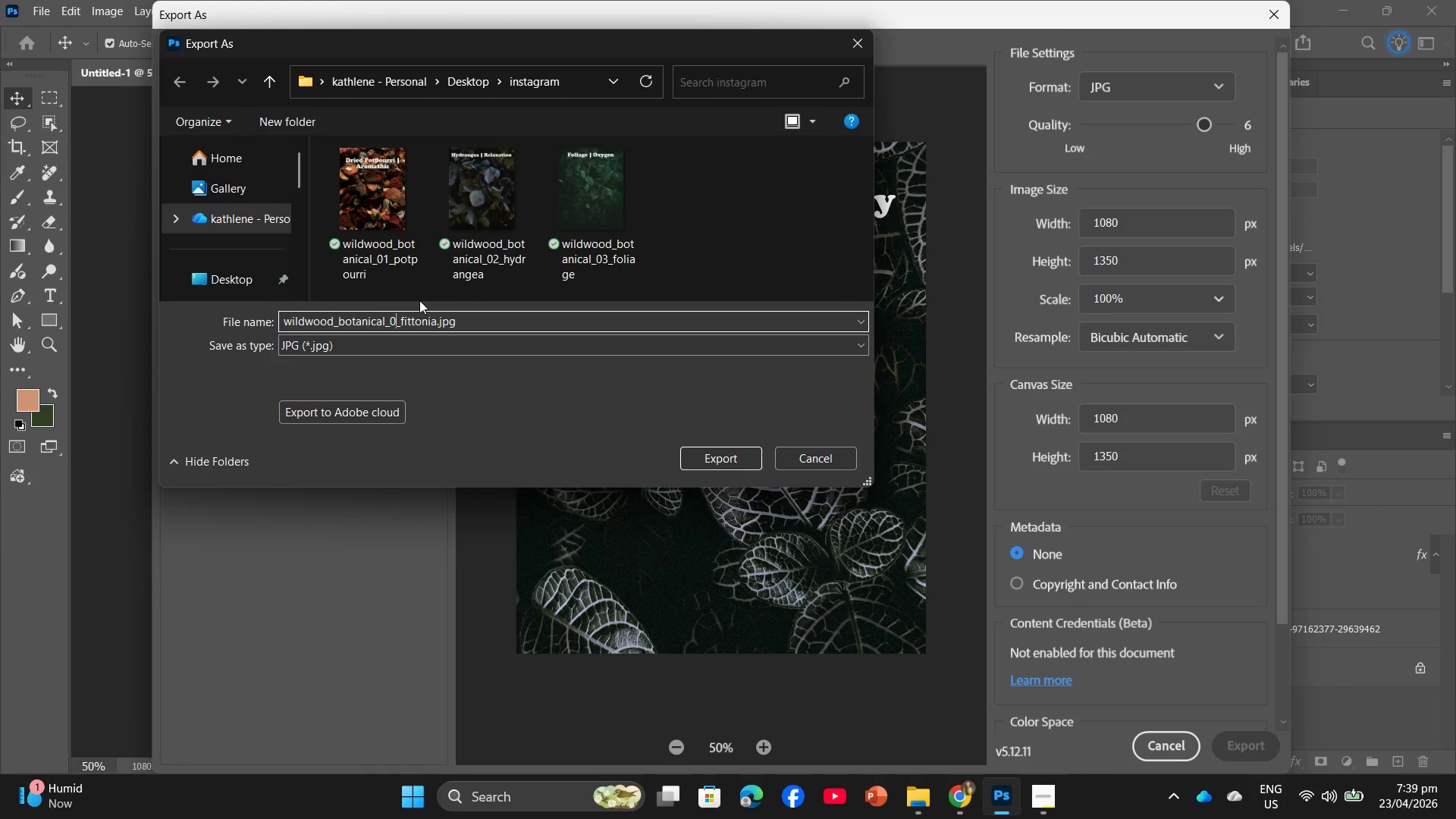 
key(4)
 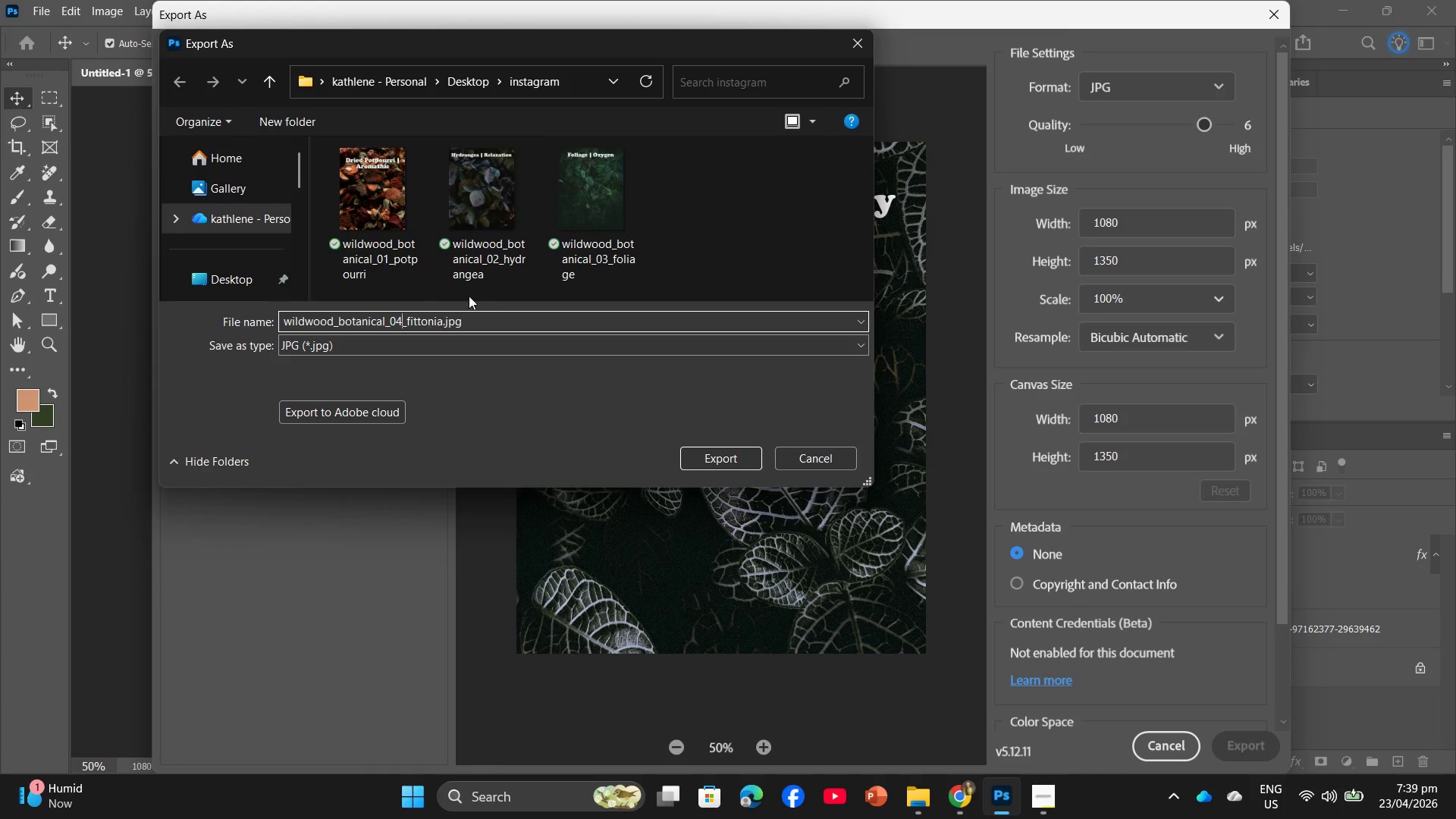 
left_click([698, 468])
 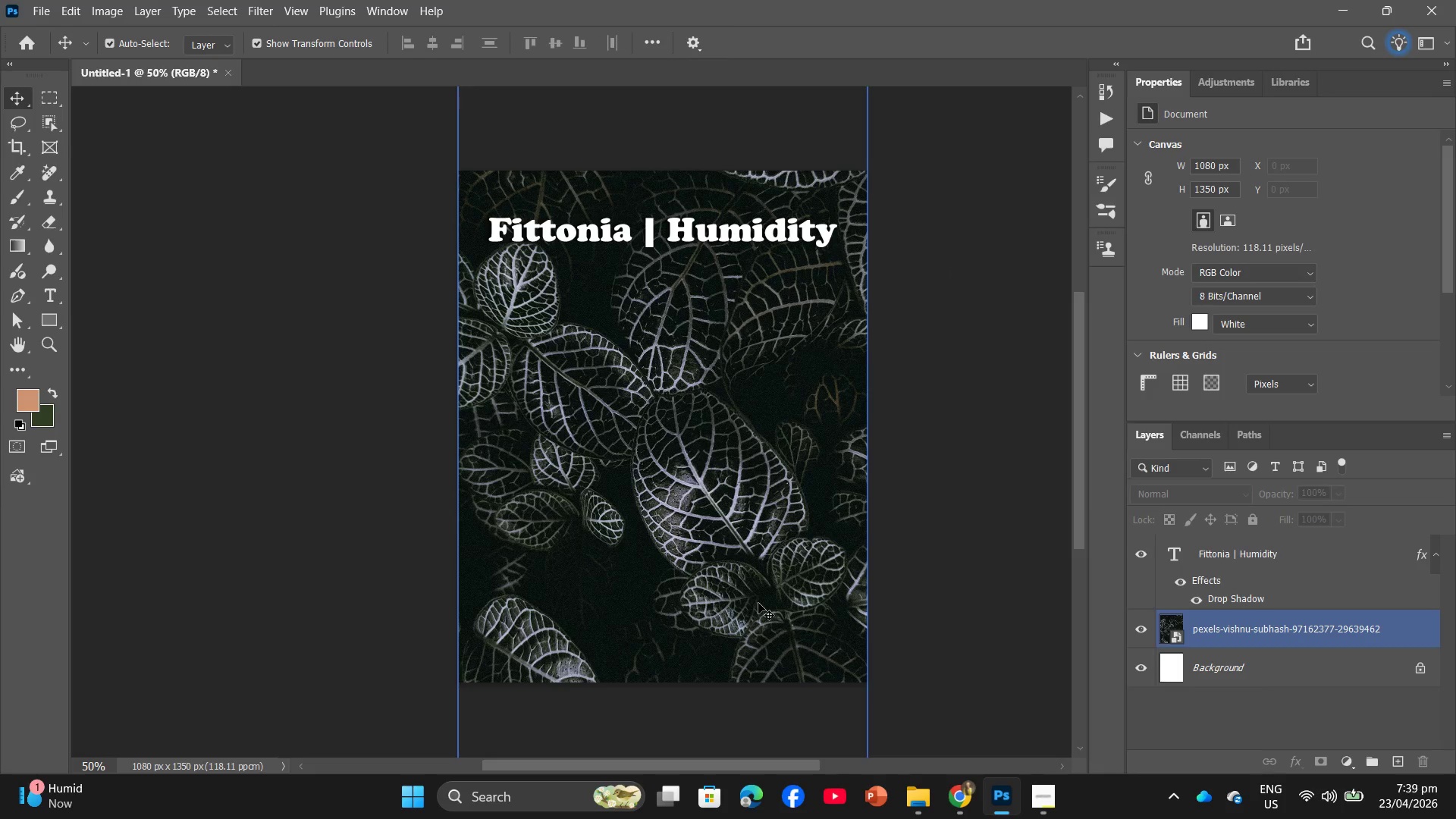 
right_click([1257, 629])
 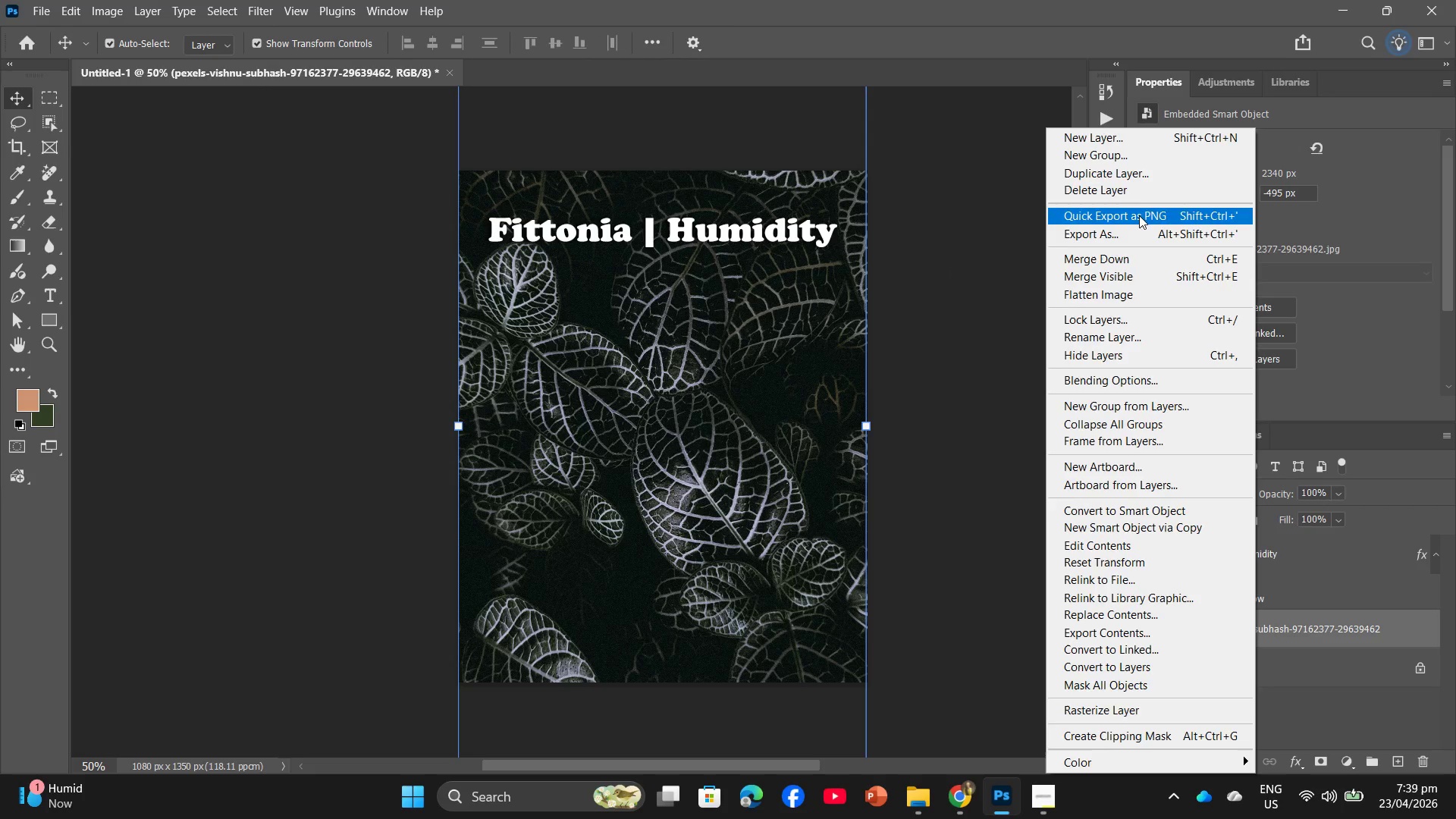 
left_click([1138, 197])
 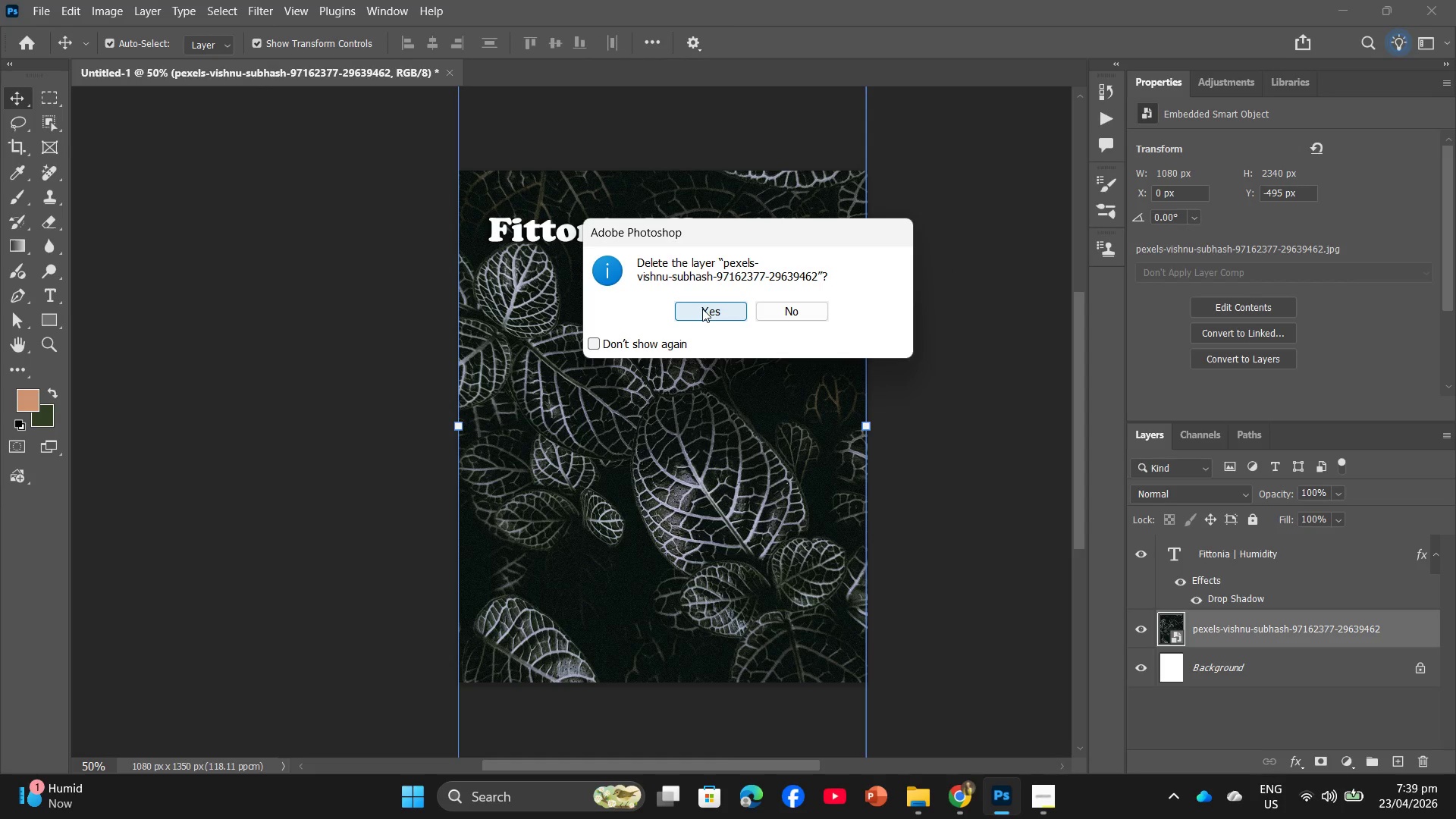 
left_click([703, 309])
 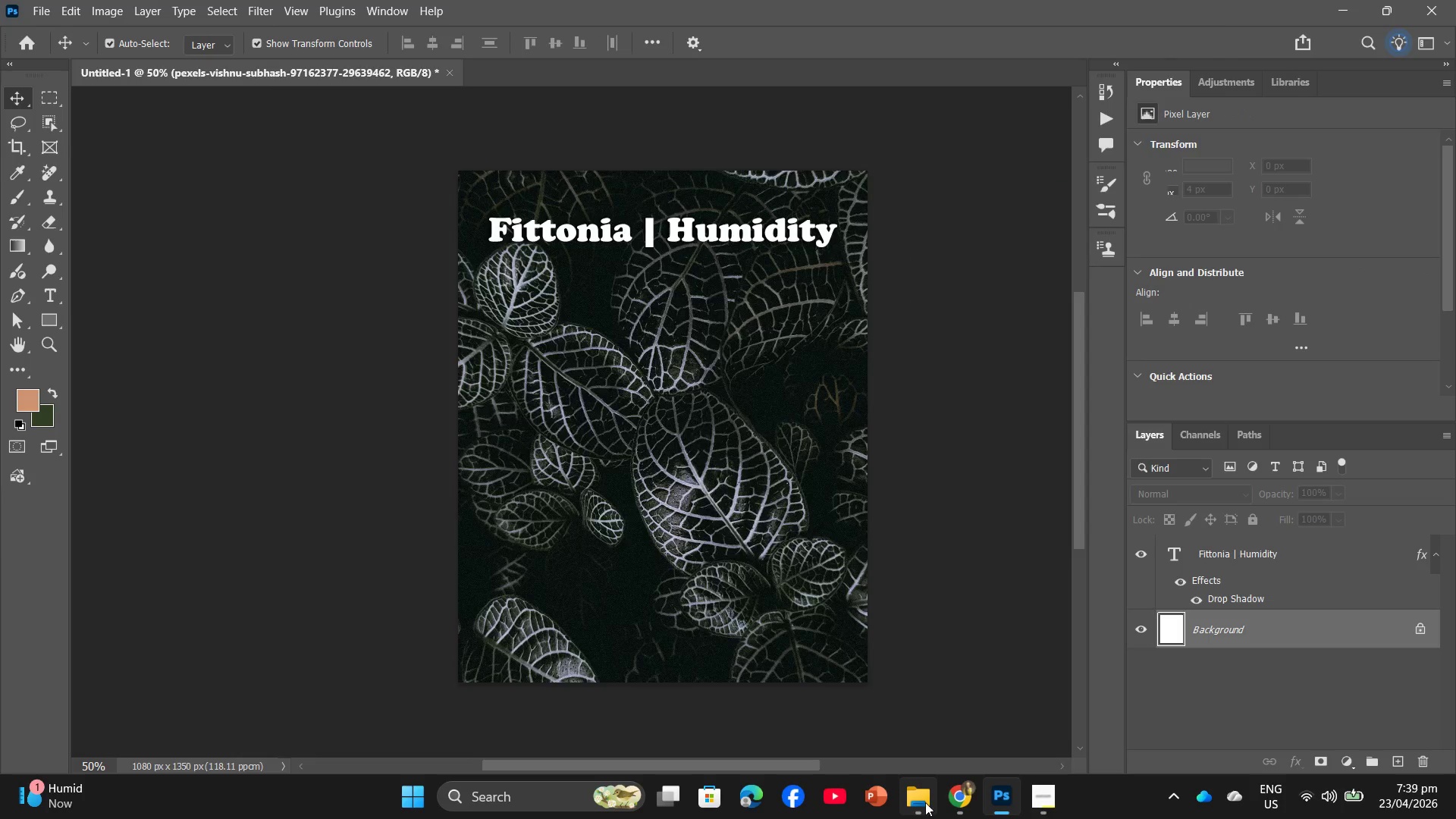 
left_click([962, 798])
 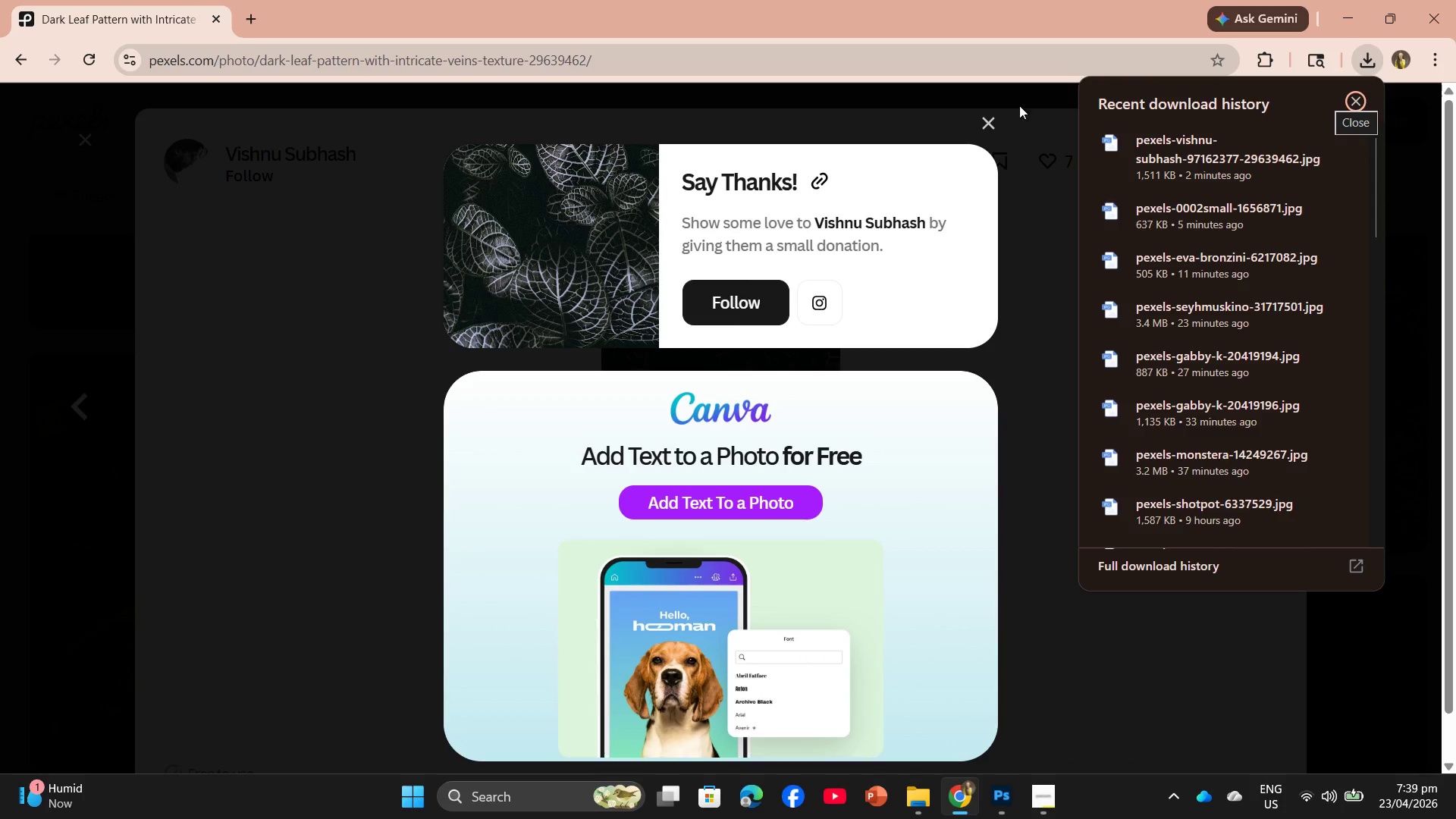 
left_click([987, 125])
 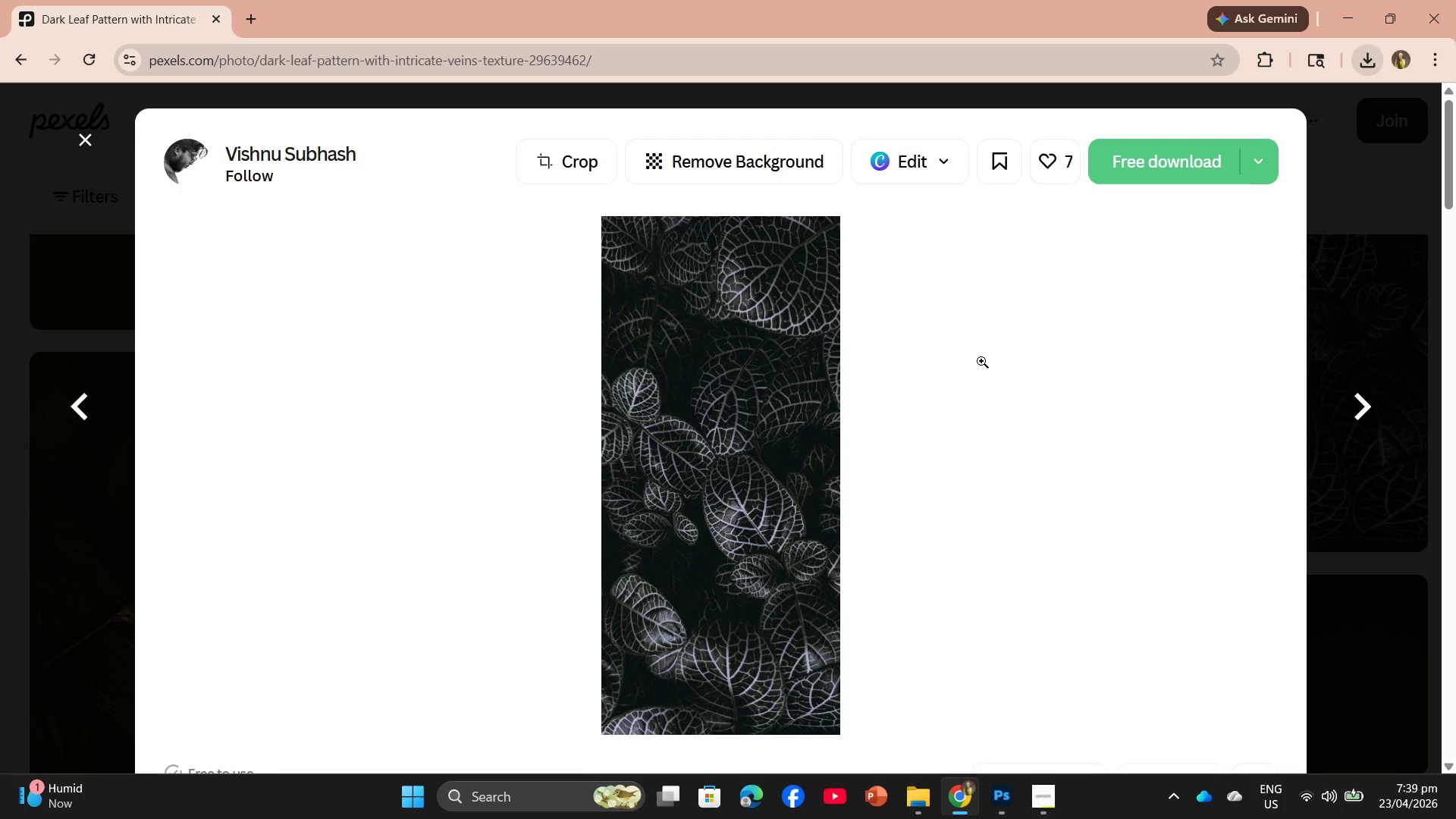 
scroll: coordinate [969, 395], scroll_direction: down, amount: 24.0
 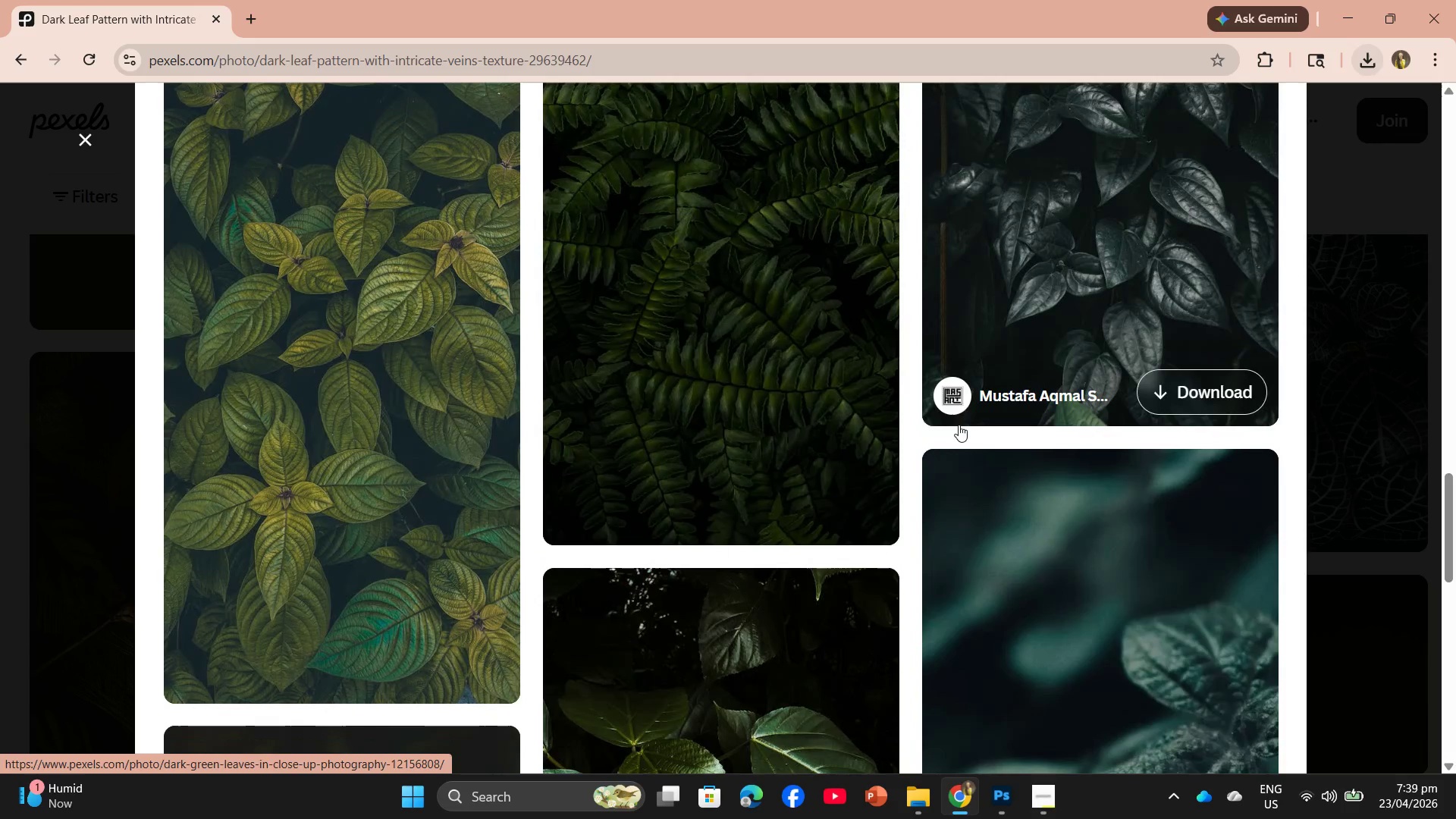 
scroll: coordinate [959, 425], scroll_direction: up, amount: 1.0
 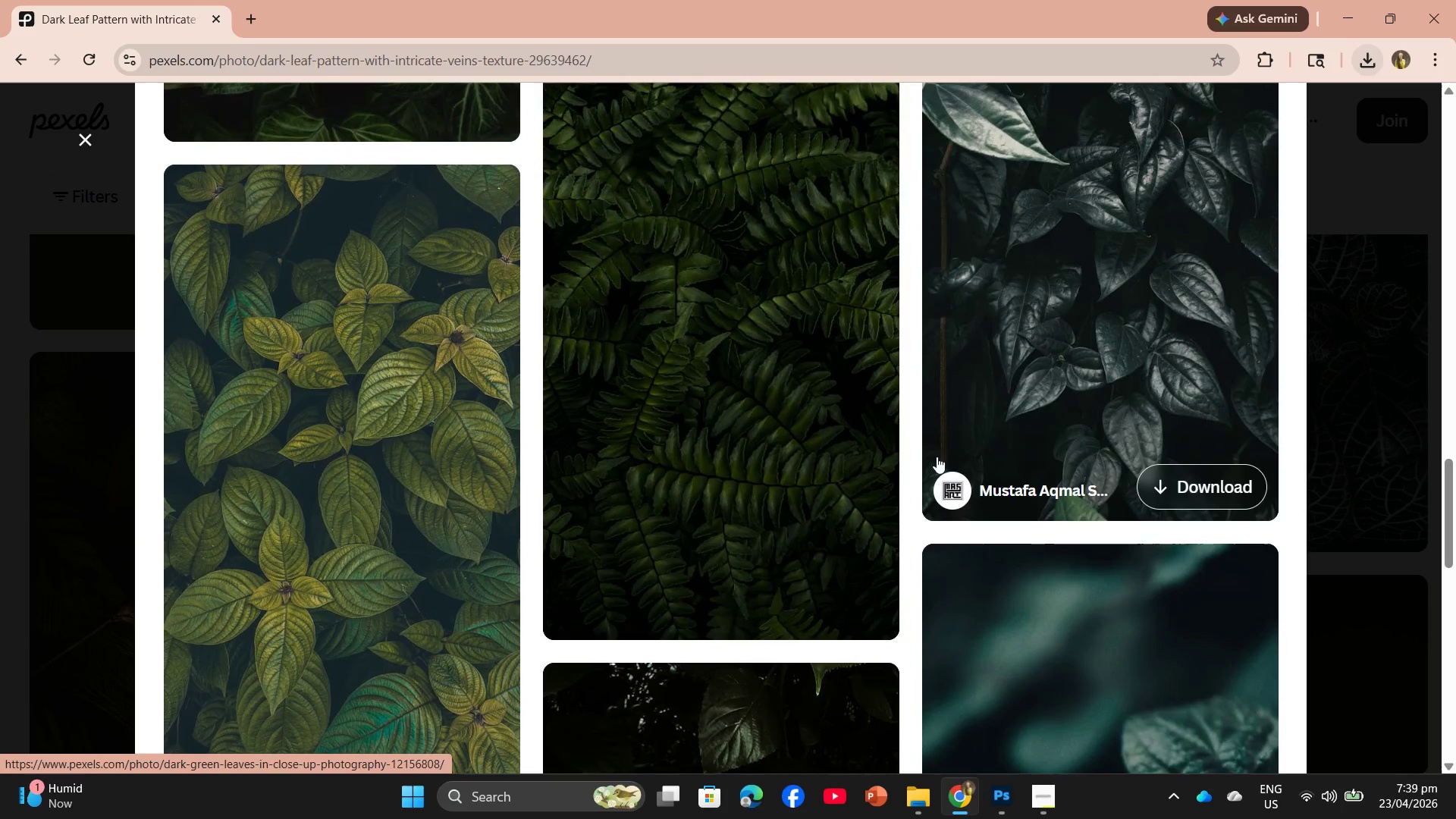 
scroll: coordinate [940, 466], scroll_direction: down, amount: 8.0
 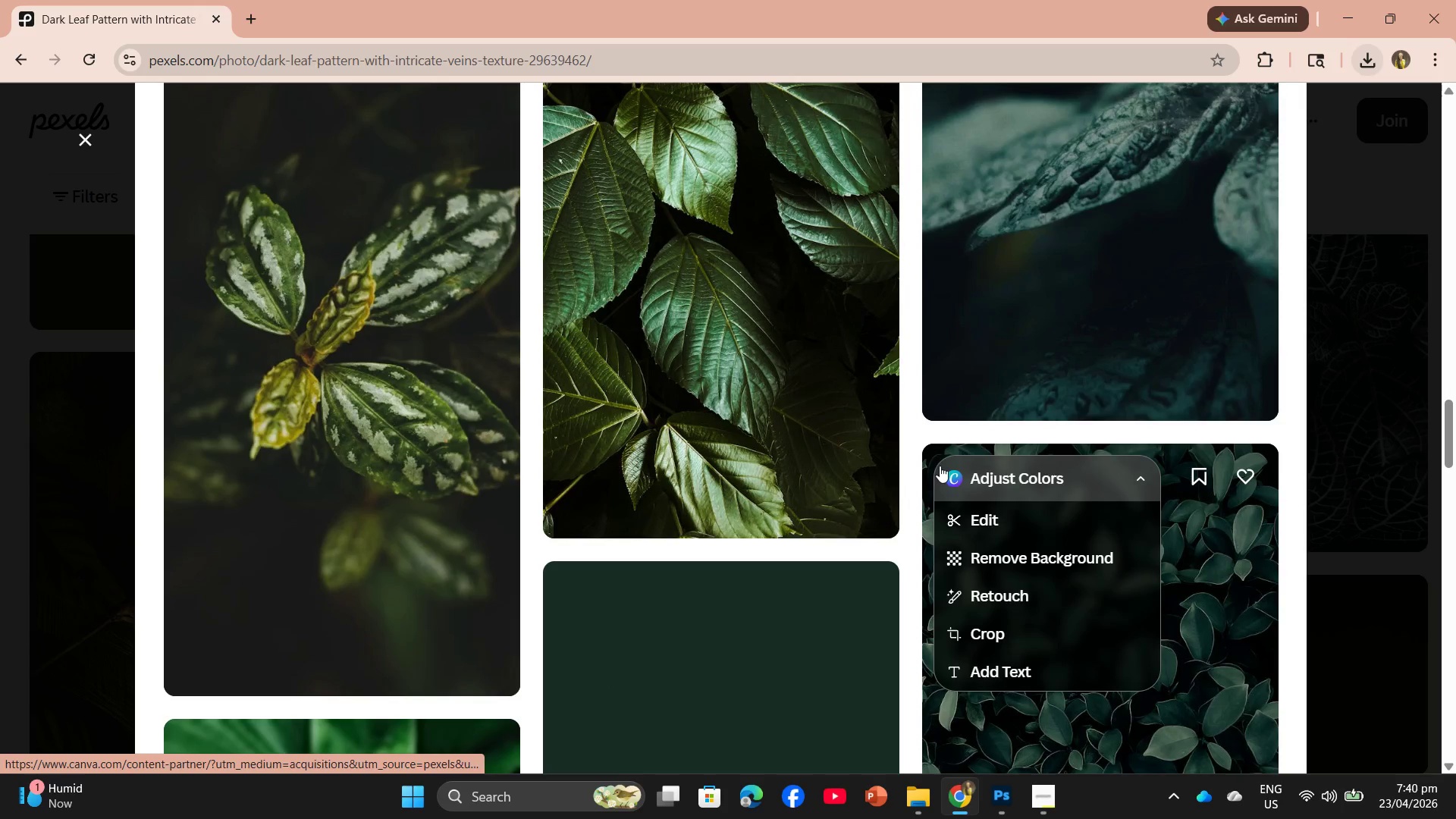 
scroll: coordinate [940, 466], scroll_direction: up, amount: 1.0
 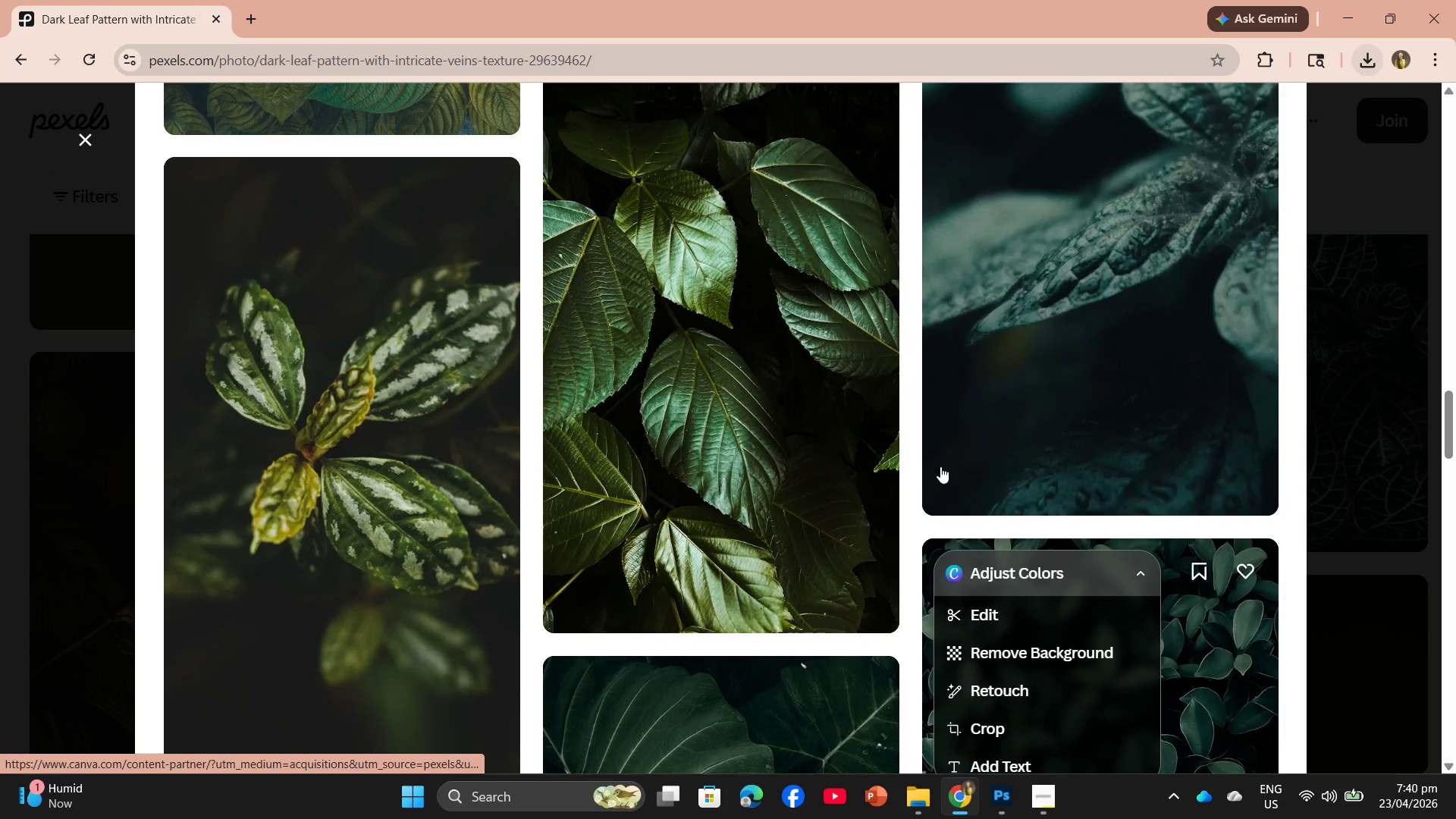 
scroll: coordinate [941, 470], scroll_direction: down, amount: 1.0
 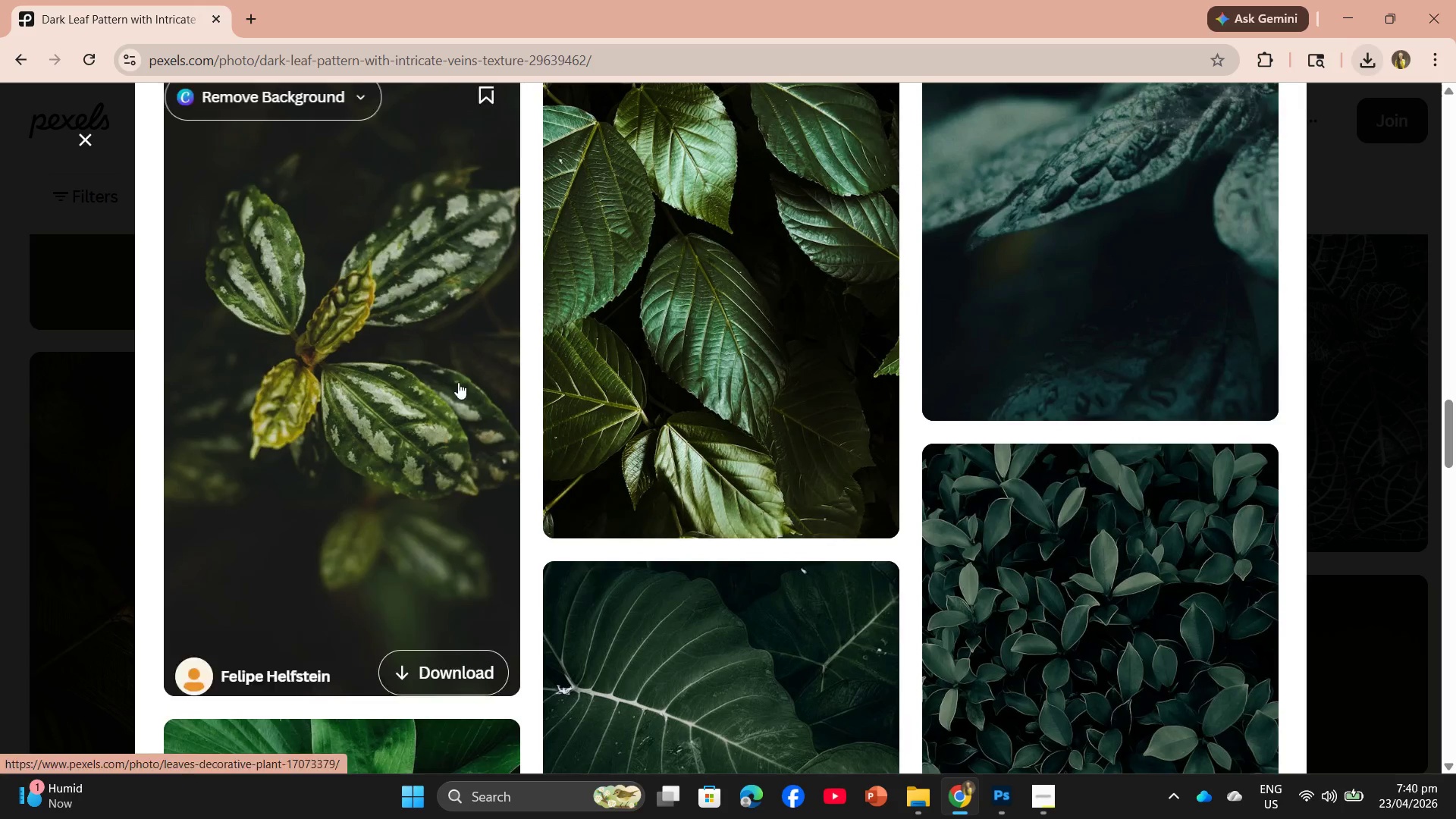 
left_click([416, 362])
 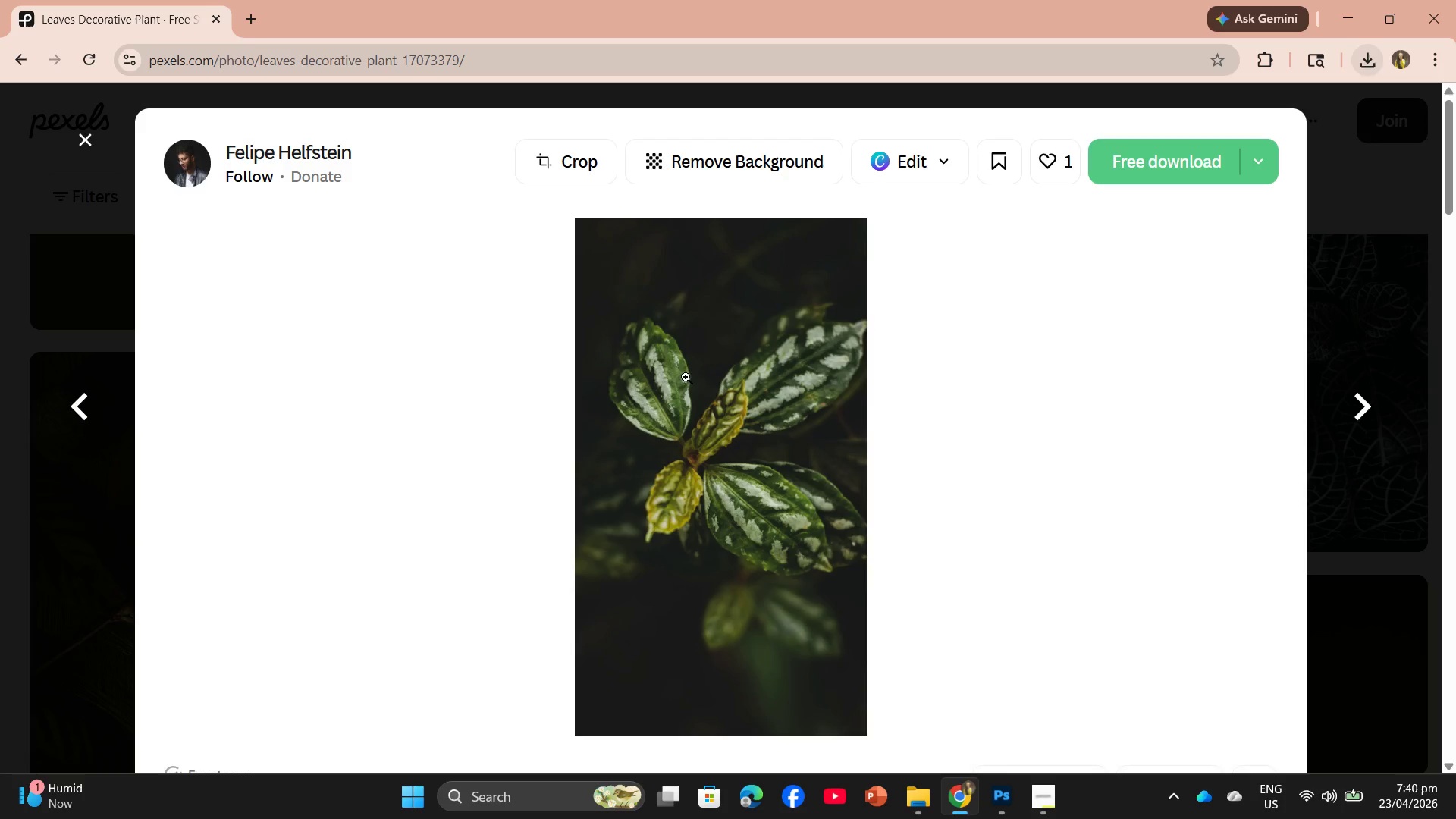 
wait(24.05)
 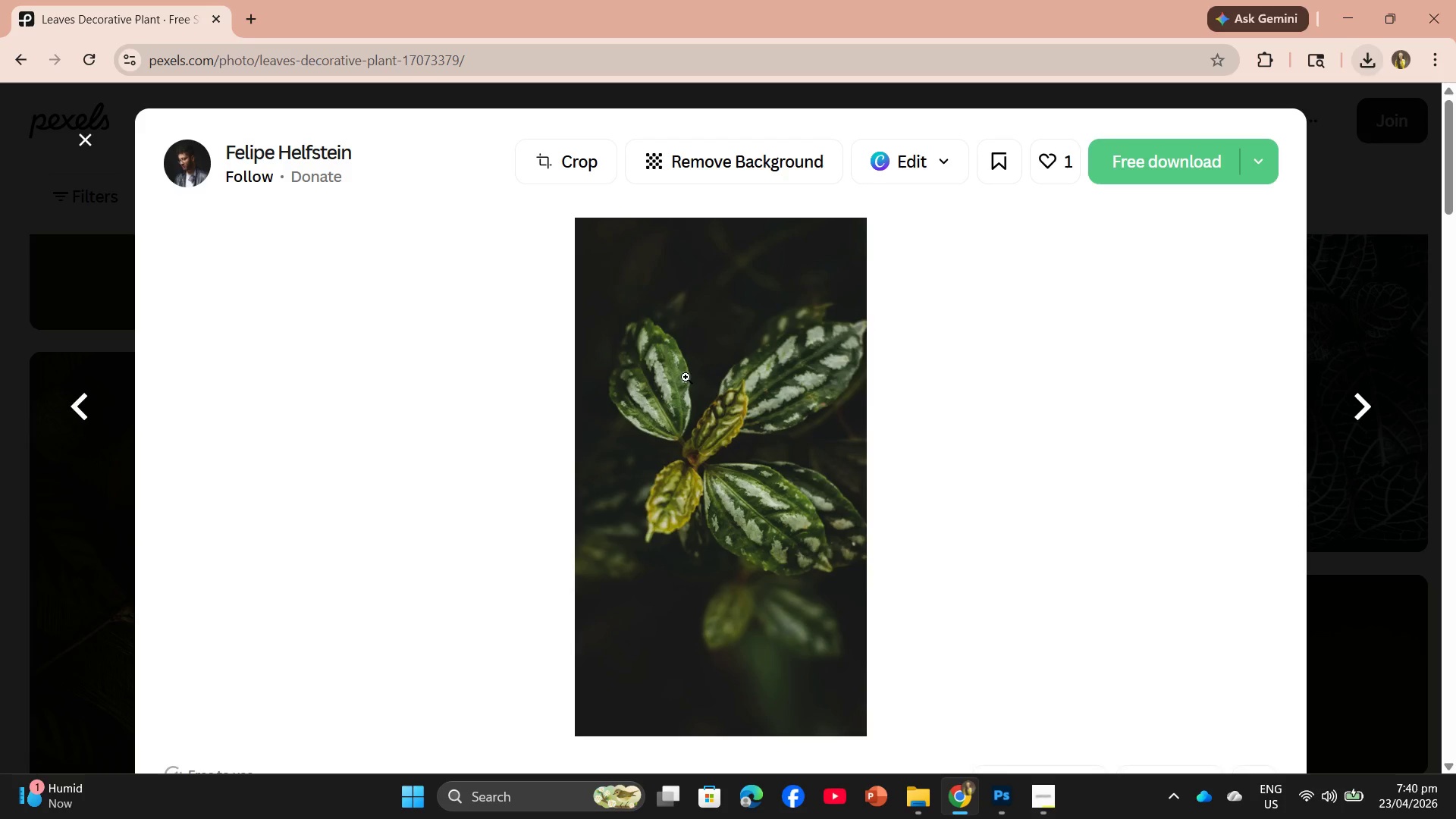 
scroll: coordinate [816, 595], scroll_direction: down, amount: 2.0
 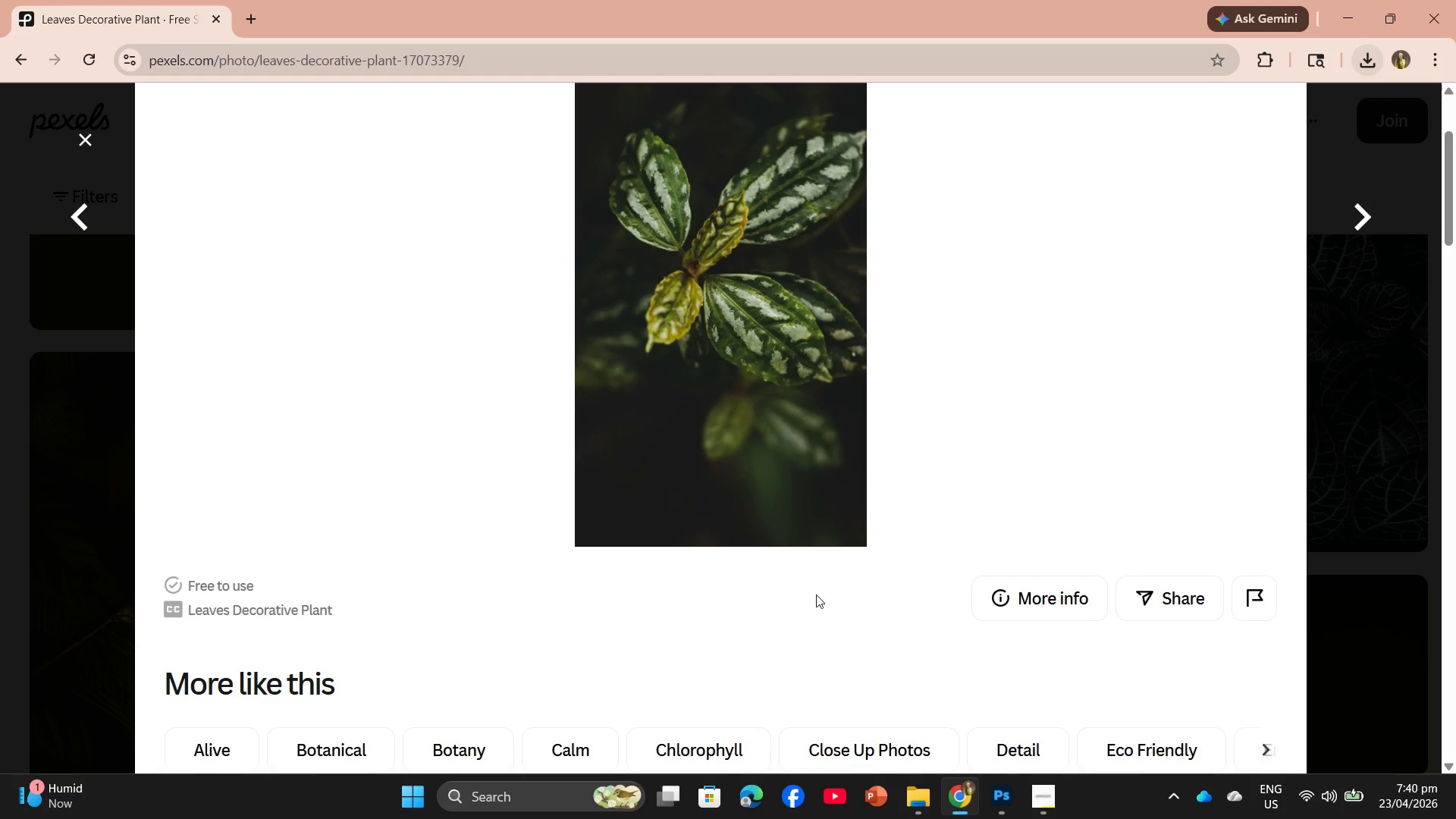 
scroll: coordinate [818, 592], scroll_direction: up, amount: 3.0
 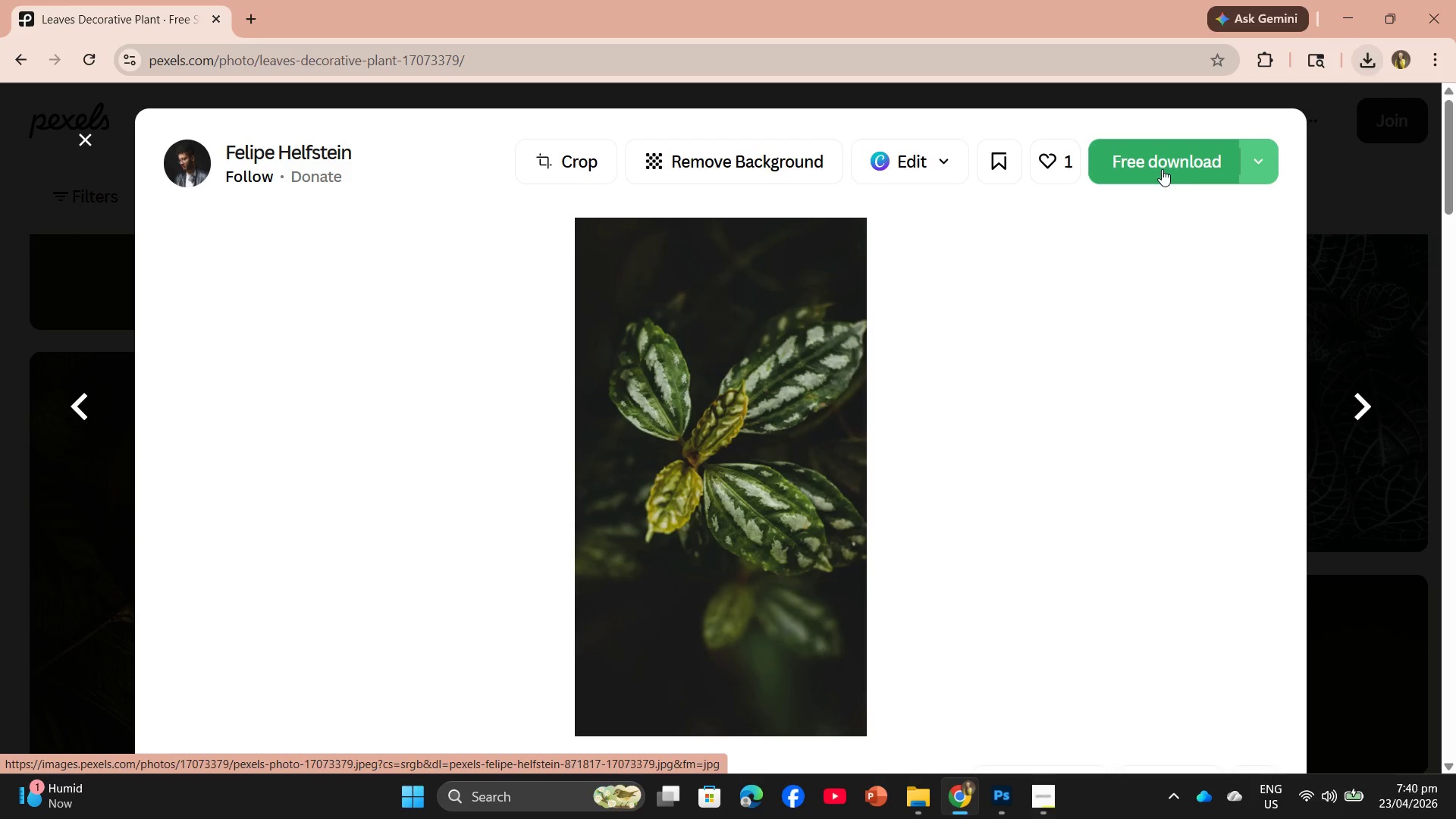 
left_click([1162, 169])
 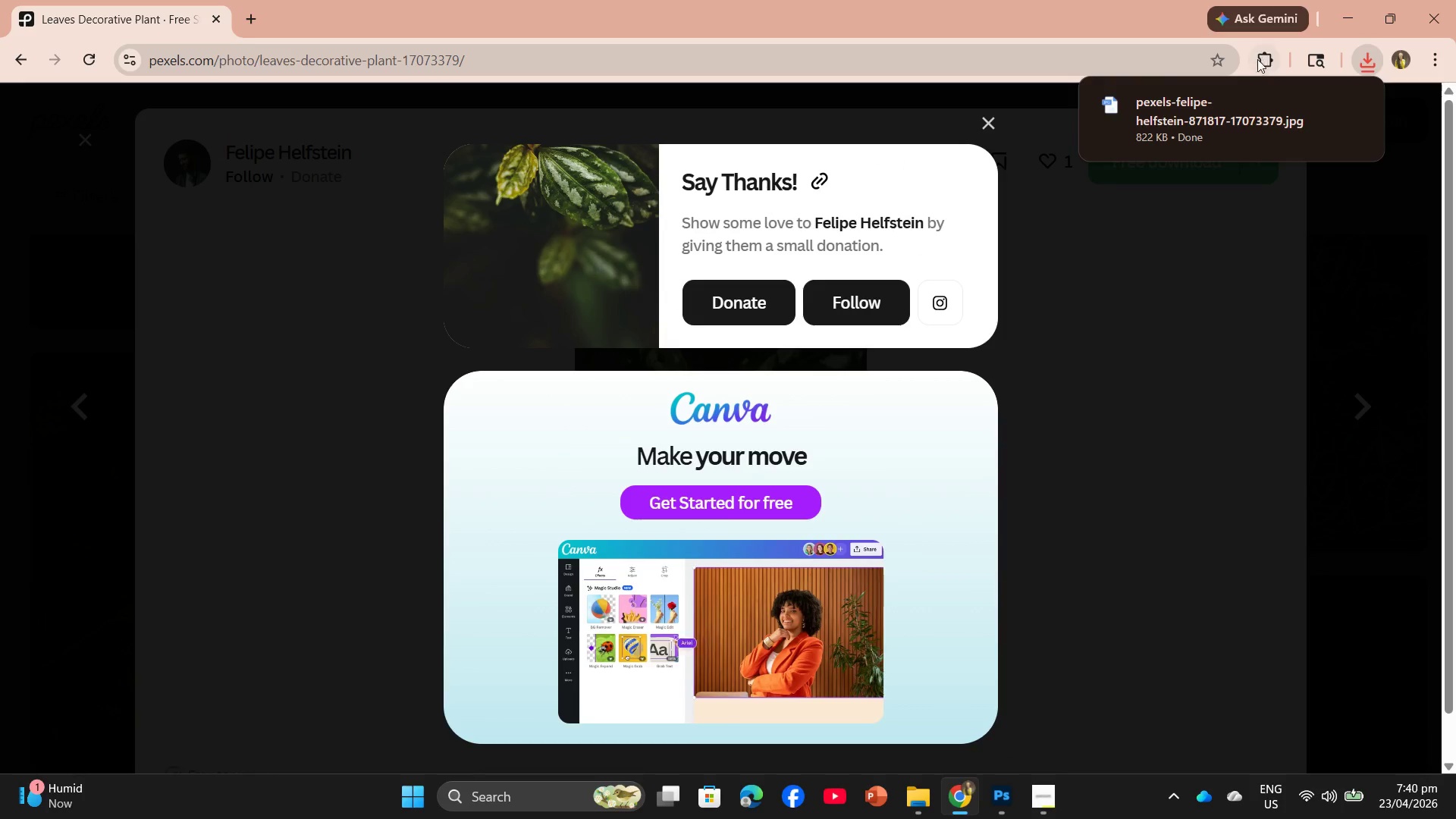 
left_click_drag(start_coordinate=[1223, 122], to_coordinate=[674, 494])
 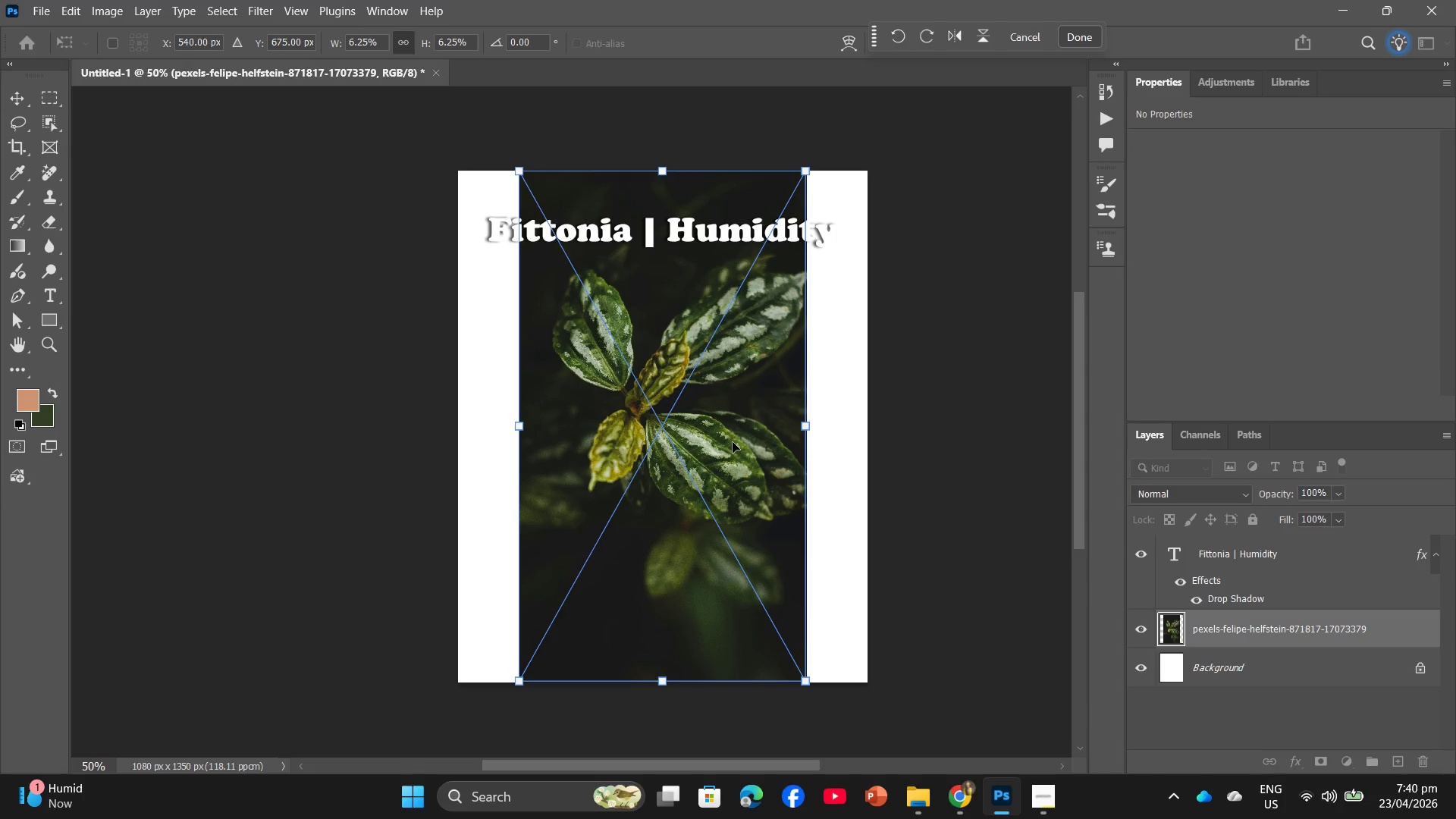 
wait(5.39)
 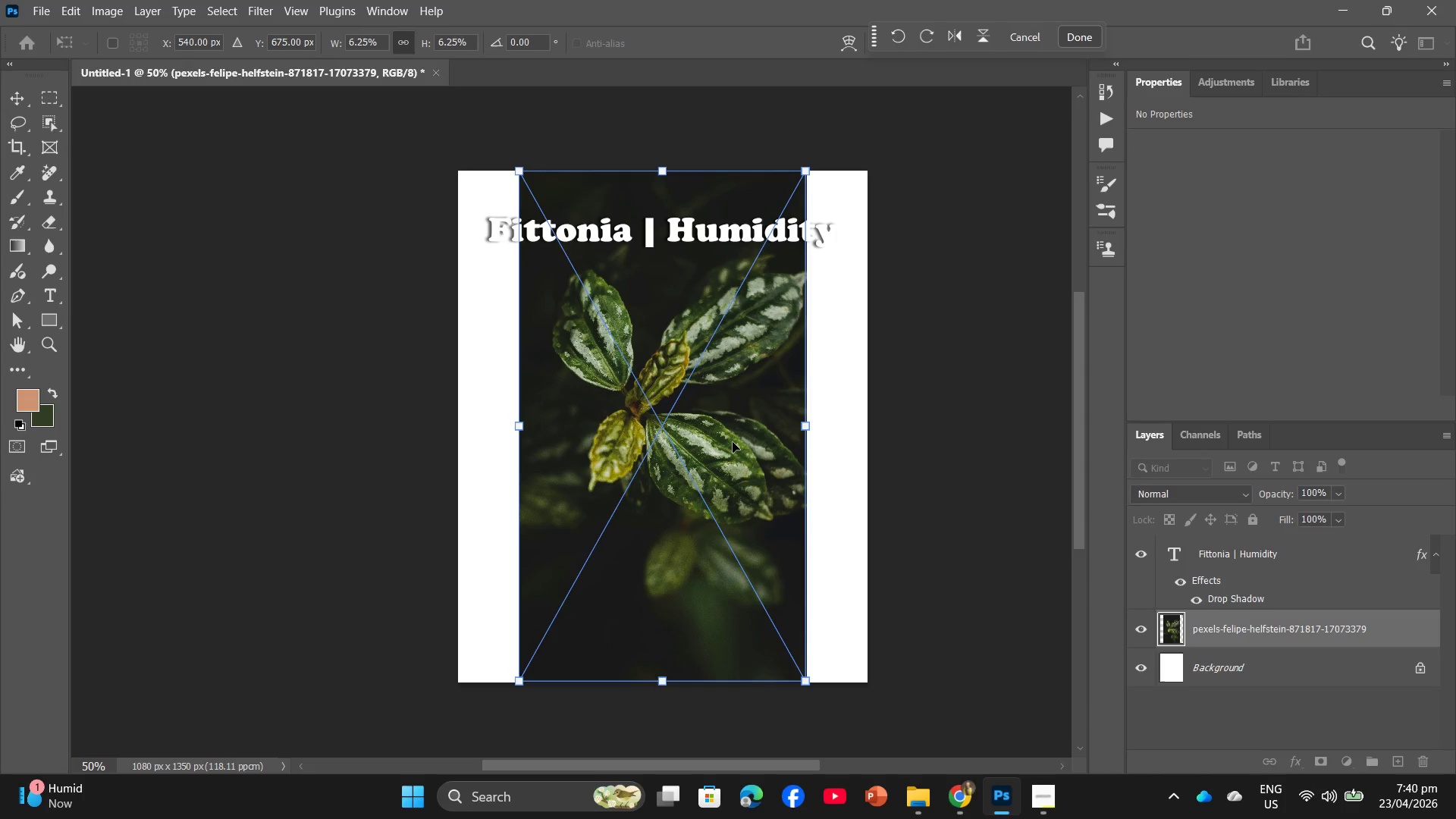 
left_click_drag(start_coordinate=[516, 426], to_coordinate=[455, 425])
 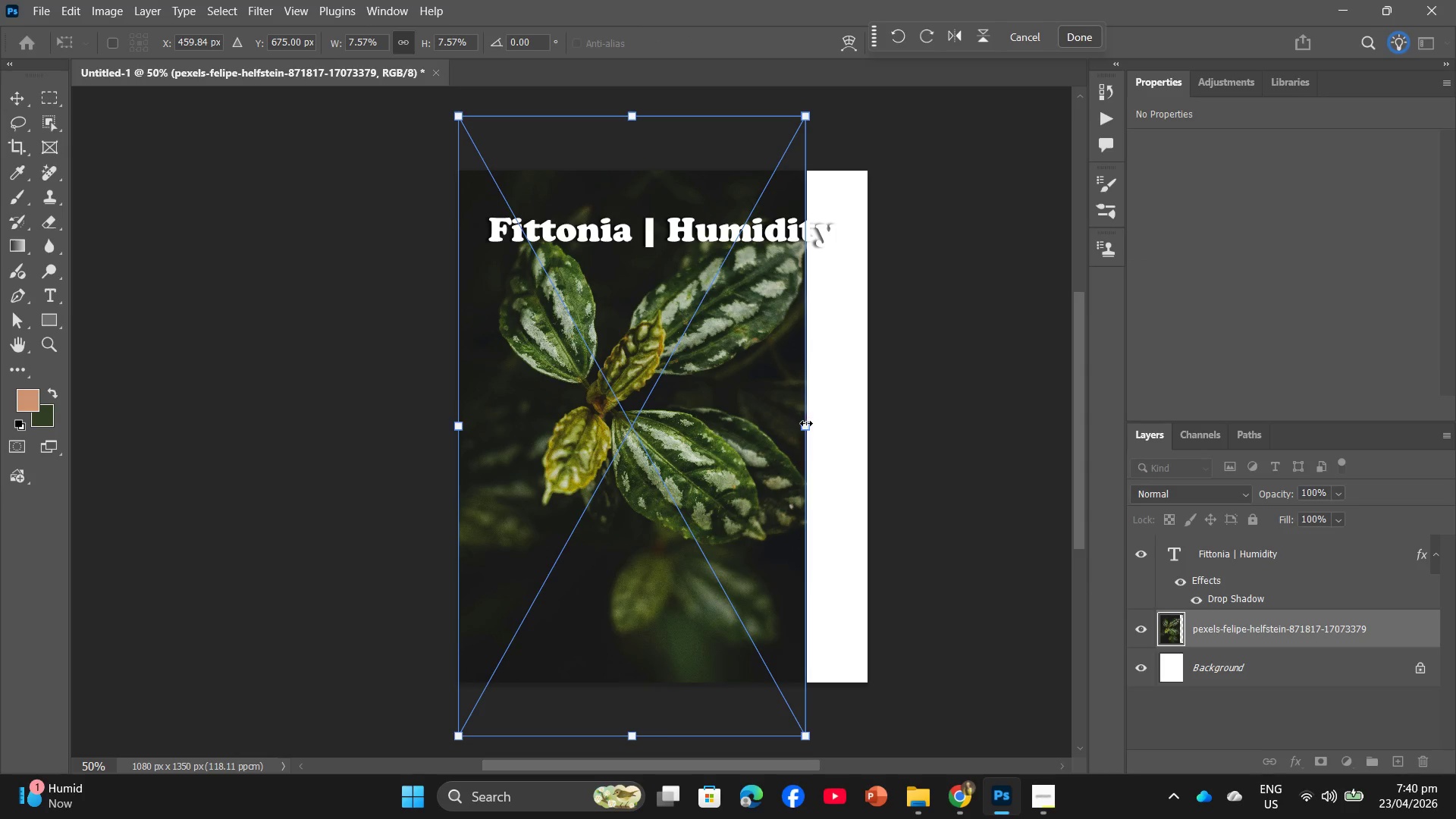 
left_click_drag(start_coordinate=[806, 425], to_coordinate=[870, 425])
 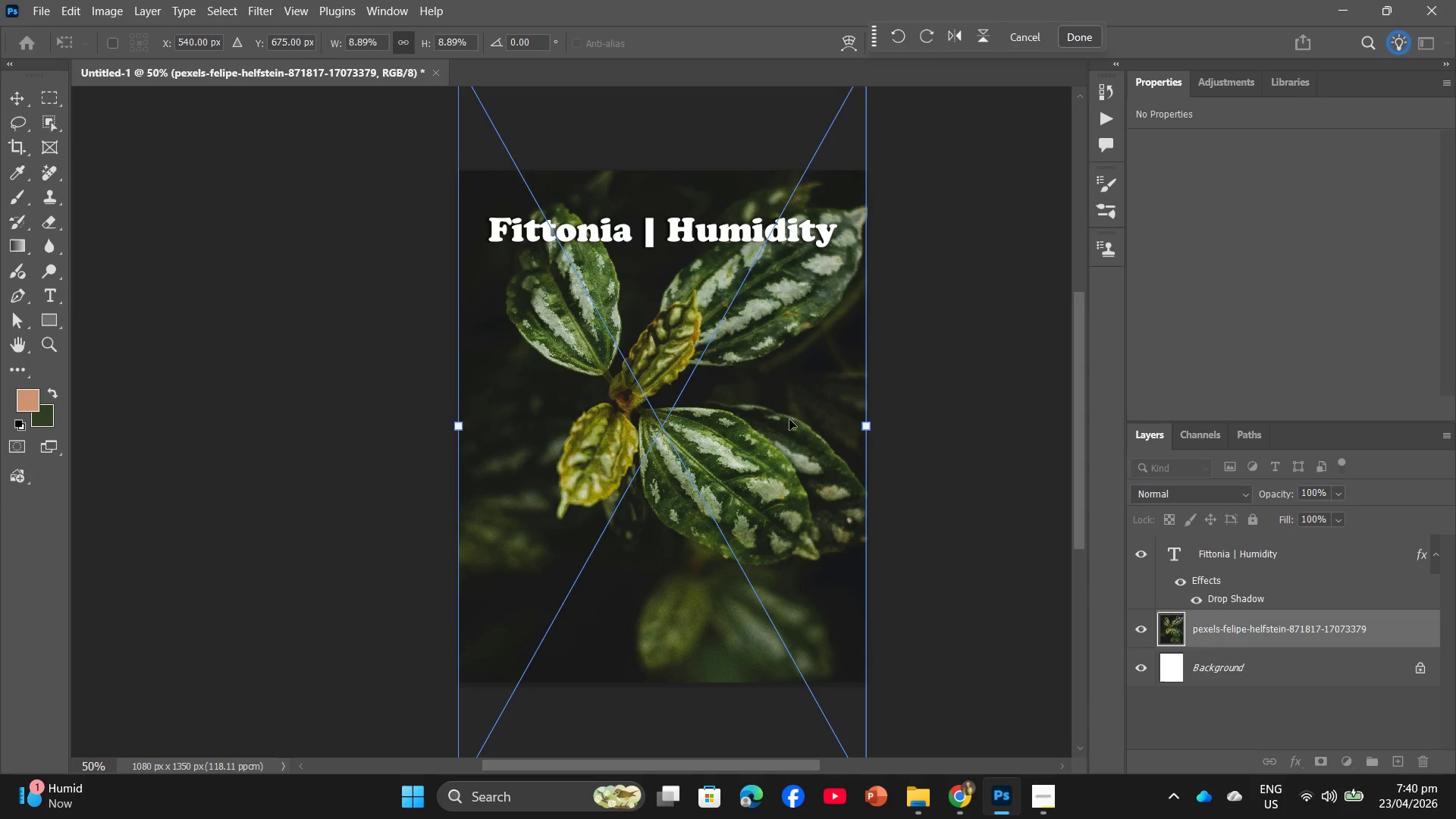 
left_click_drag(start_coordinate=[787, 416], to_coordinate=[789, 481])
 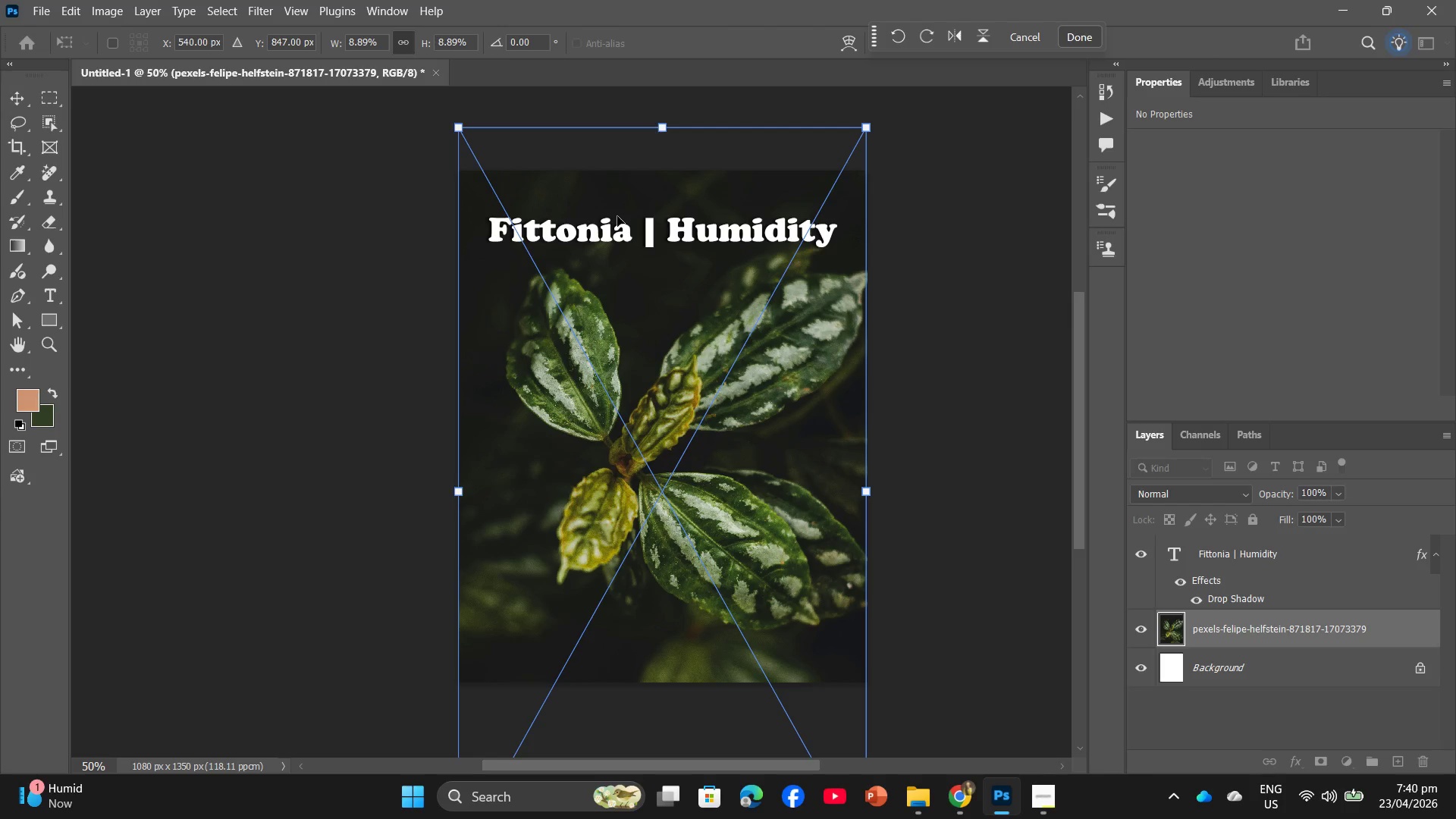 
left_click([610, 224])
 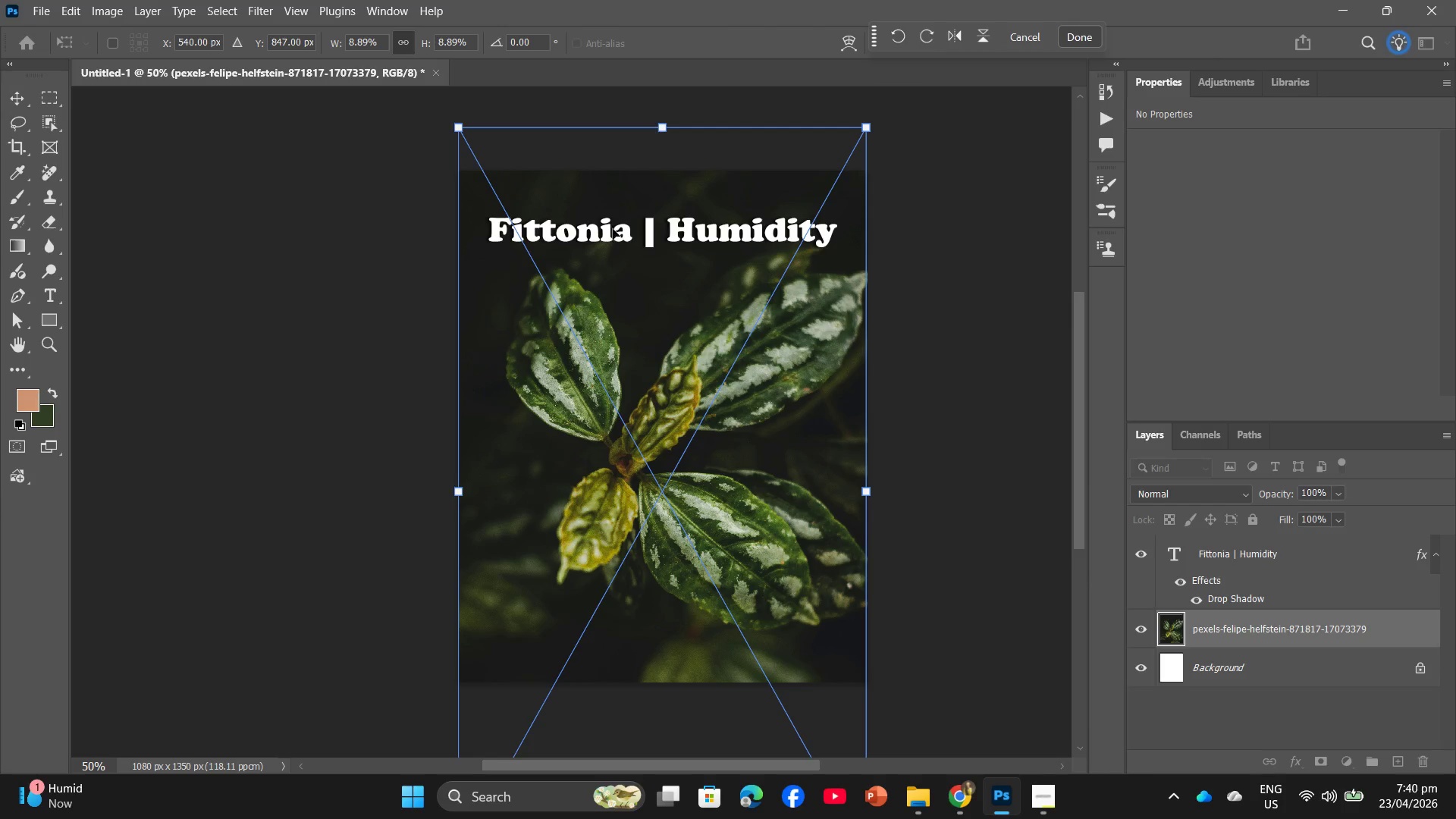 
left_click([615, 230])
 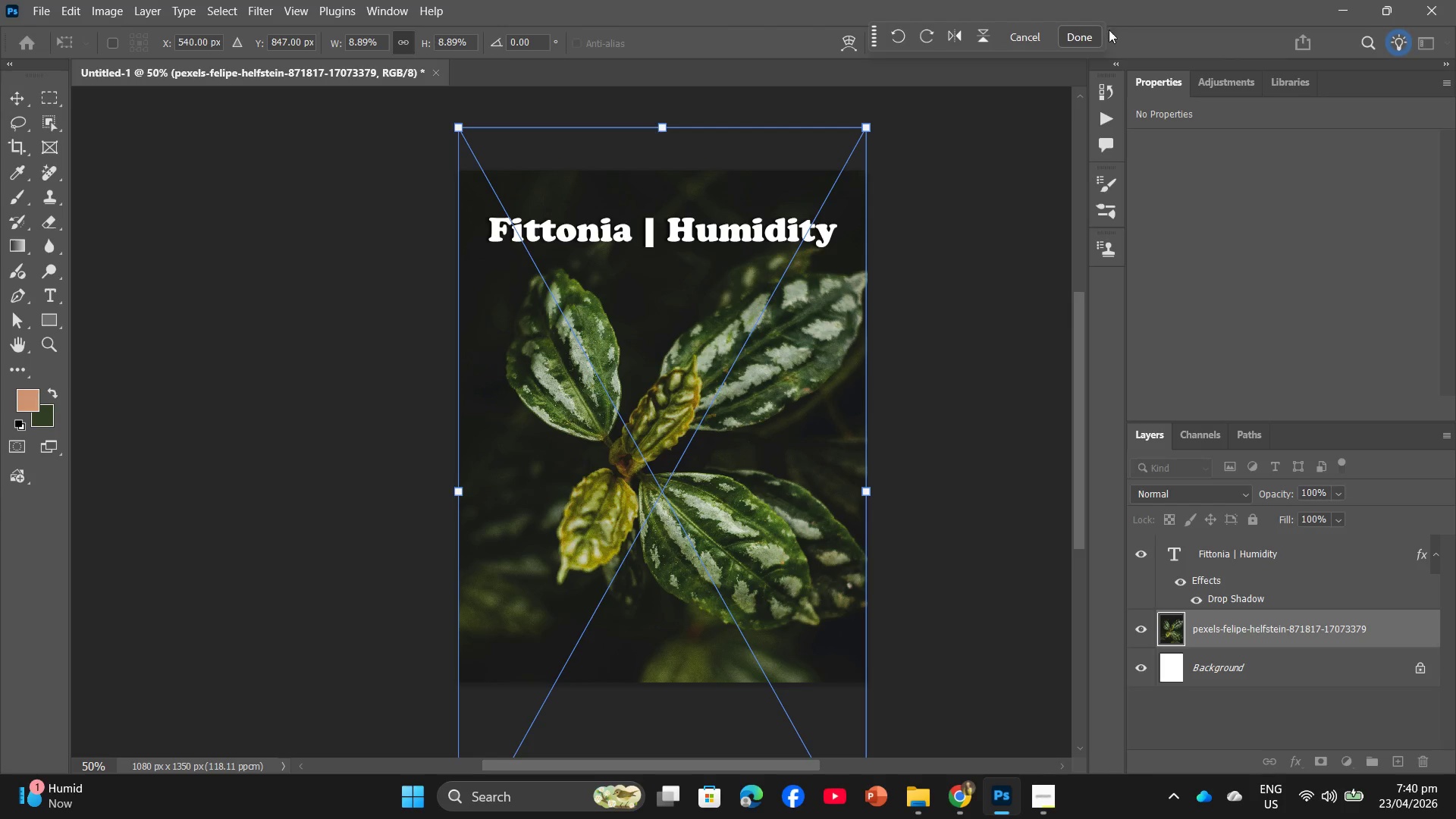 
left_click([1095, 37])
 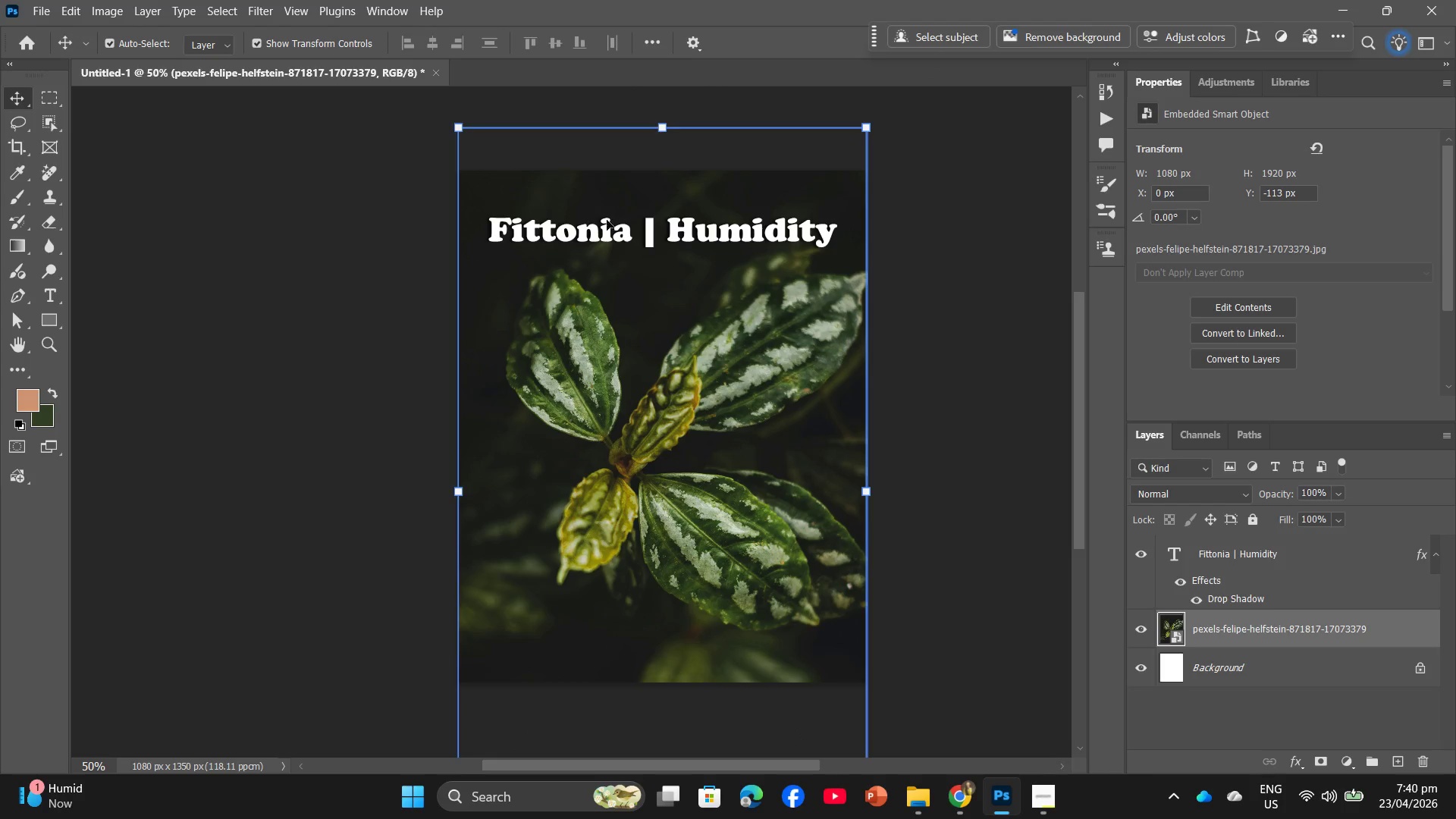 
double_click([607, 239])
 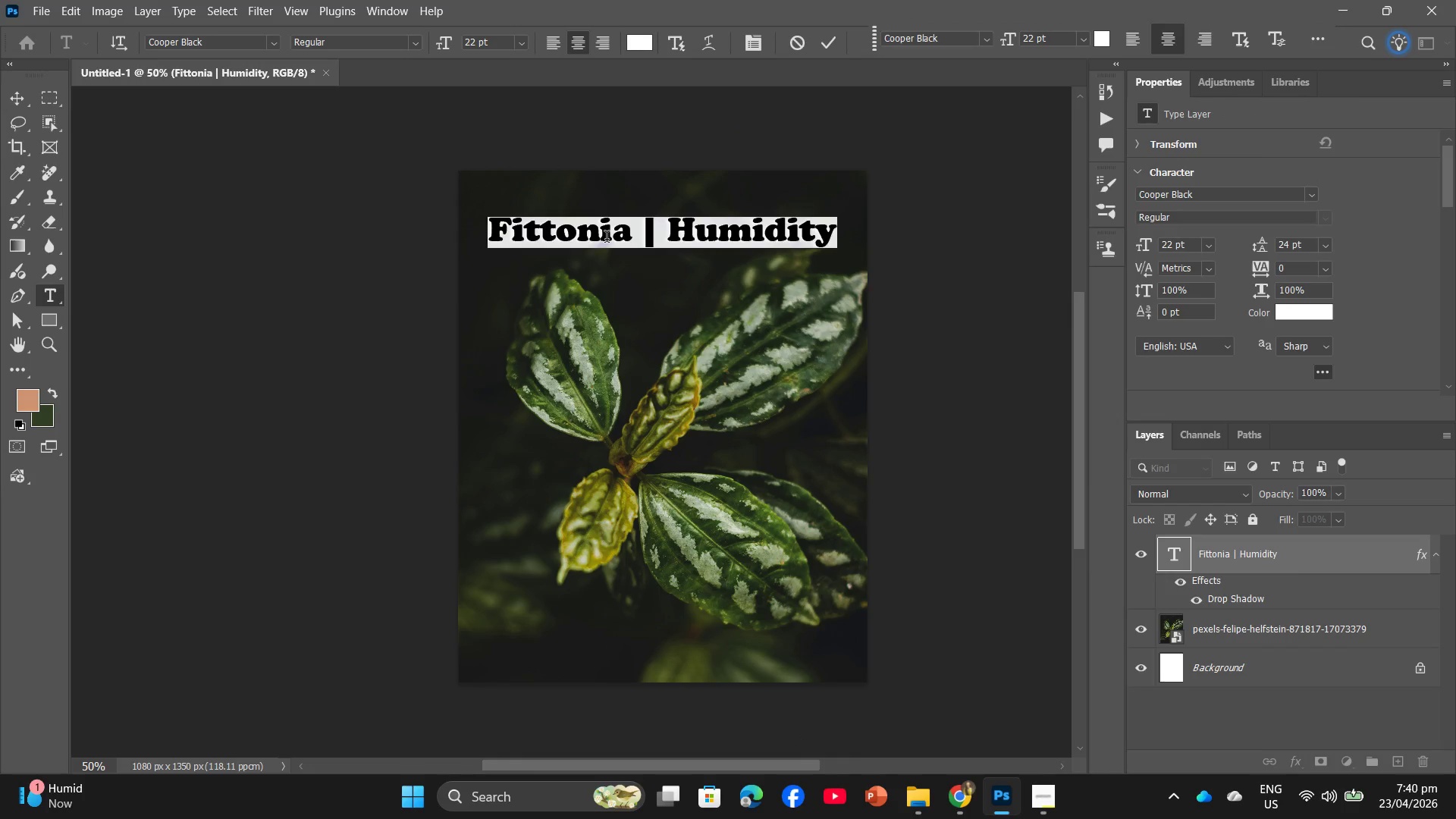 
type(Pilea Cader)
key(Backspace)
key(Backspace)
type(ierei | )
 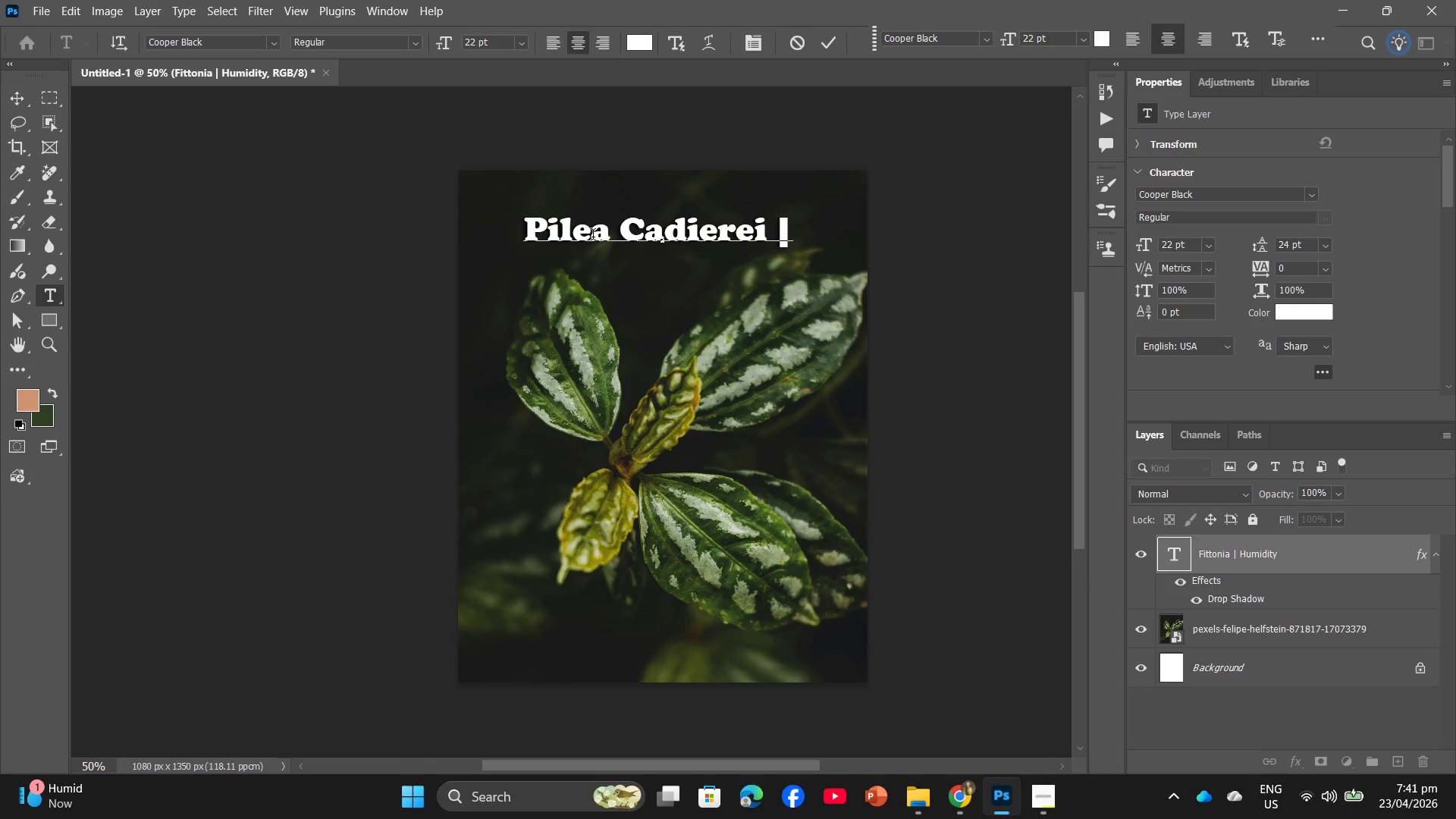 
wait(7.03)
 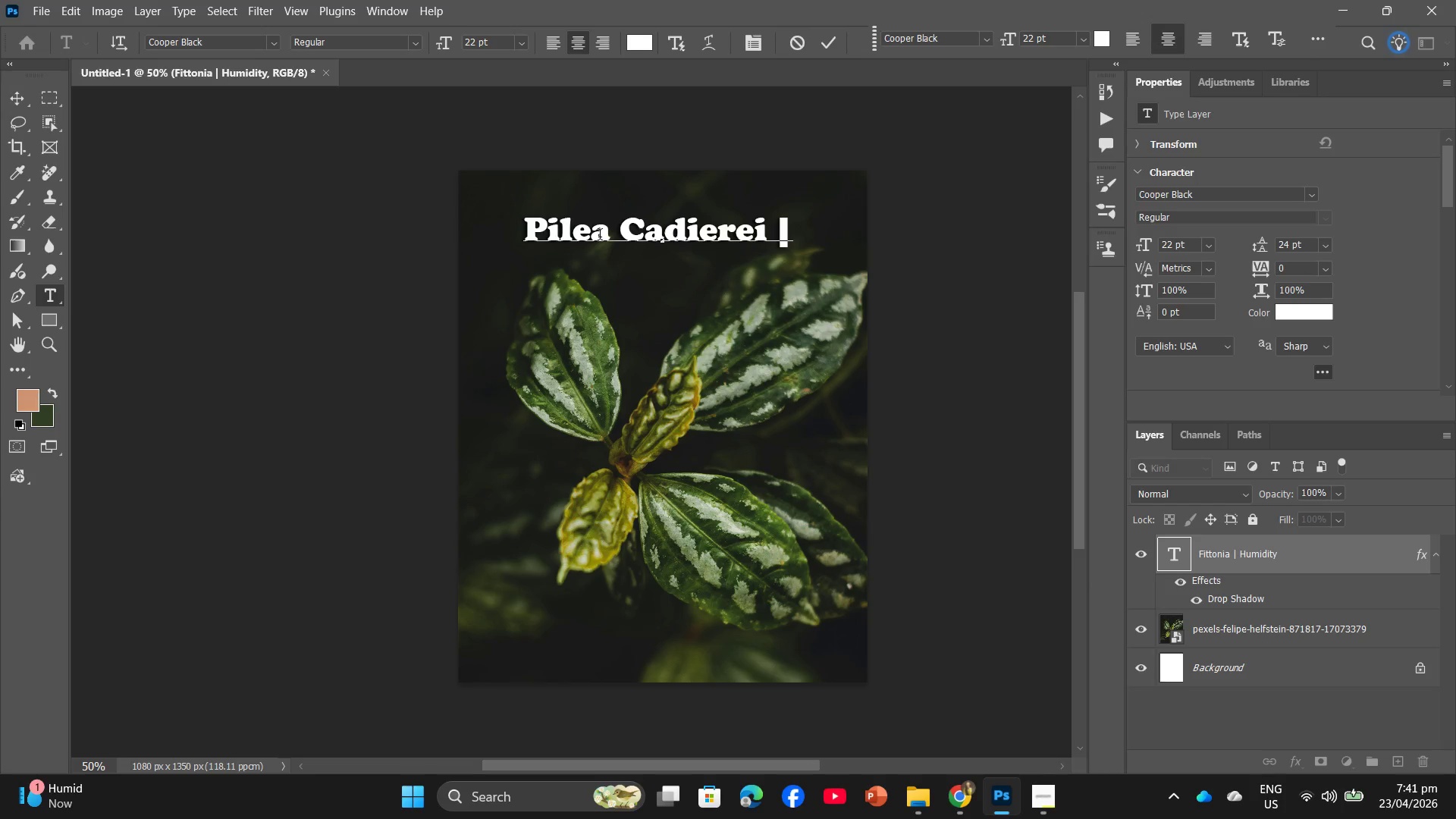 
type(Cover)
 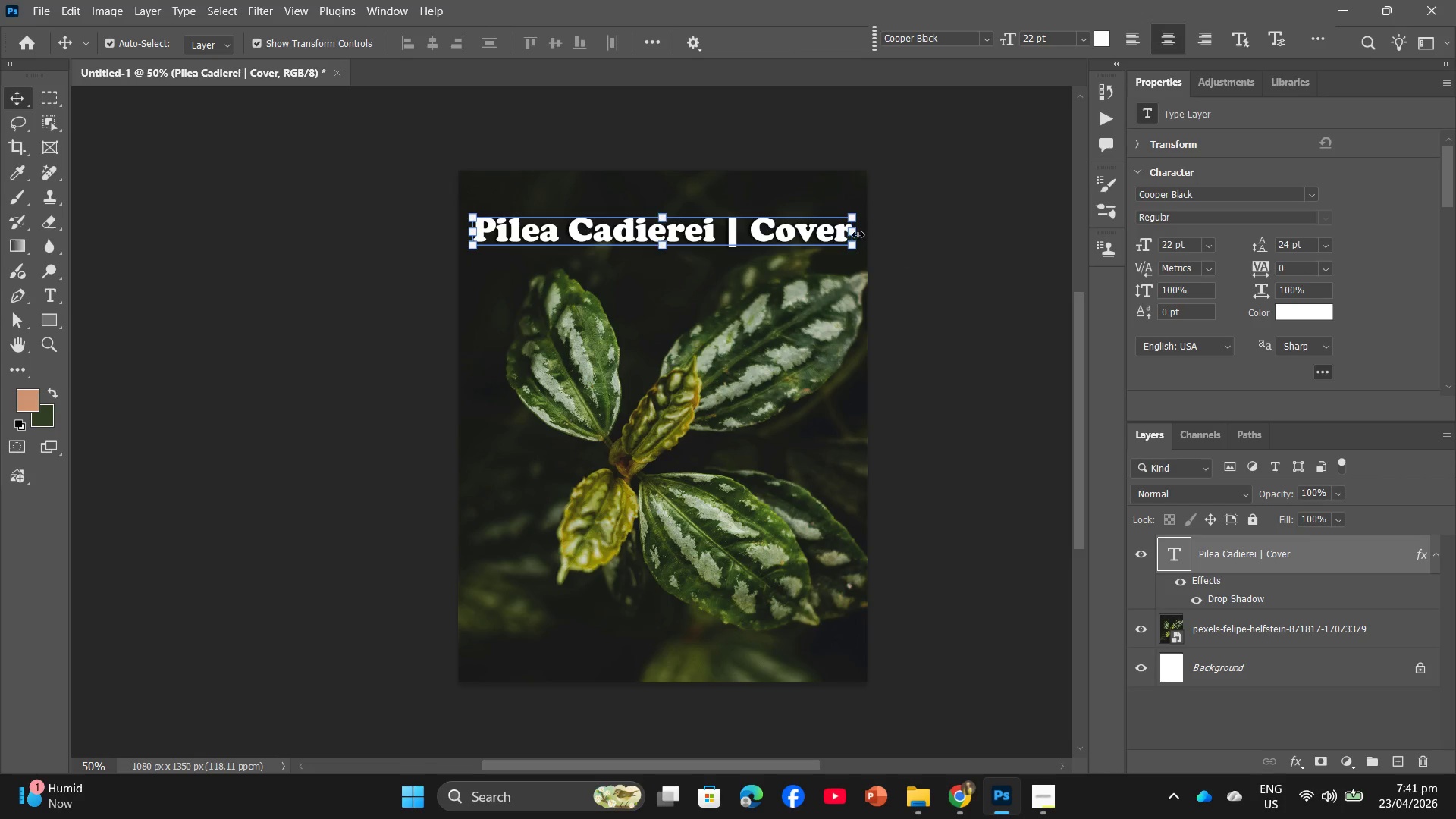 
left_click([36, 0])
 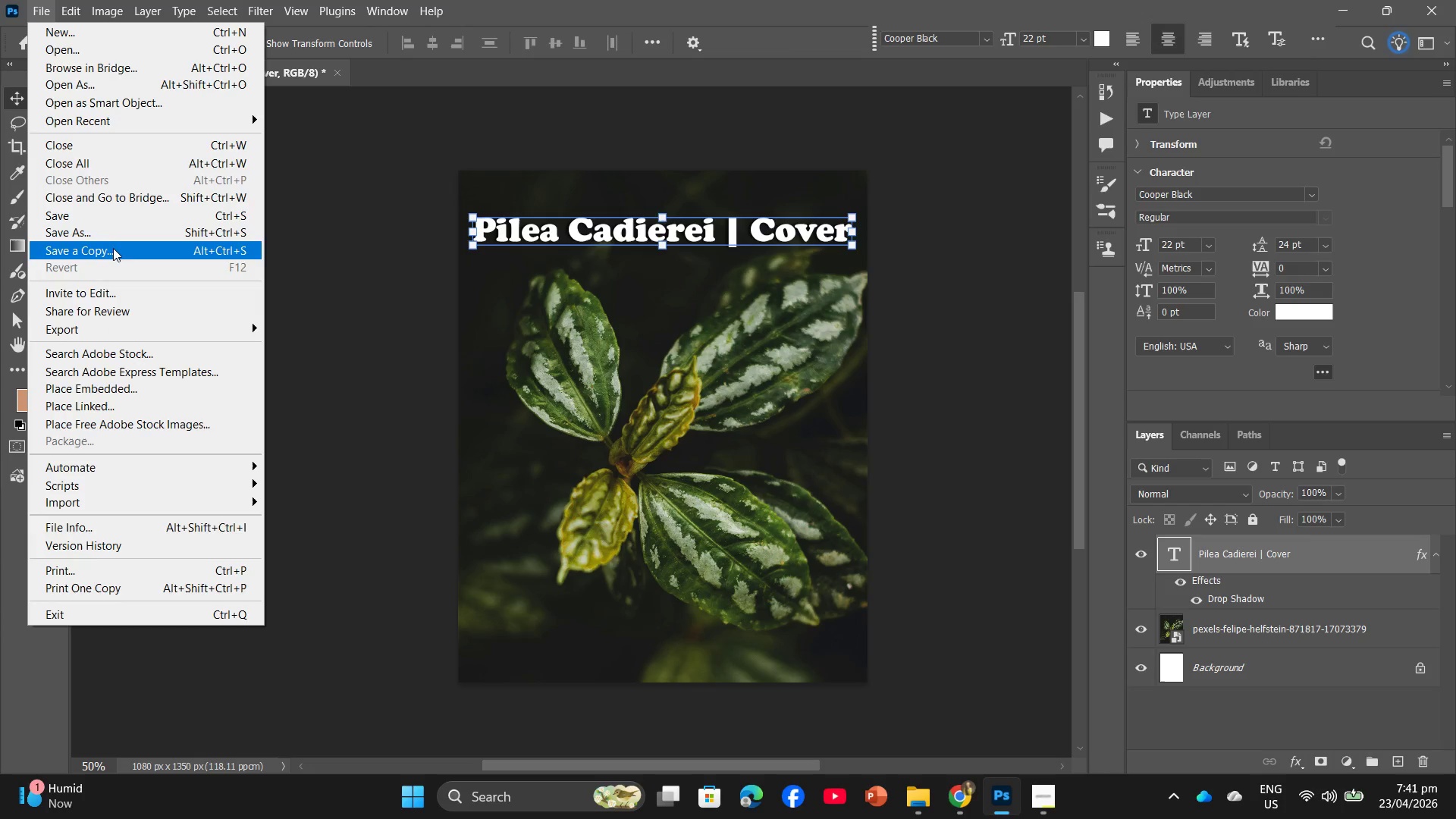 
left_click([130, 330])
 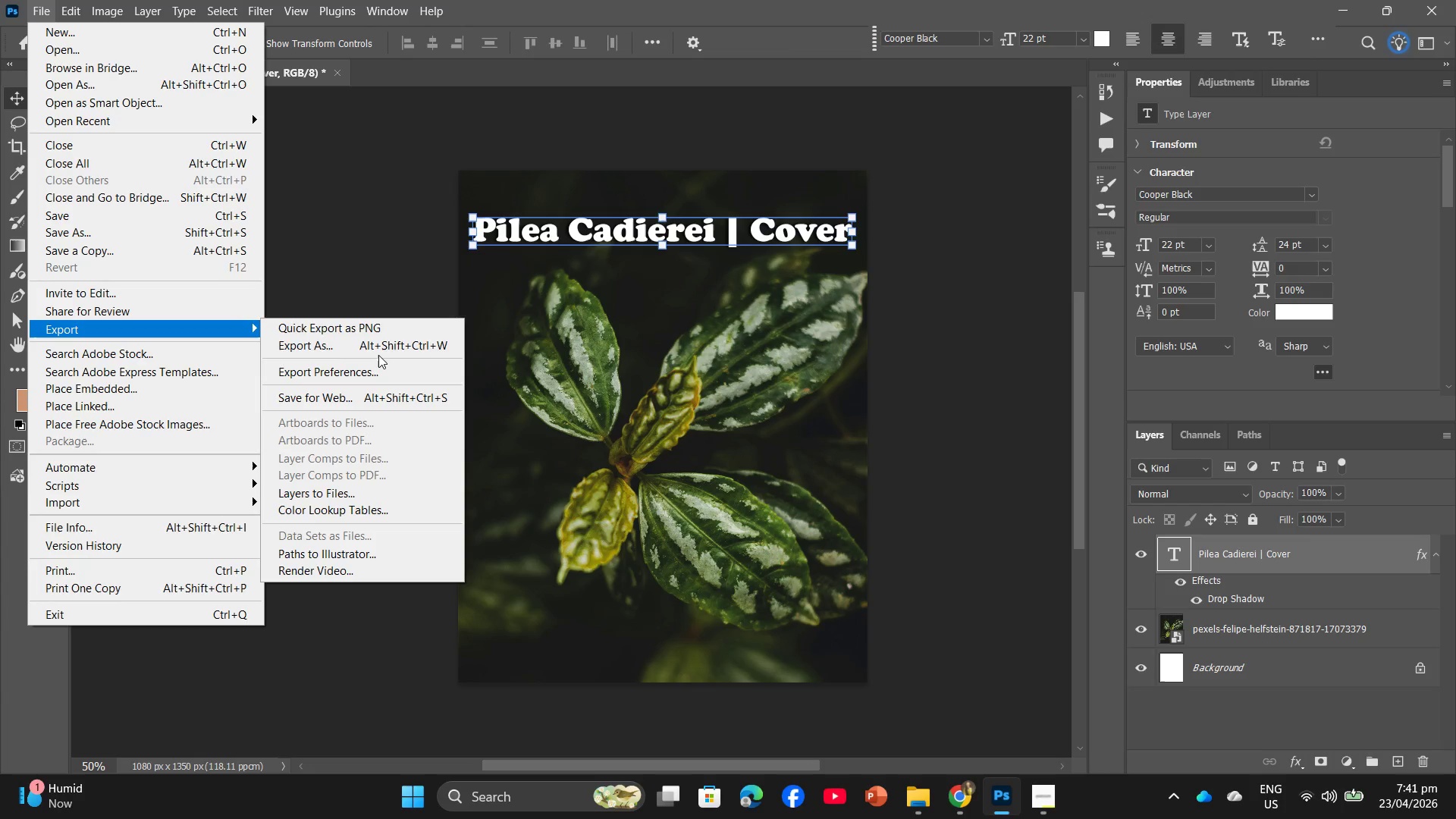 
left_click([382, 350])
 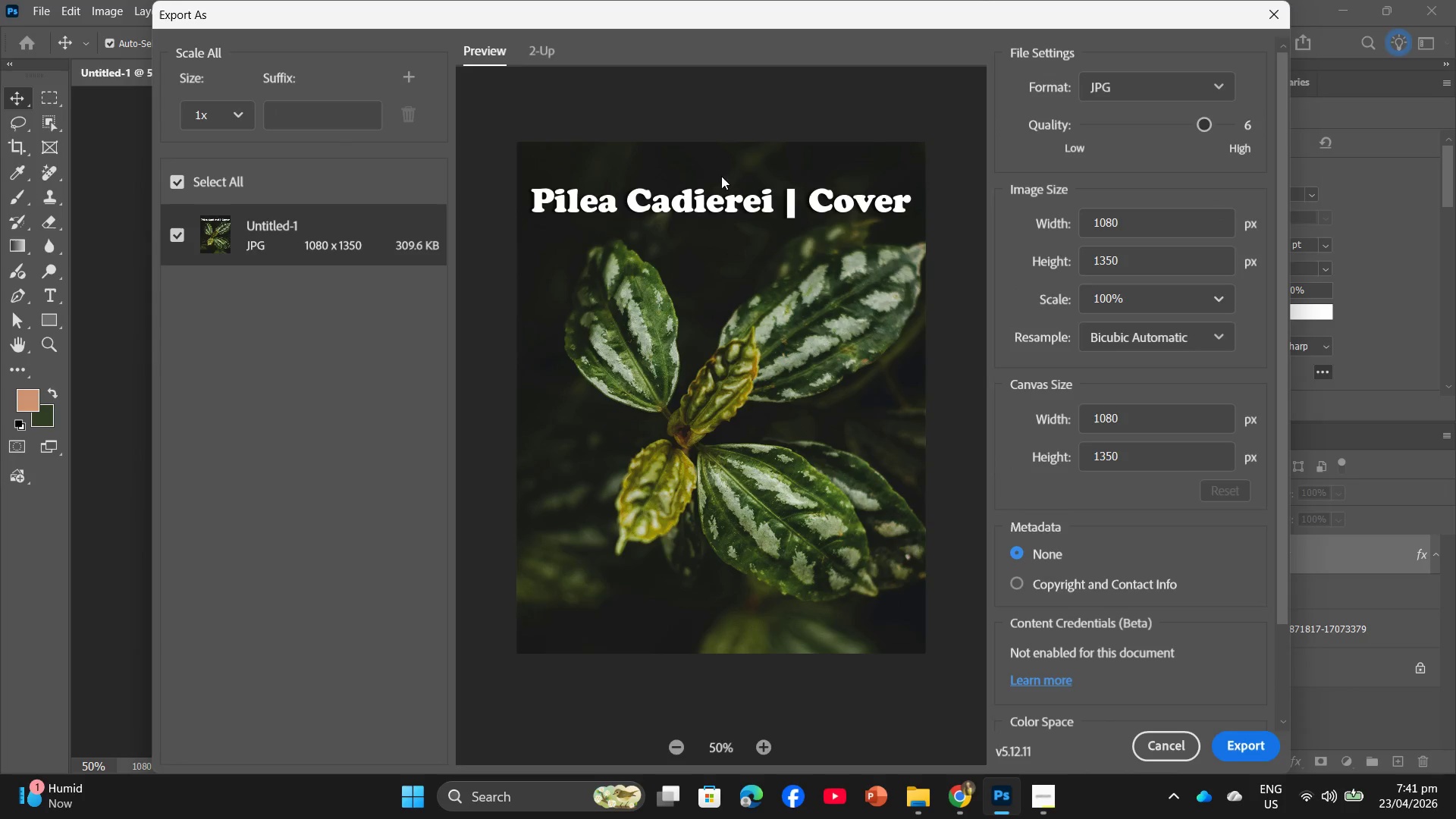 
left_click([1256, 755])
 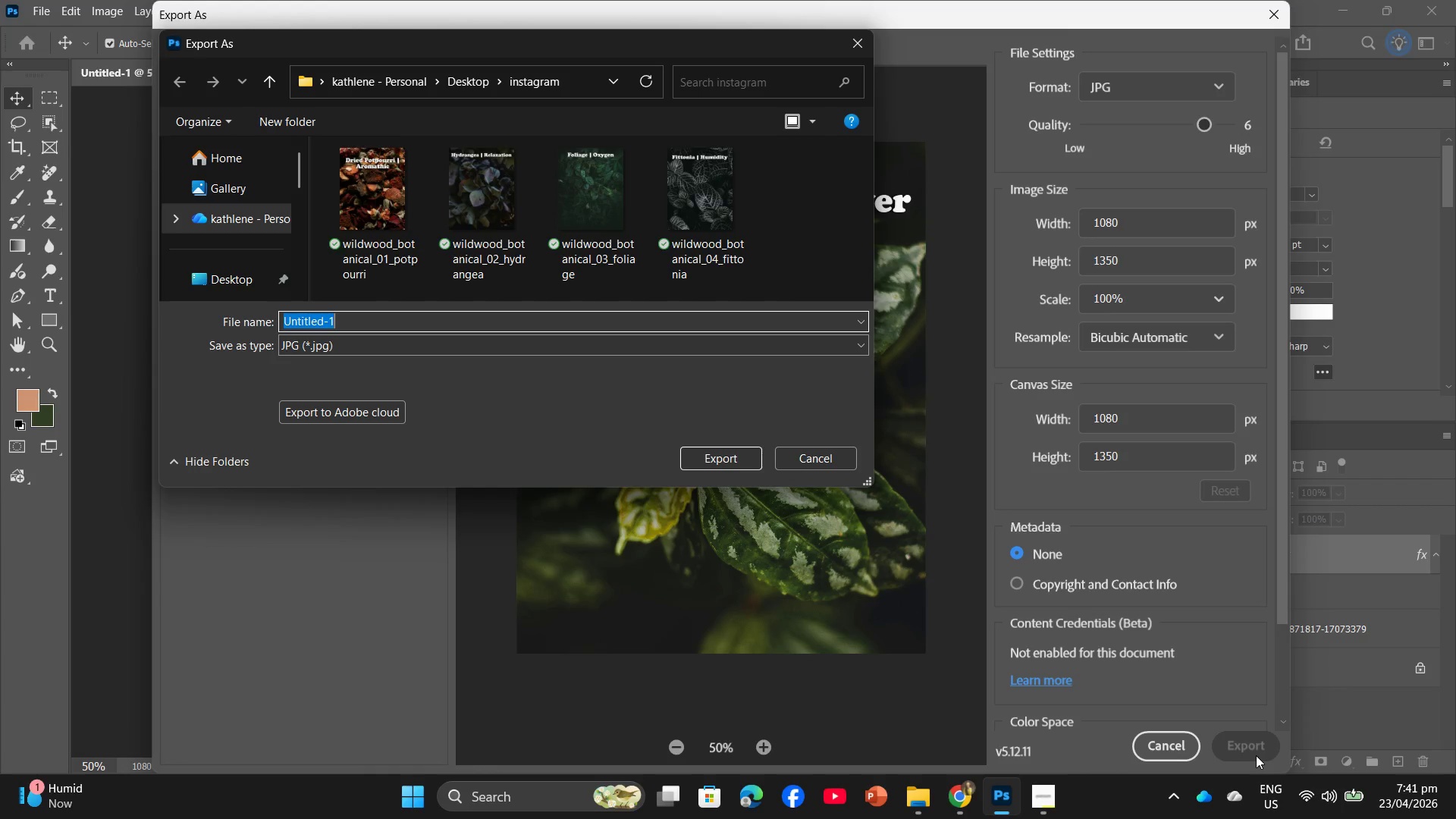 
wait(21.66)
 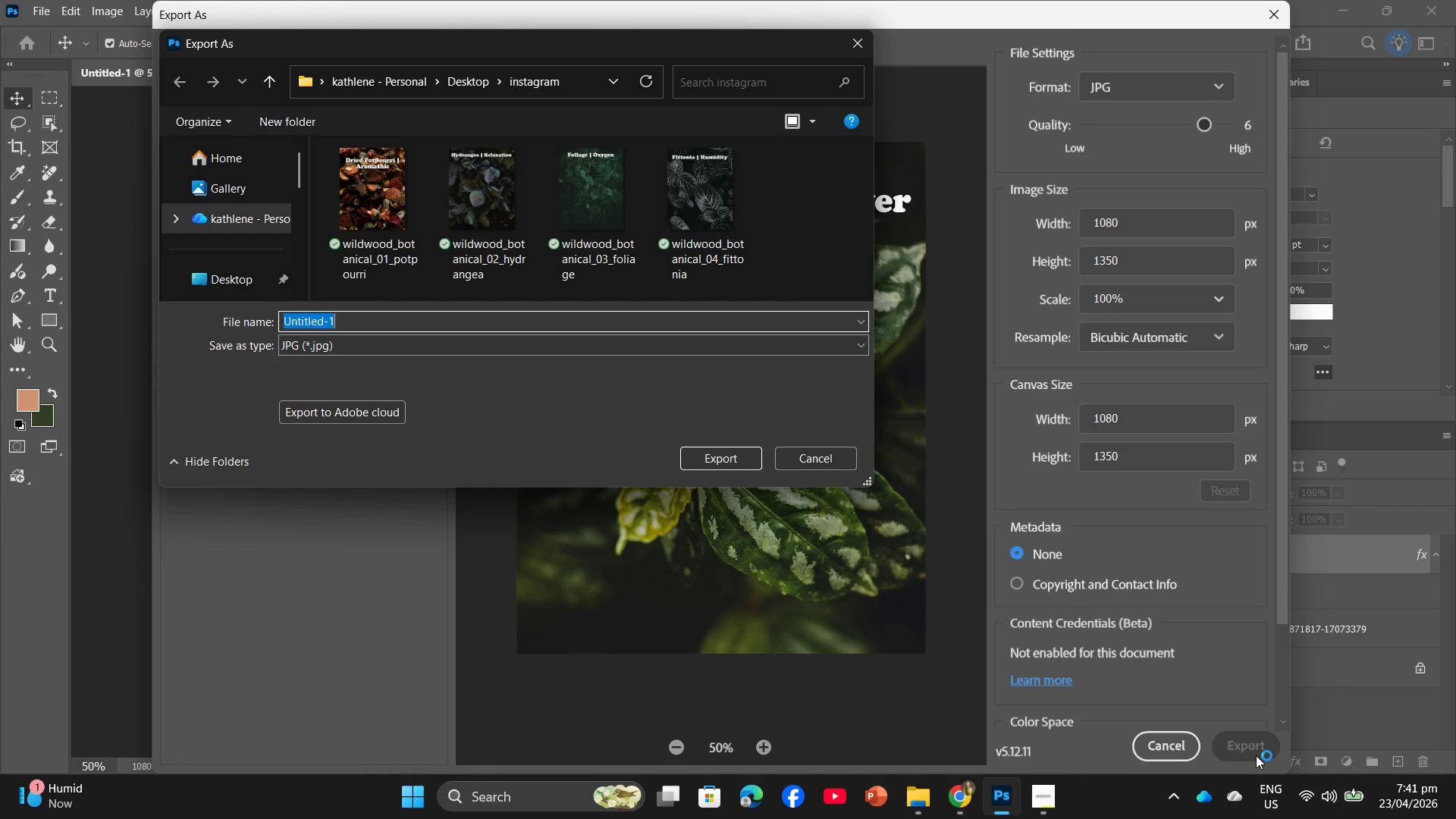 
key(Control+V)
 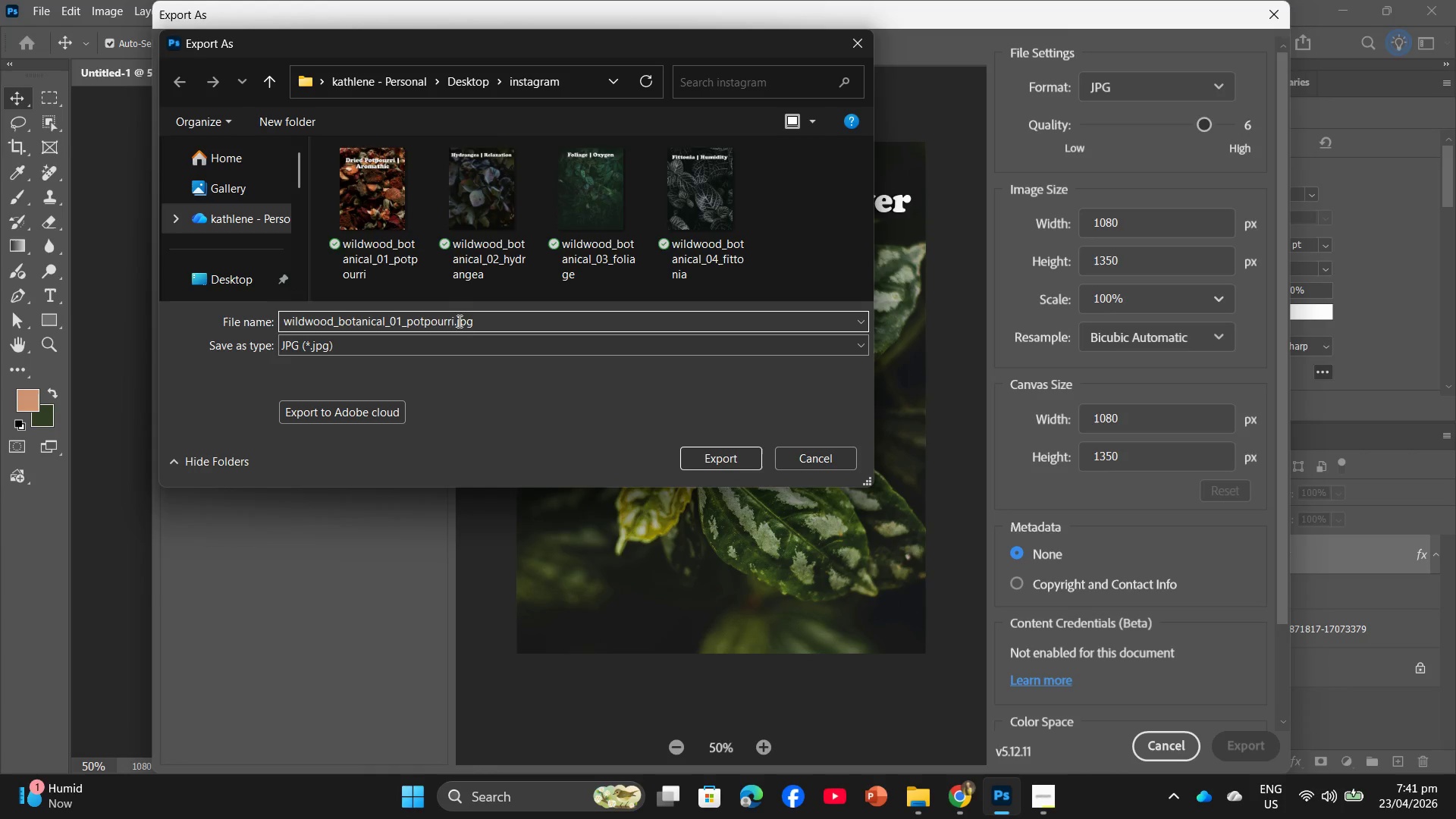 
left_click_drag(start_coordinate=[453, 322], to_coordinate=[406, 322])
 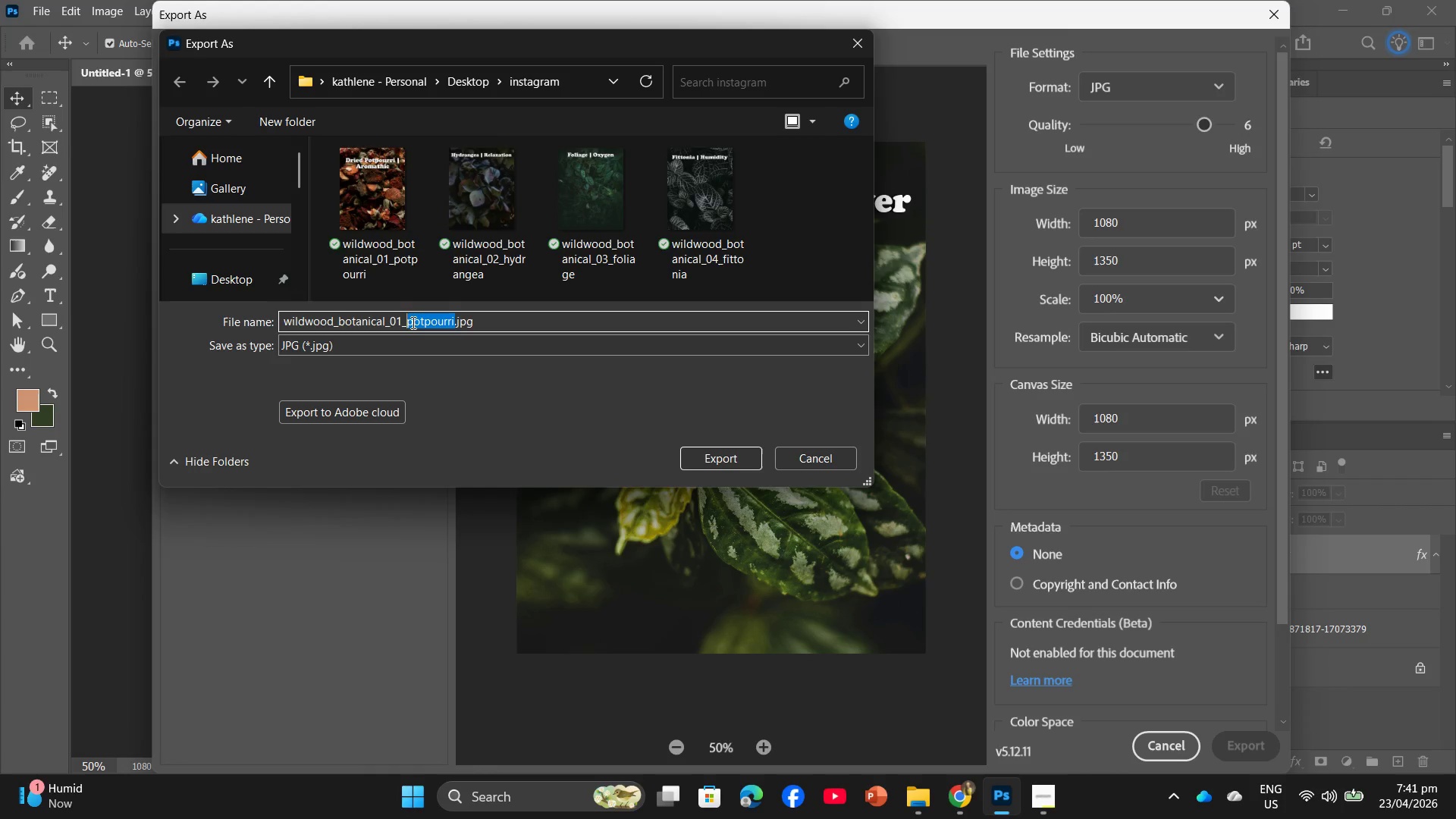 
type(PileaCadierei)
 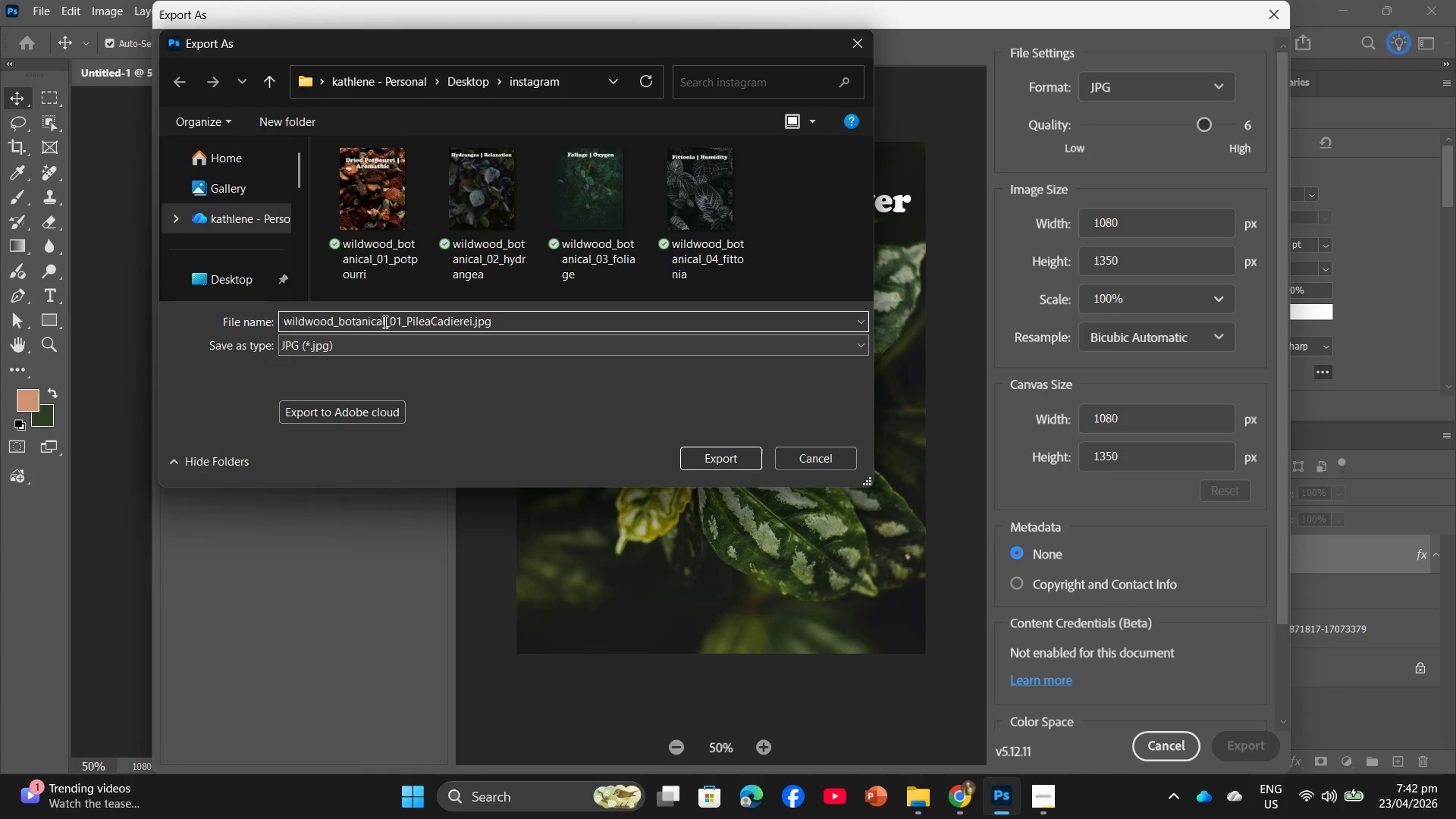 
left_click_drag(start_coordinate=[402, 323], to_coordinate=[397, 322])
 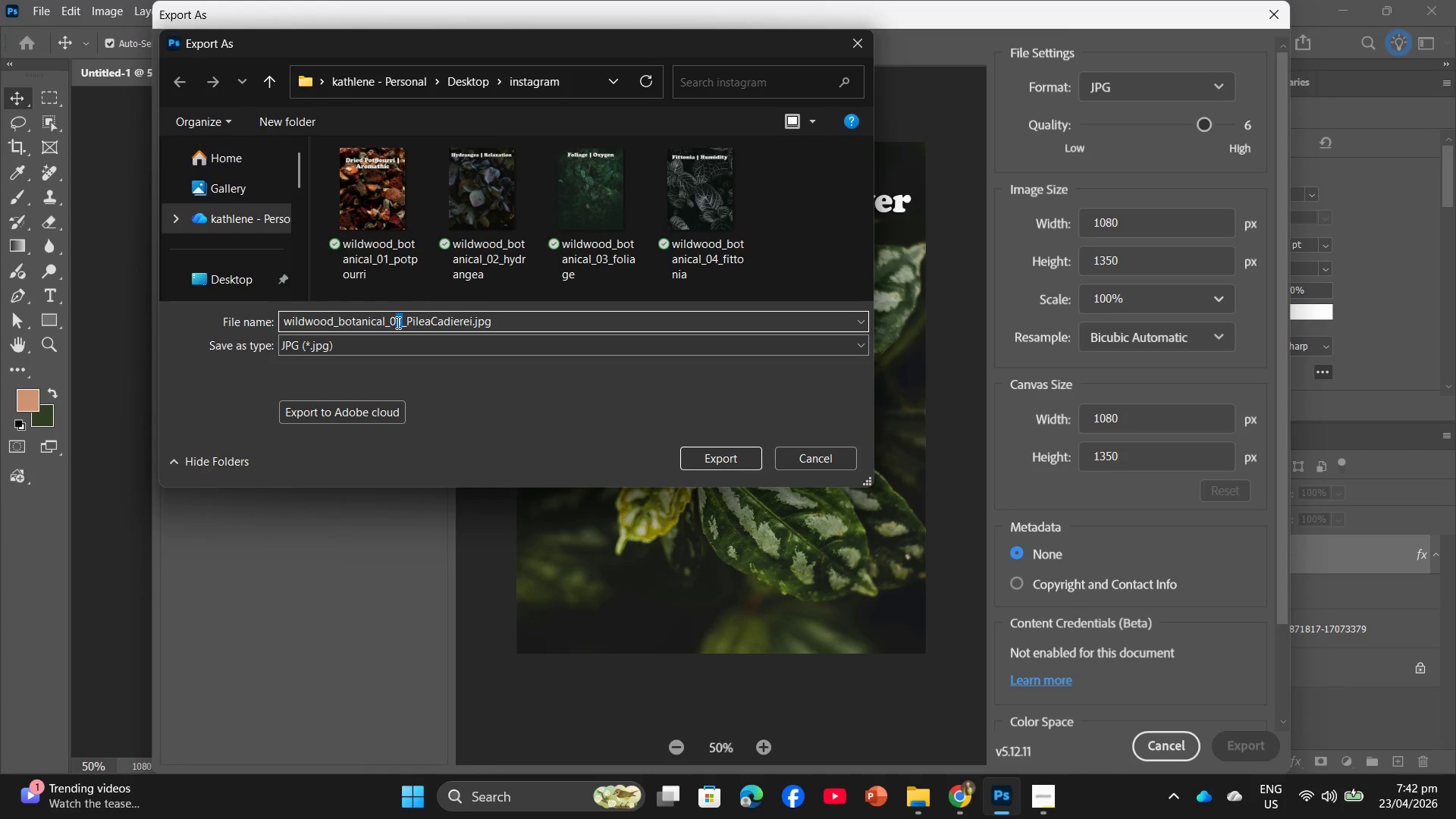 
key(5)
 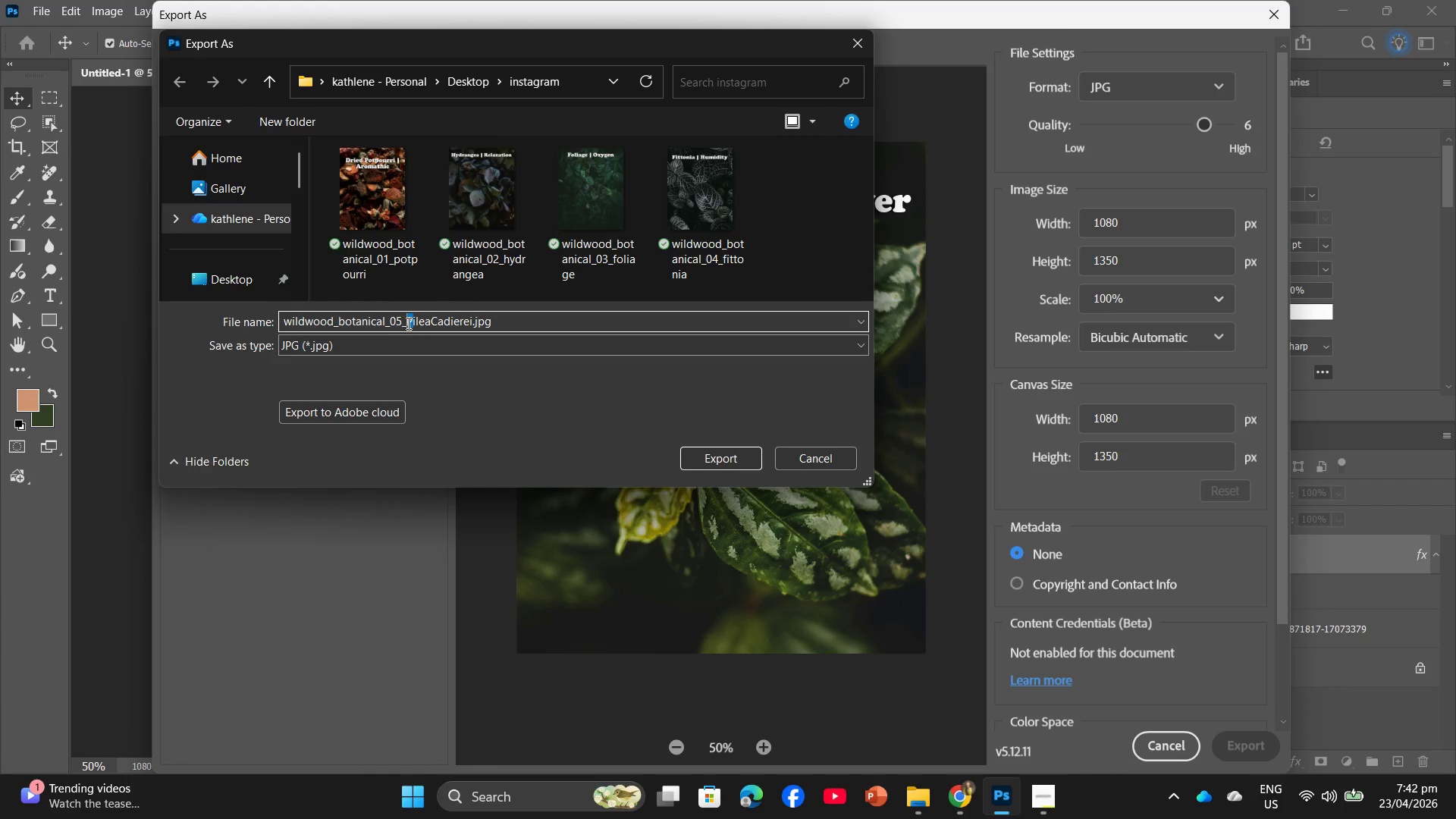 
key(P)
 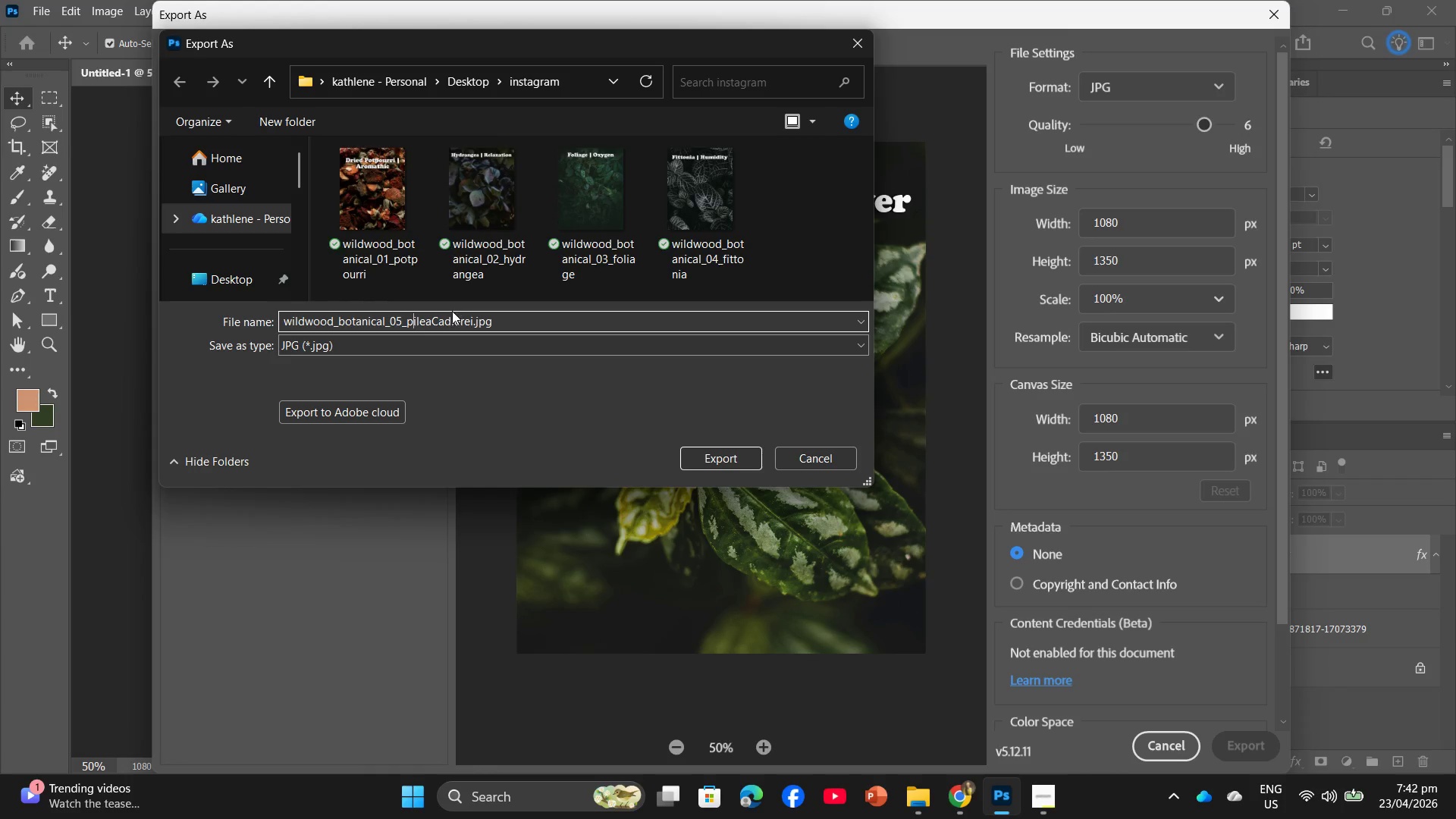 
left_click([438, 319])
 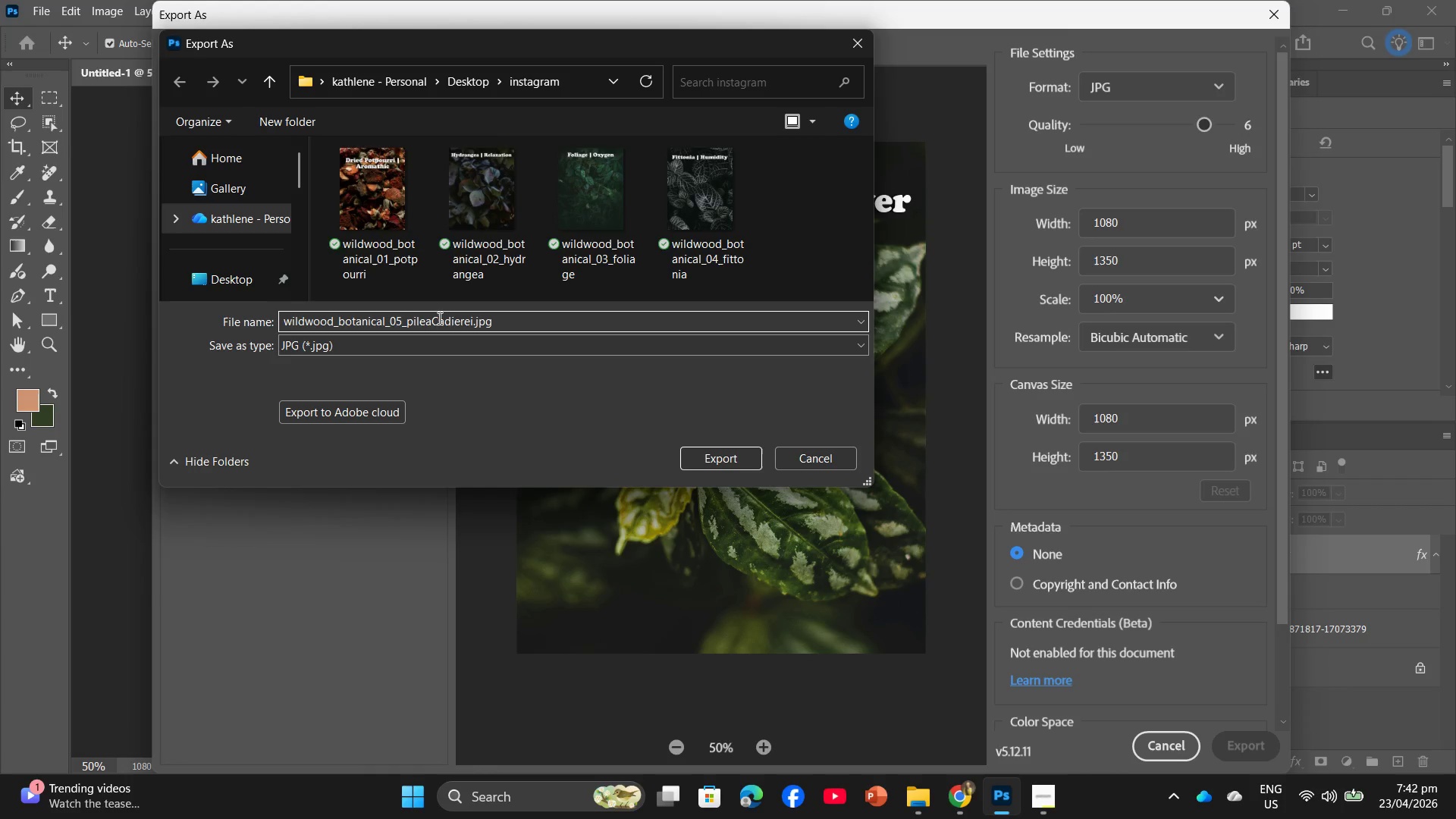 
key(Backspace)
 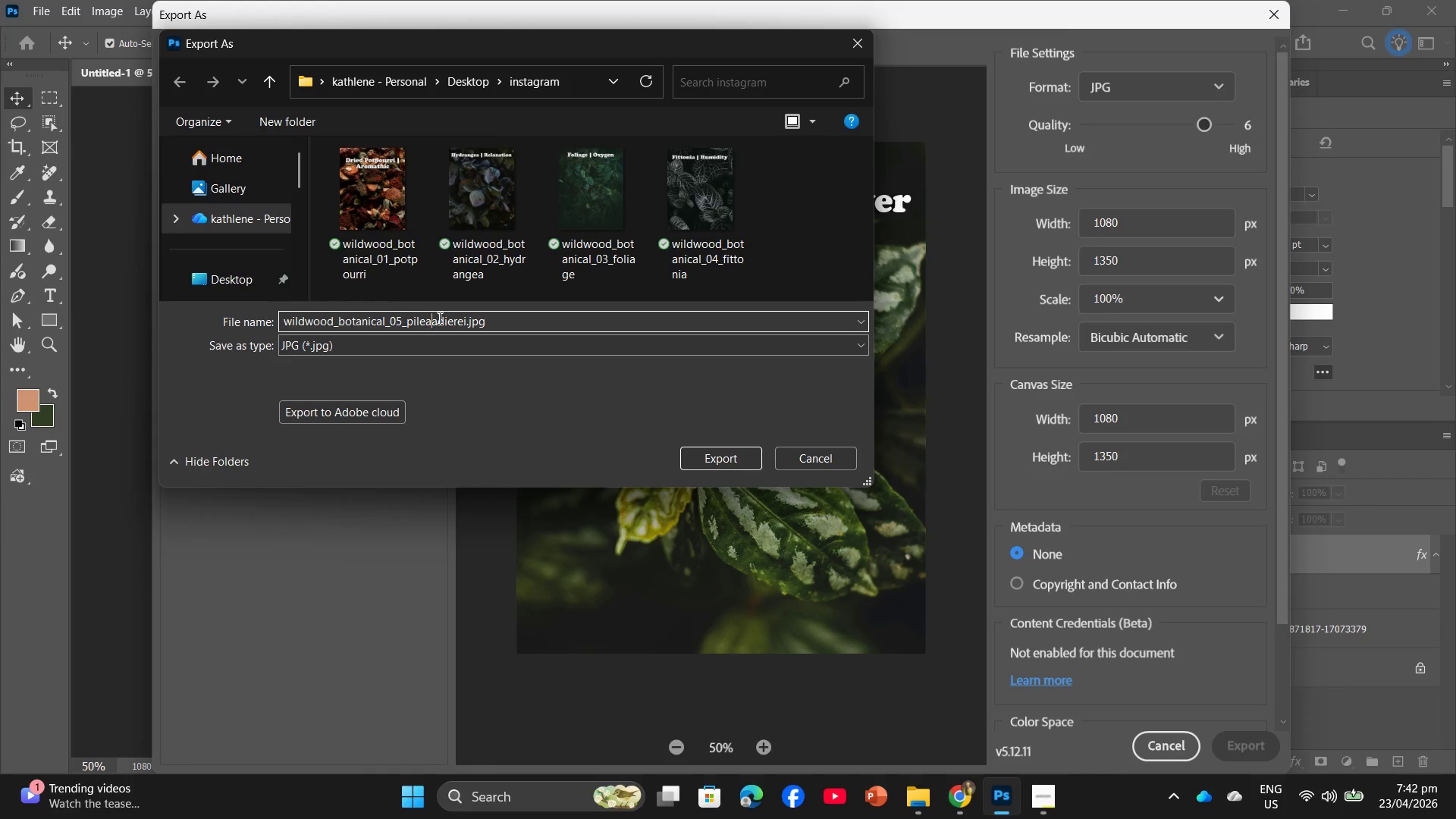 
key(C)
 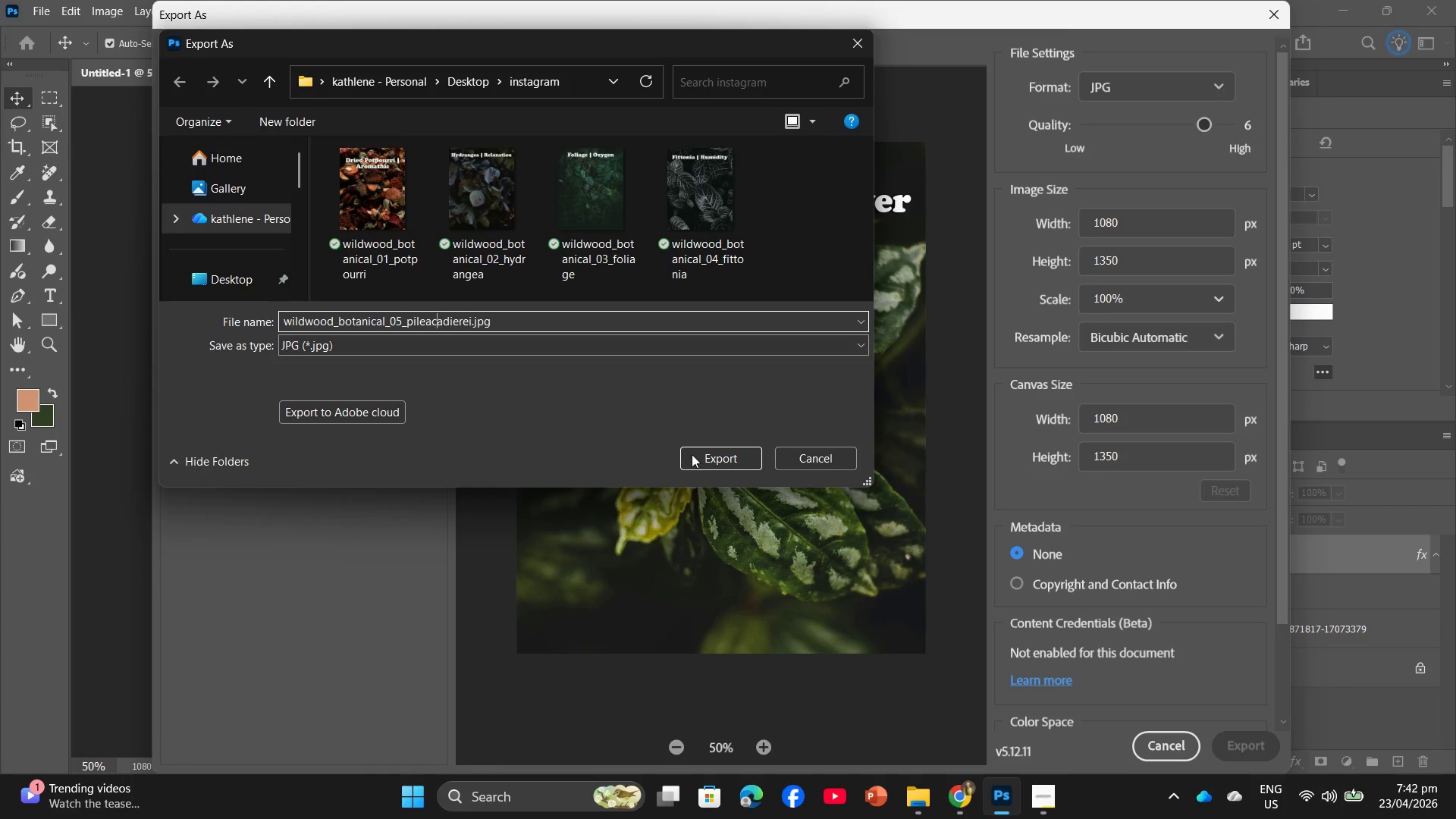 
left_click([701, 457])
 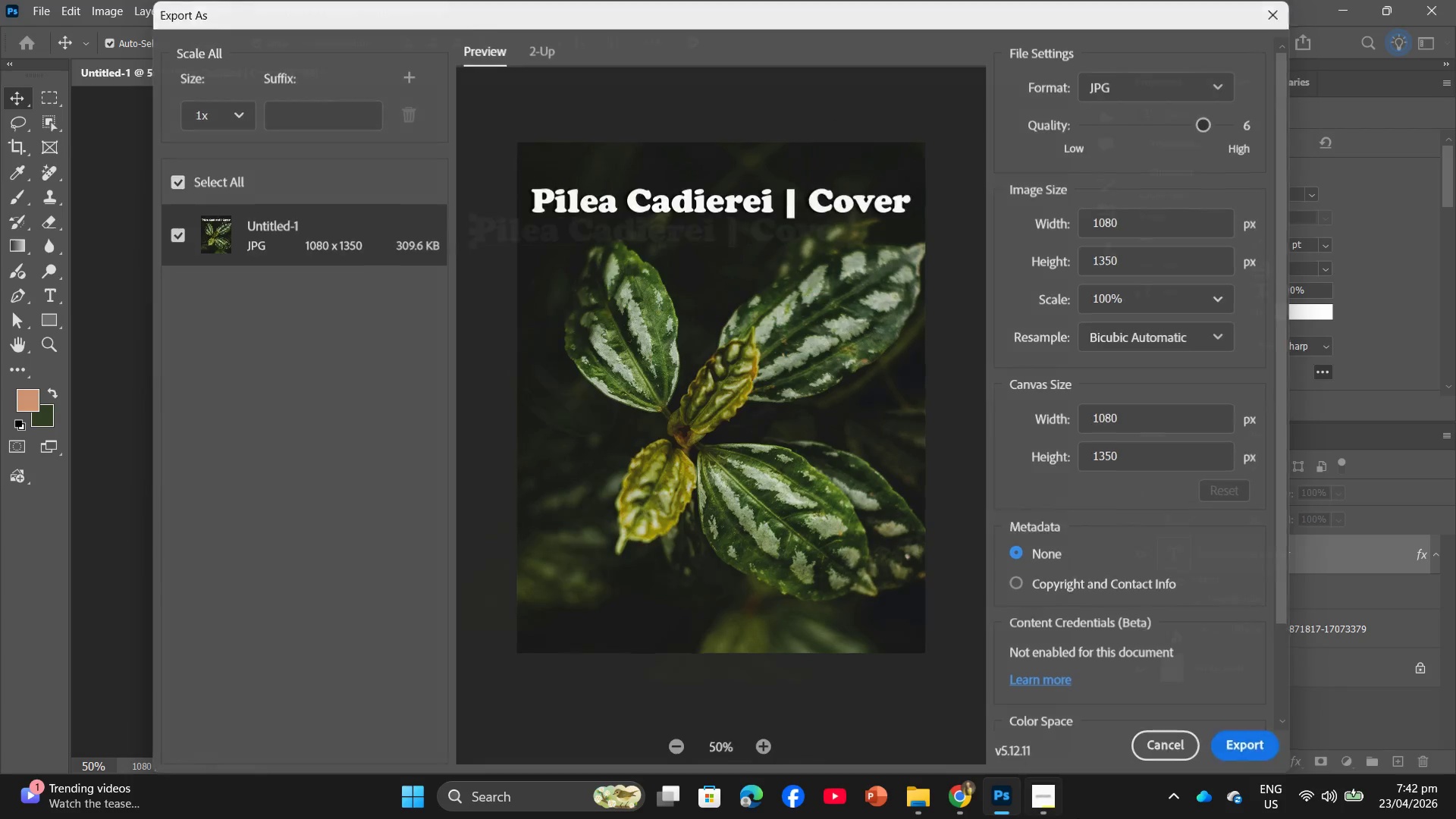 
mouse_move([1056, 789])
 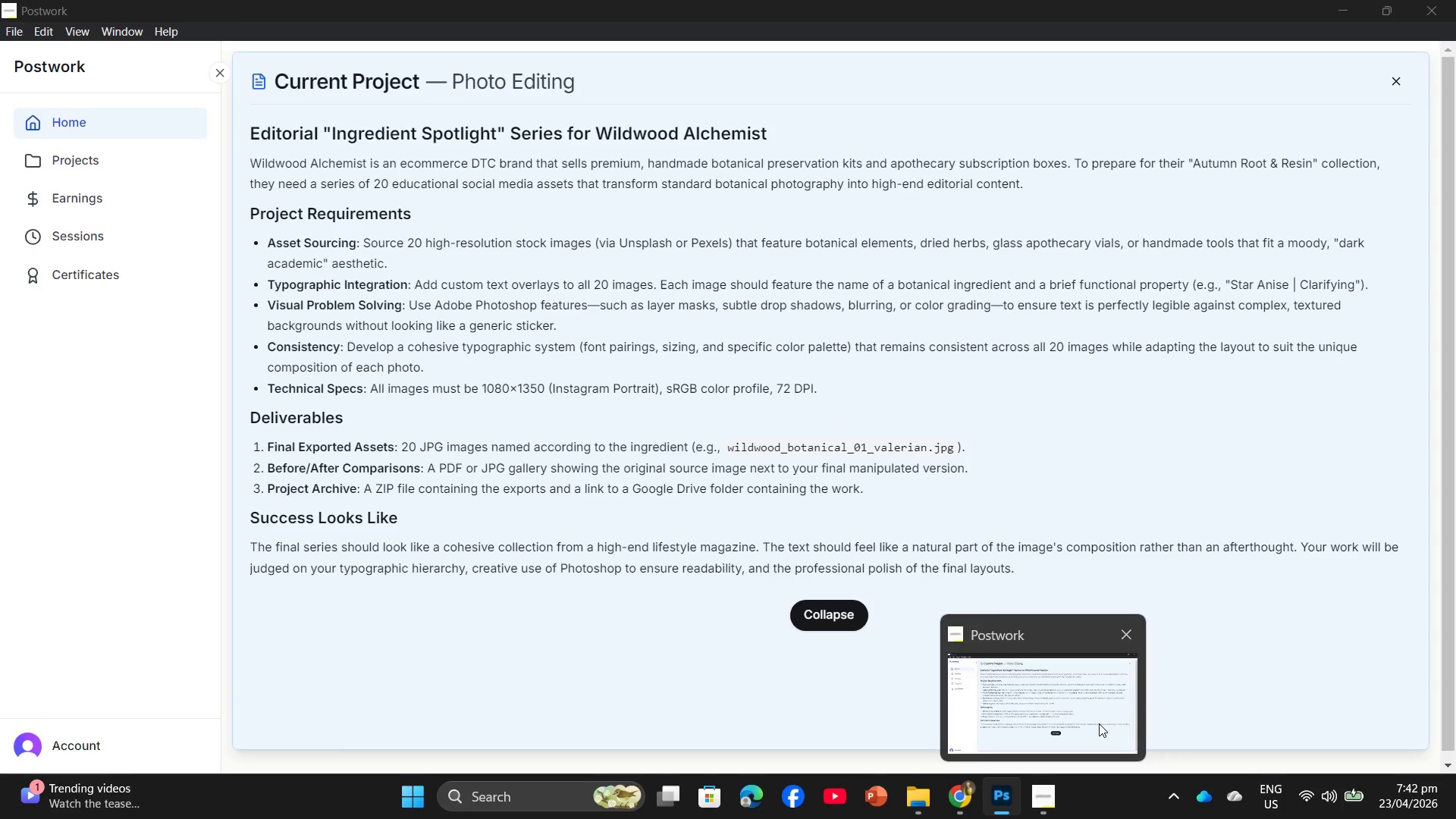 
wait(14.9)
 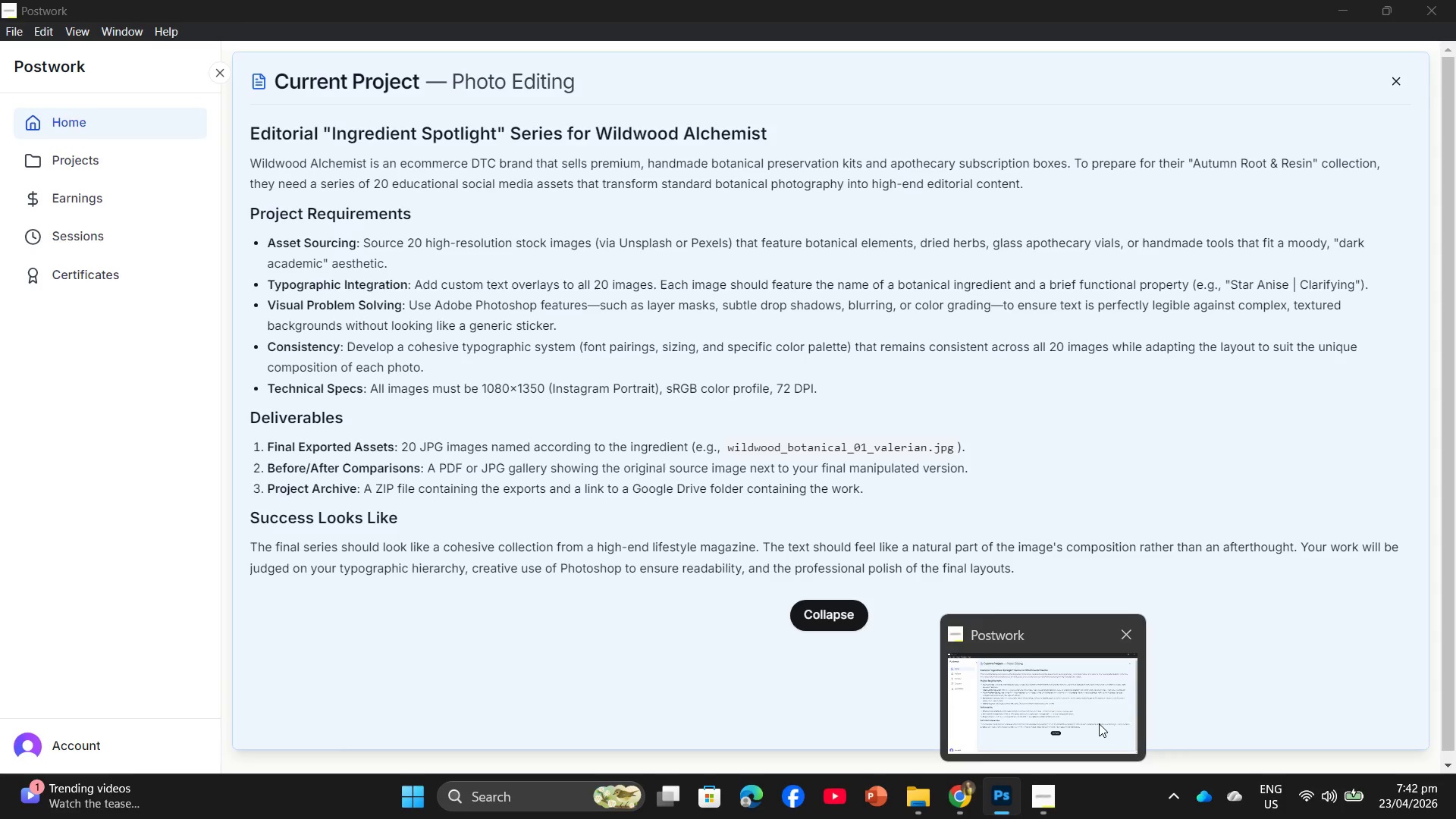 
mouse_move([924, 810])
 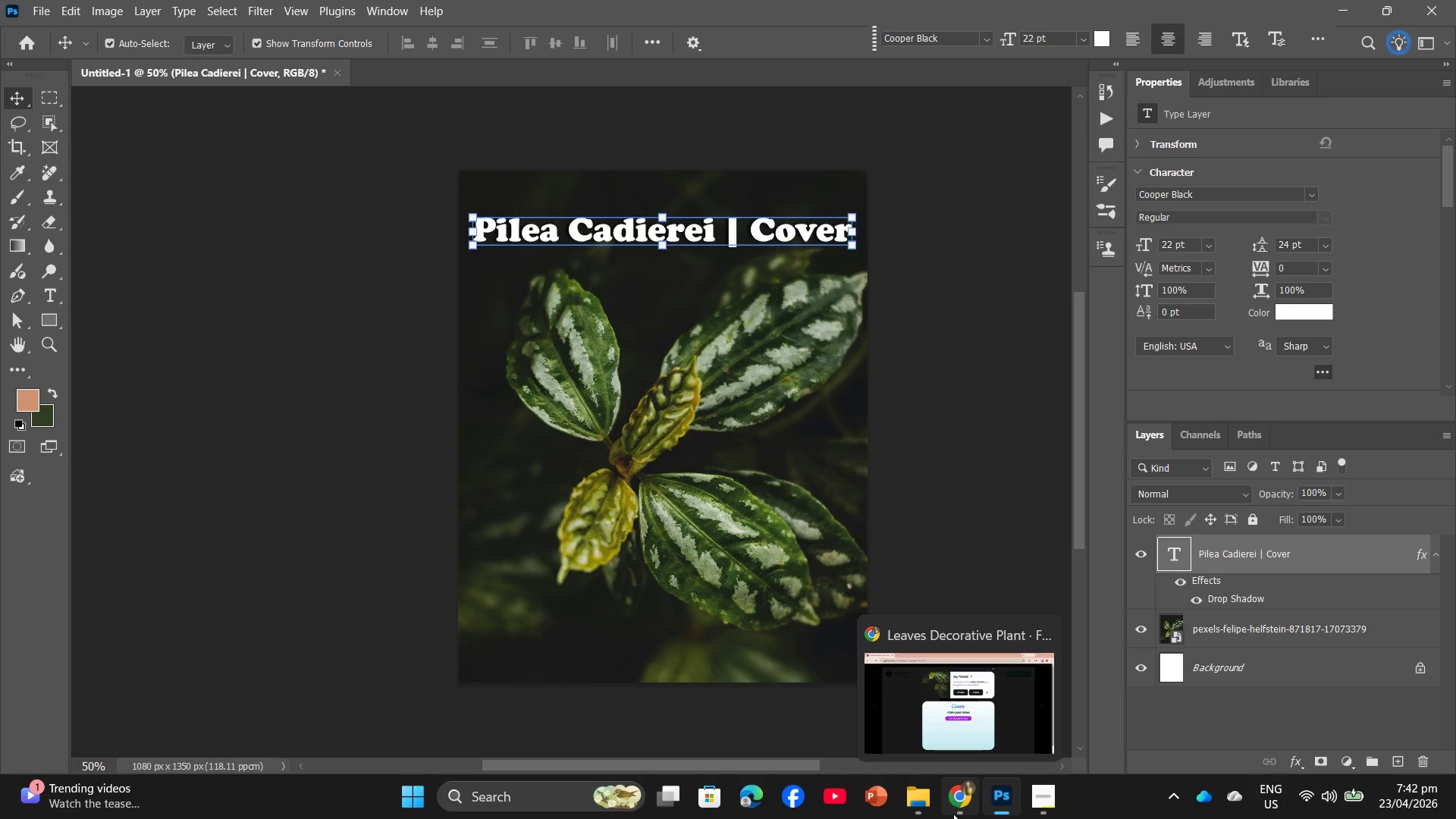 
left_click([953, 814])
 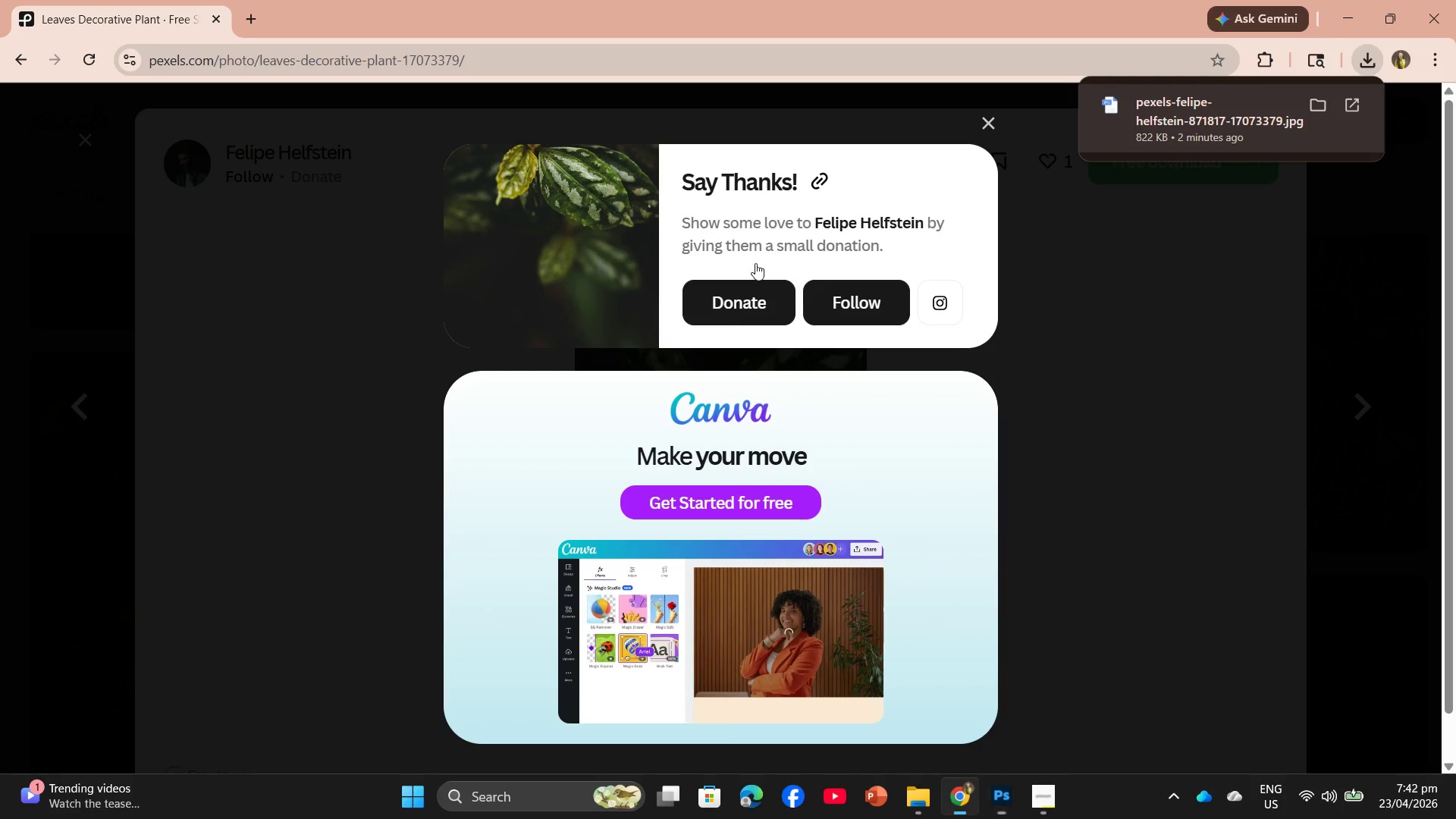 
scroll: coordinate [761, 342], scroll_direction: down, amount: 3.0
 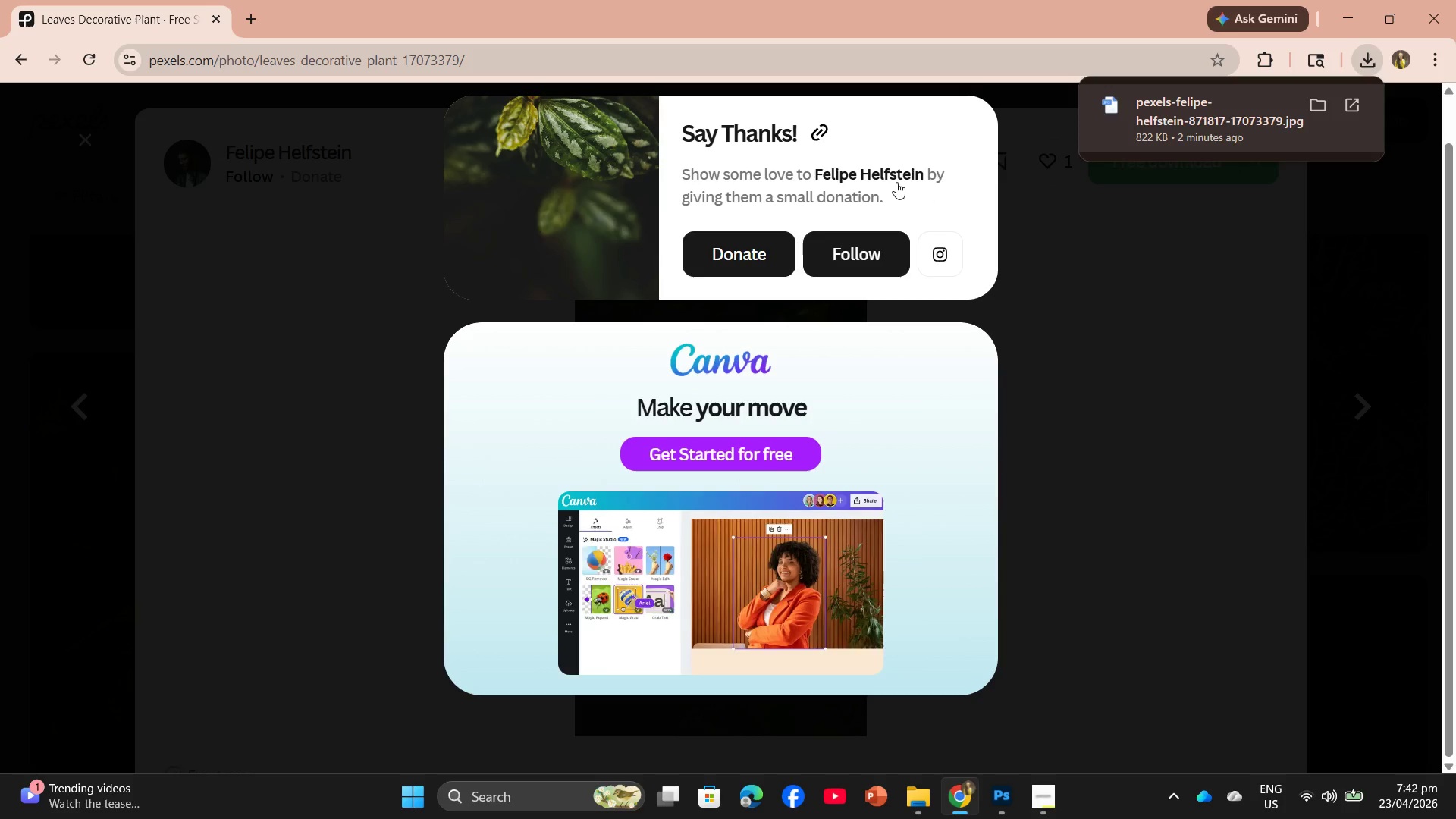 
scroll: coordinate [902, 200], scroll_direction: up, amount: 4.0
 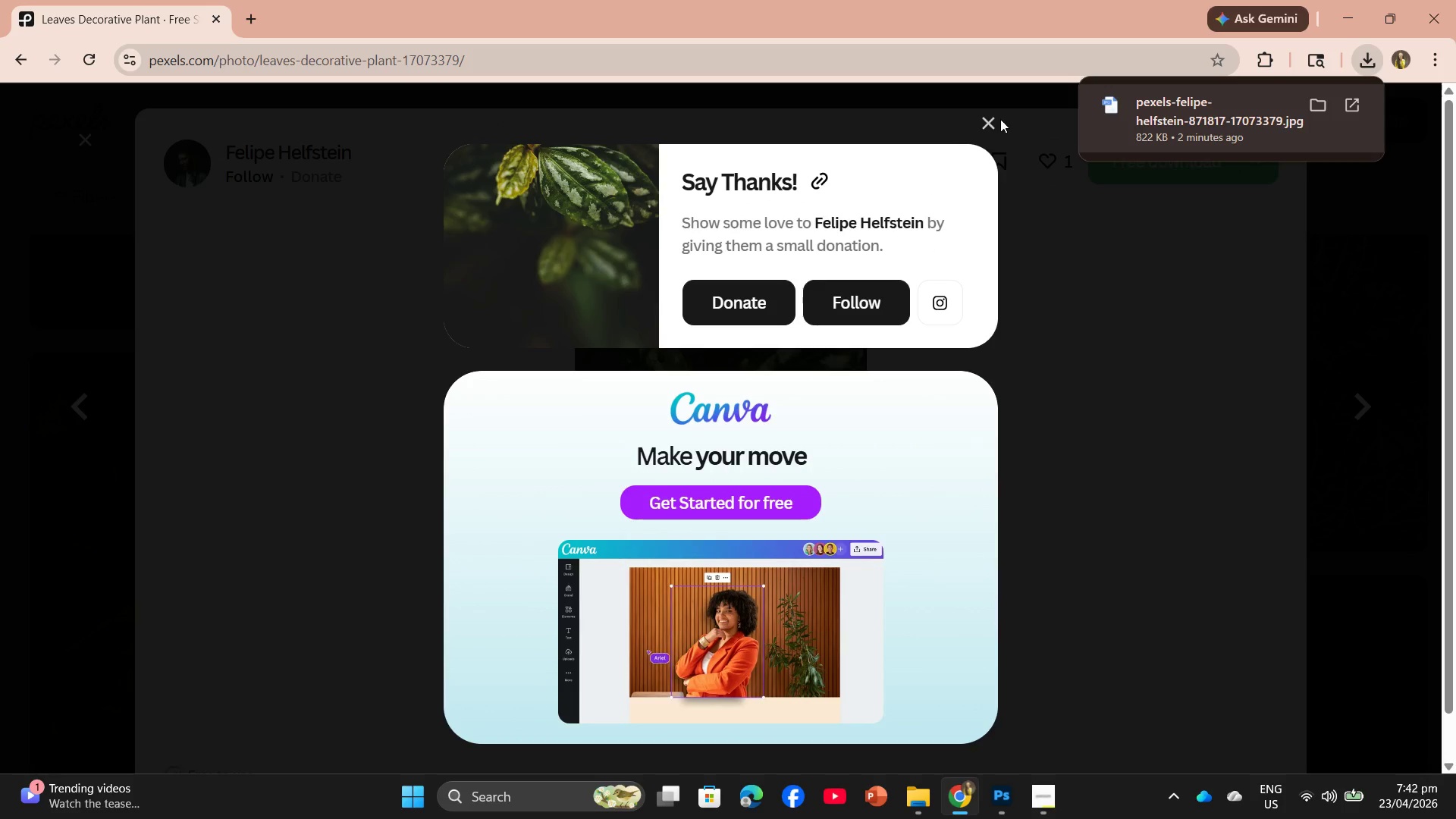 
left_click([988, 126])
 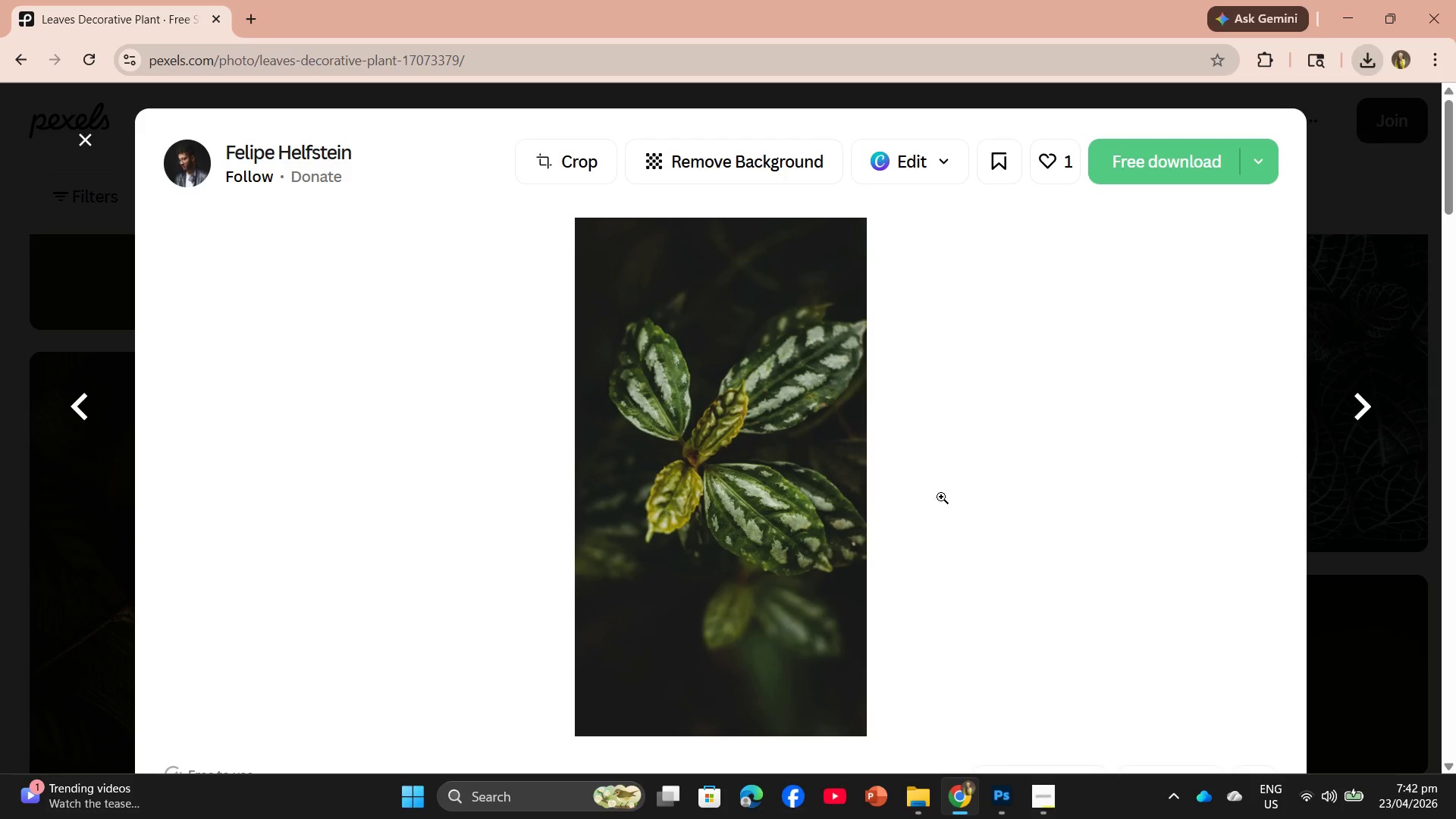 
scroll: coordinate [889, 554], scroll_direction: down, amount: 21.0
 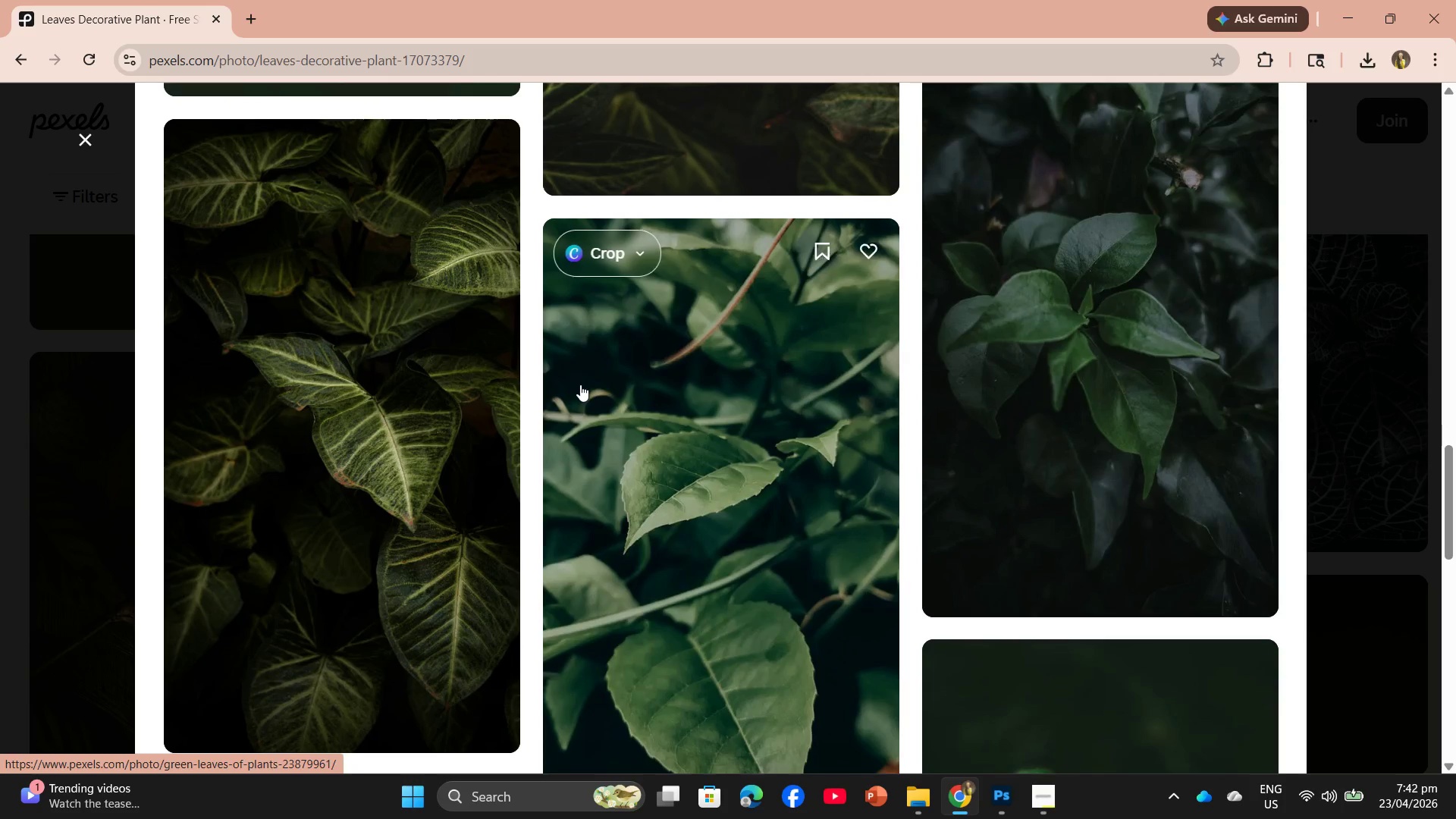 
left_click([1114, 330])
 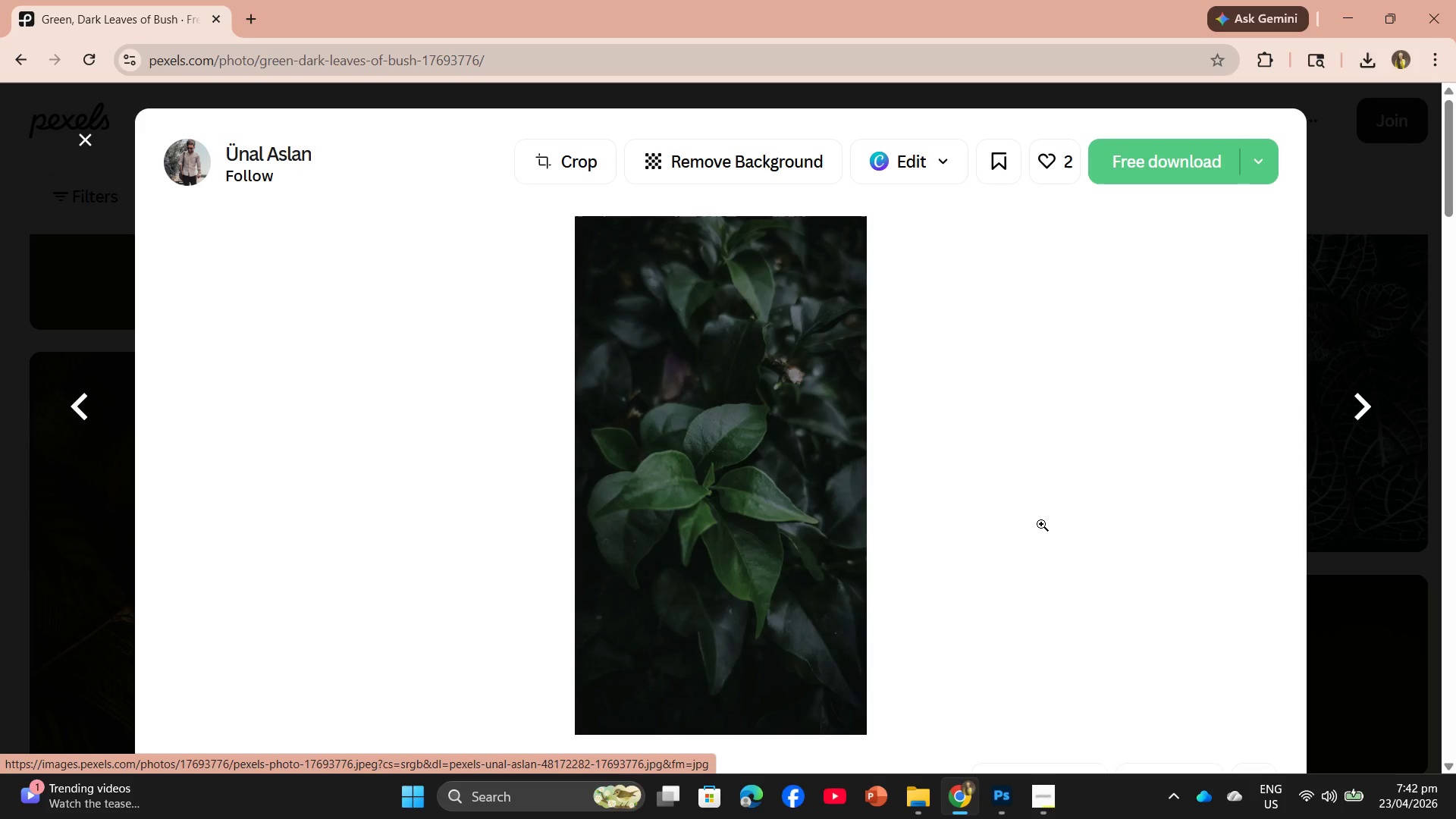 
wait(12.66)
 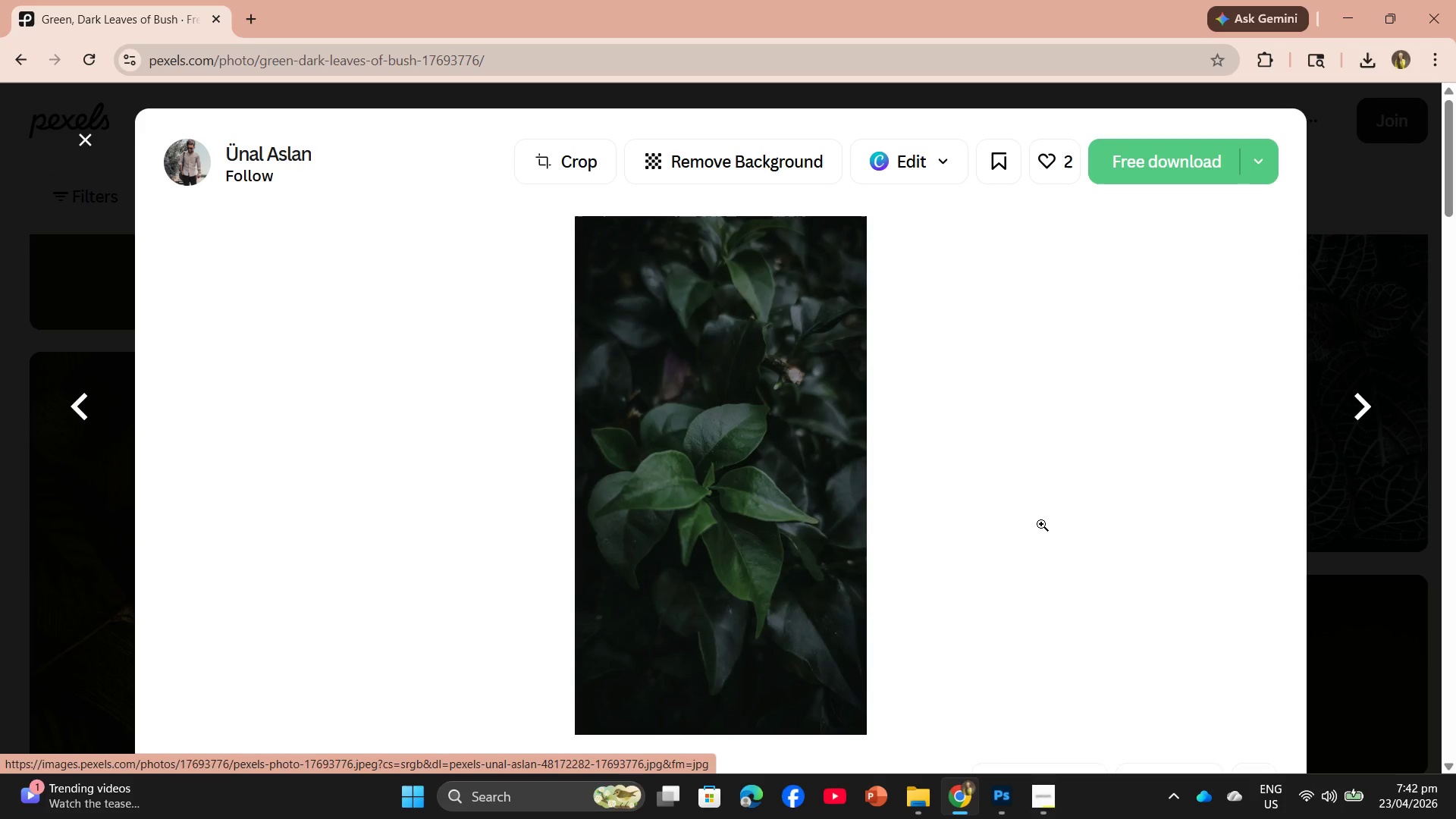 
scroll: coordinate [819, 397], scroll_direction: down, amount: 4.0
 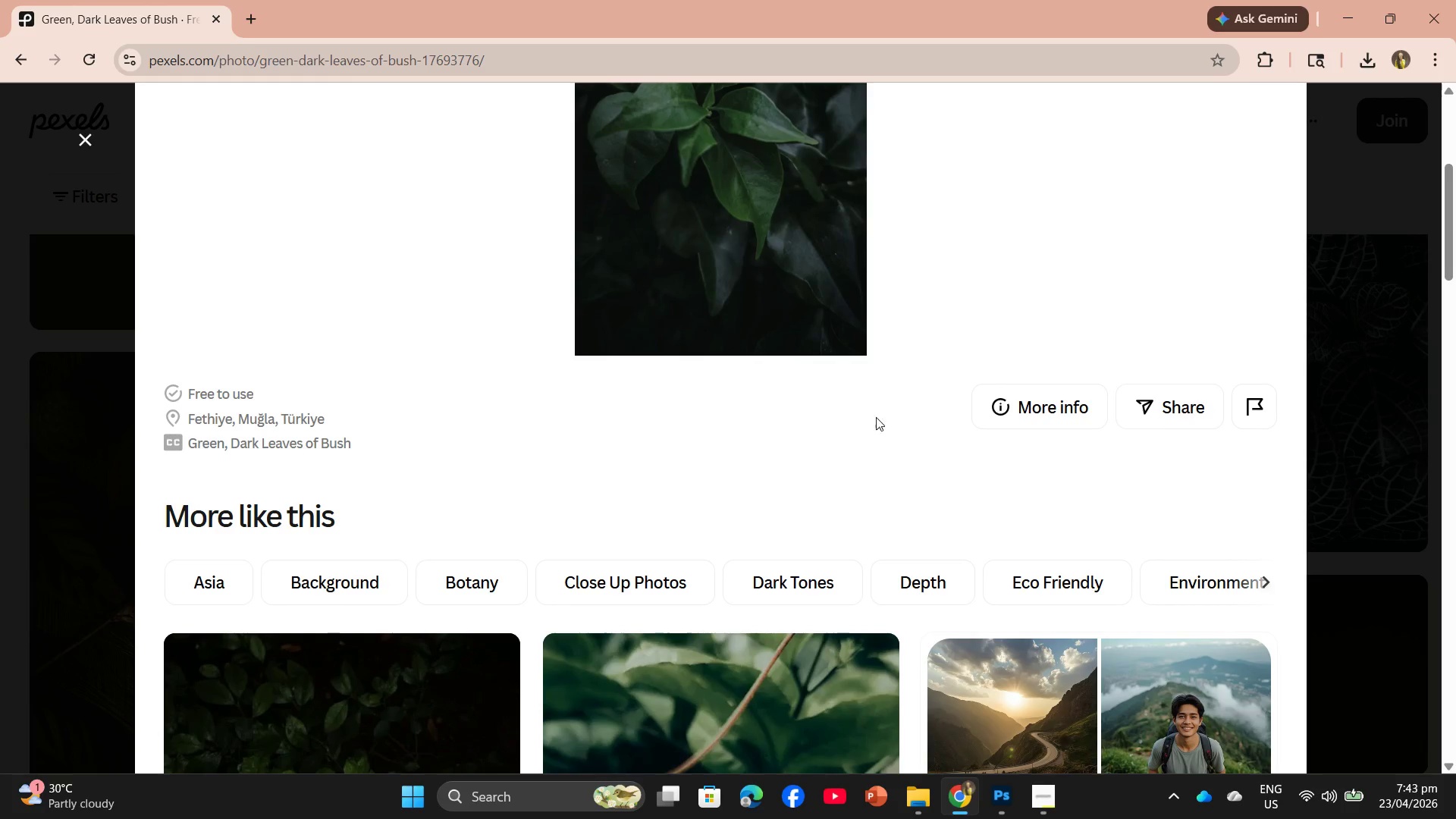 
scroll: coordinate [893, 419], scroll_direction: up, amount: 3.0
 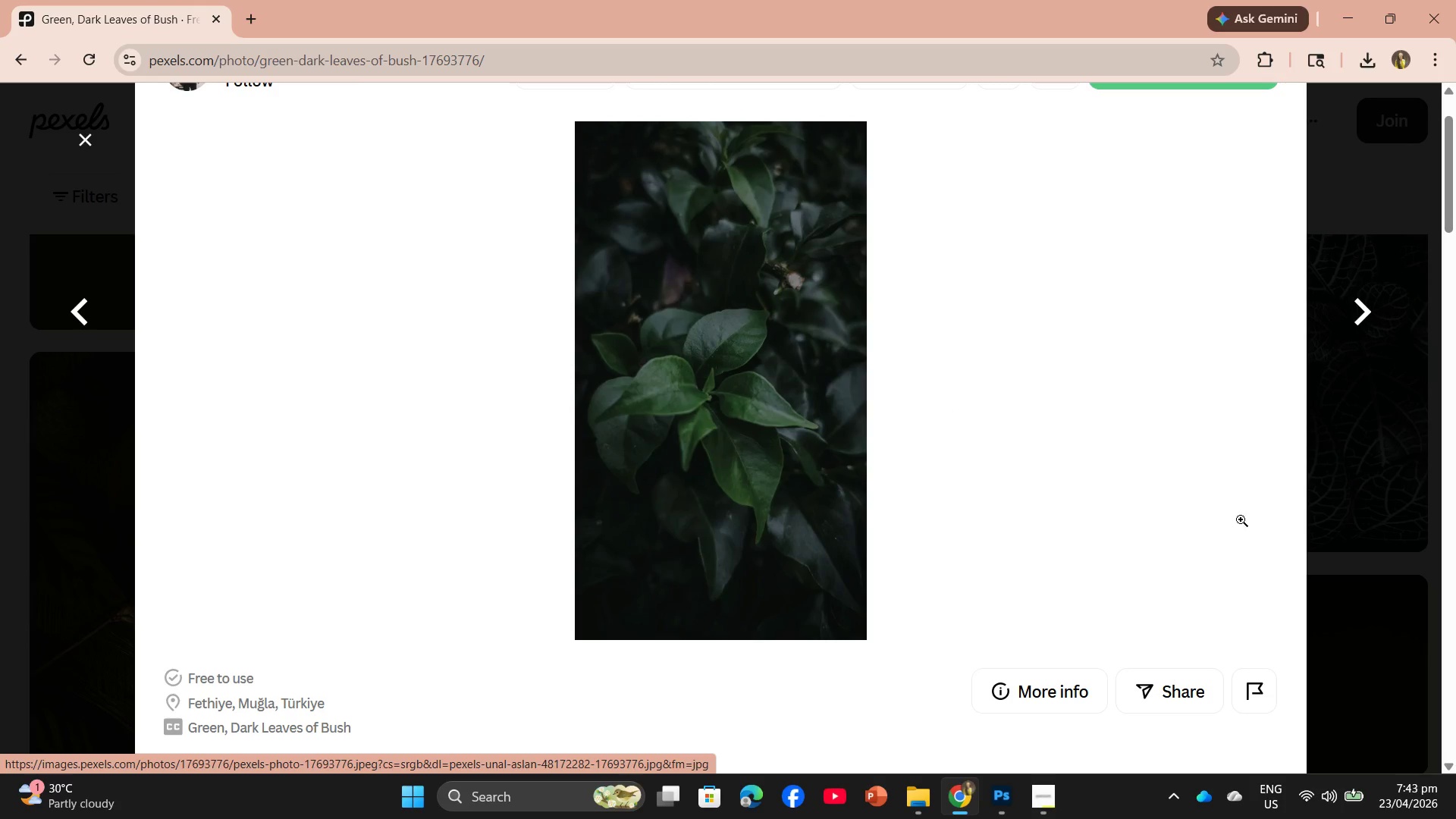 
wait(16.32)
 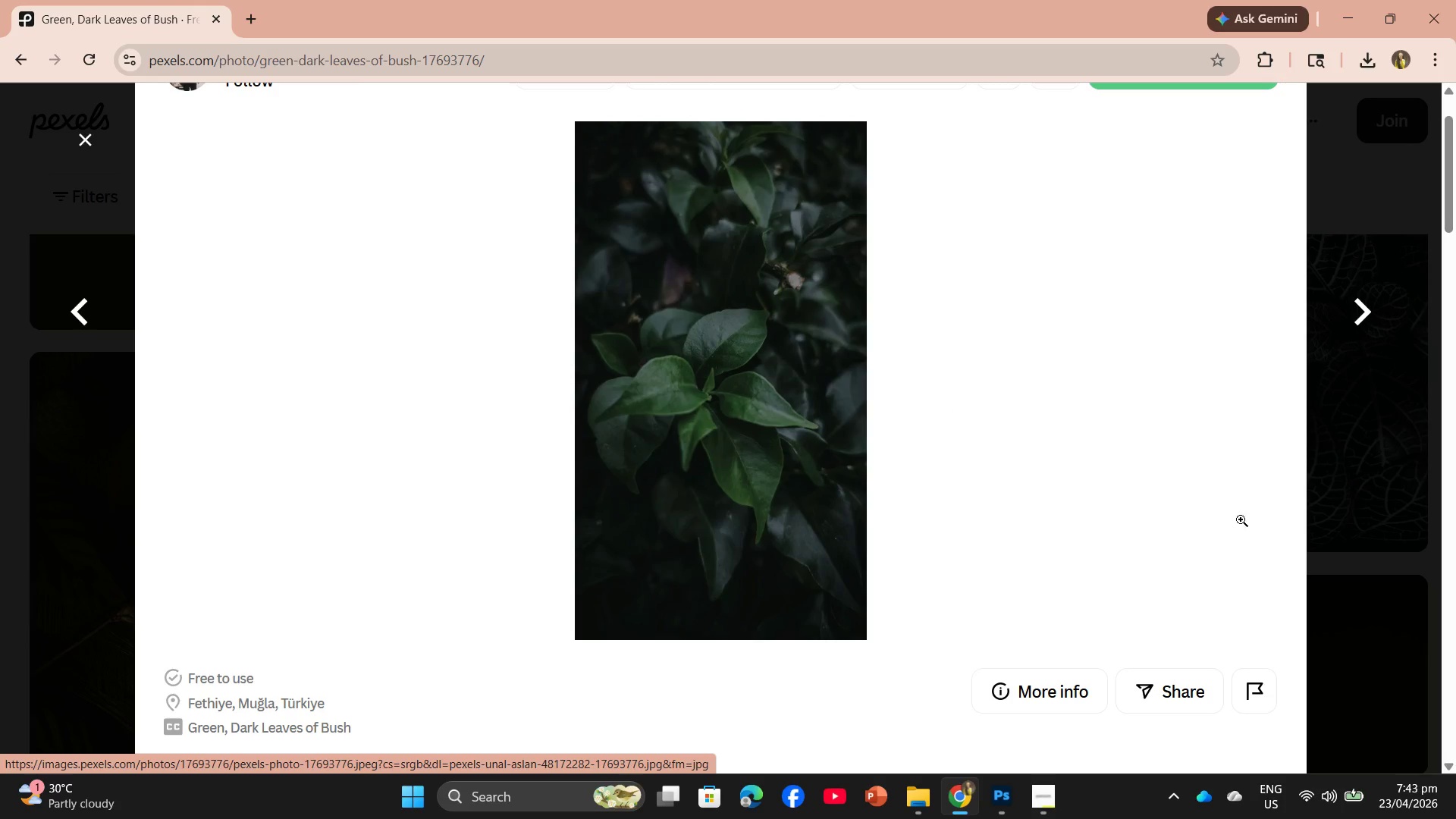 
scroll: coordinate [629, 543], scroll_direction: up, amount: 3.0
 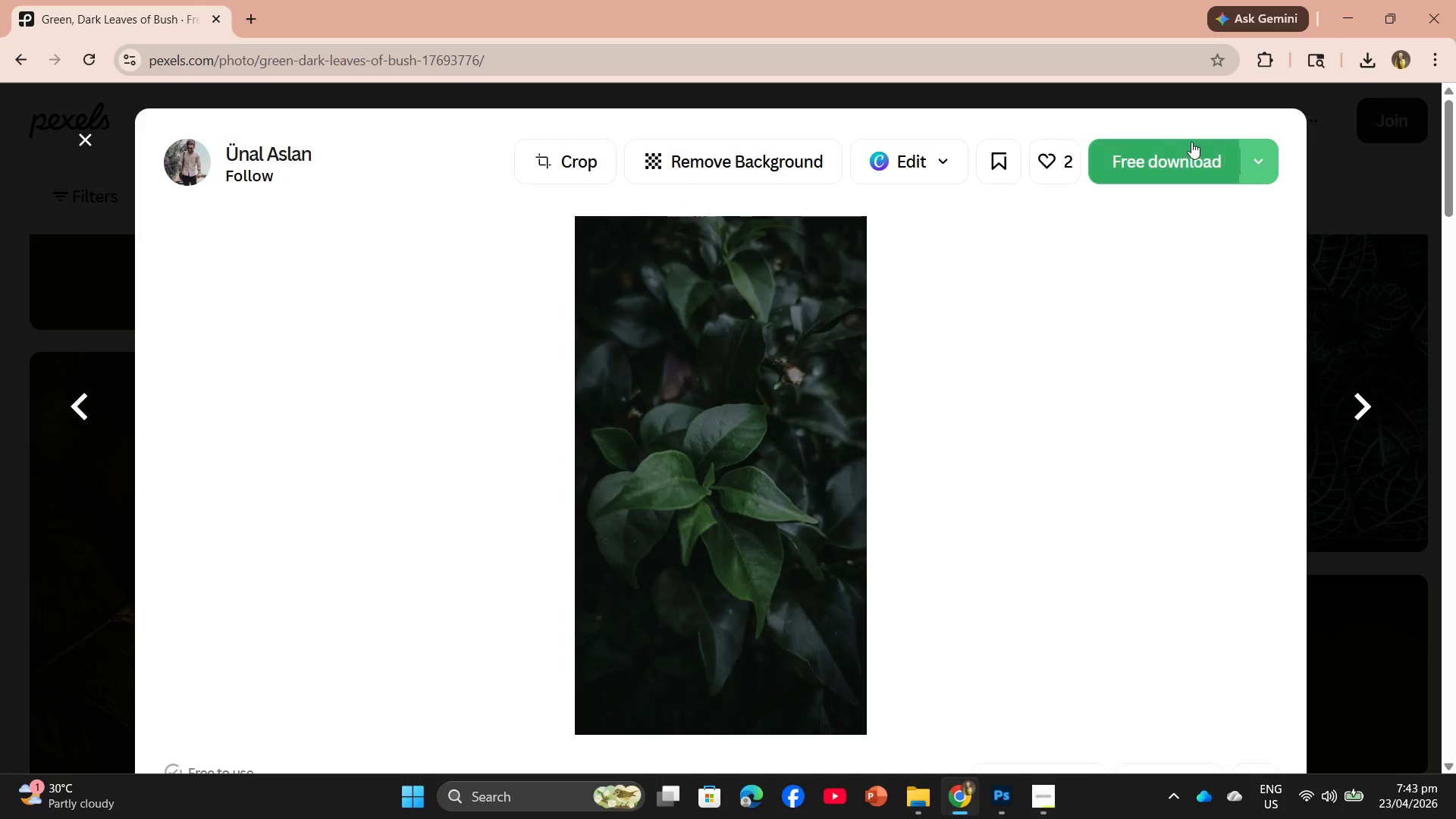 
left_click([1133, 164])
 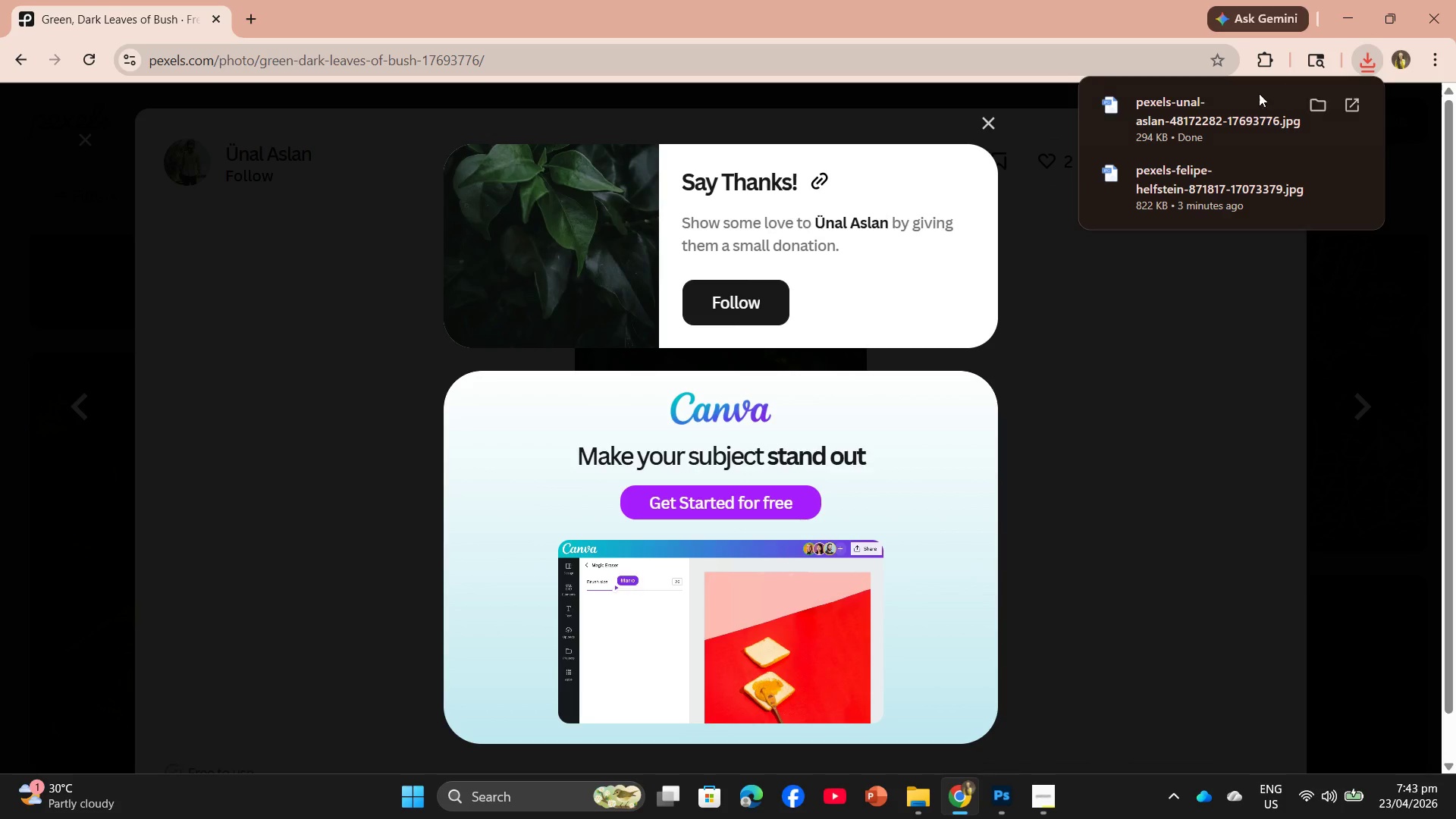 
left_click_drag(start_coordinate=[1191, 131], to_coordinate=[679, 522])
 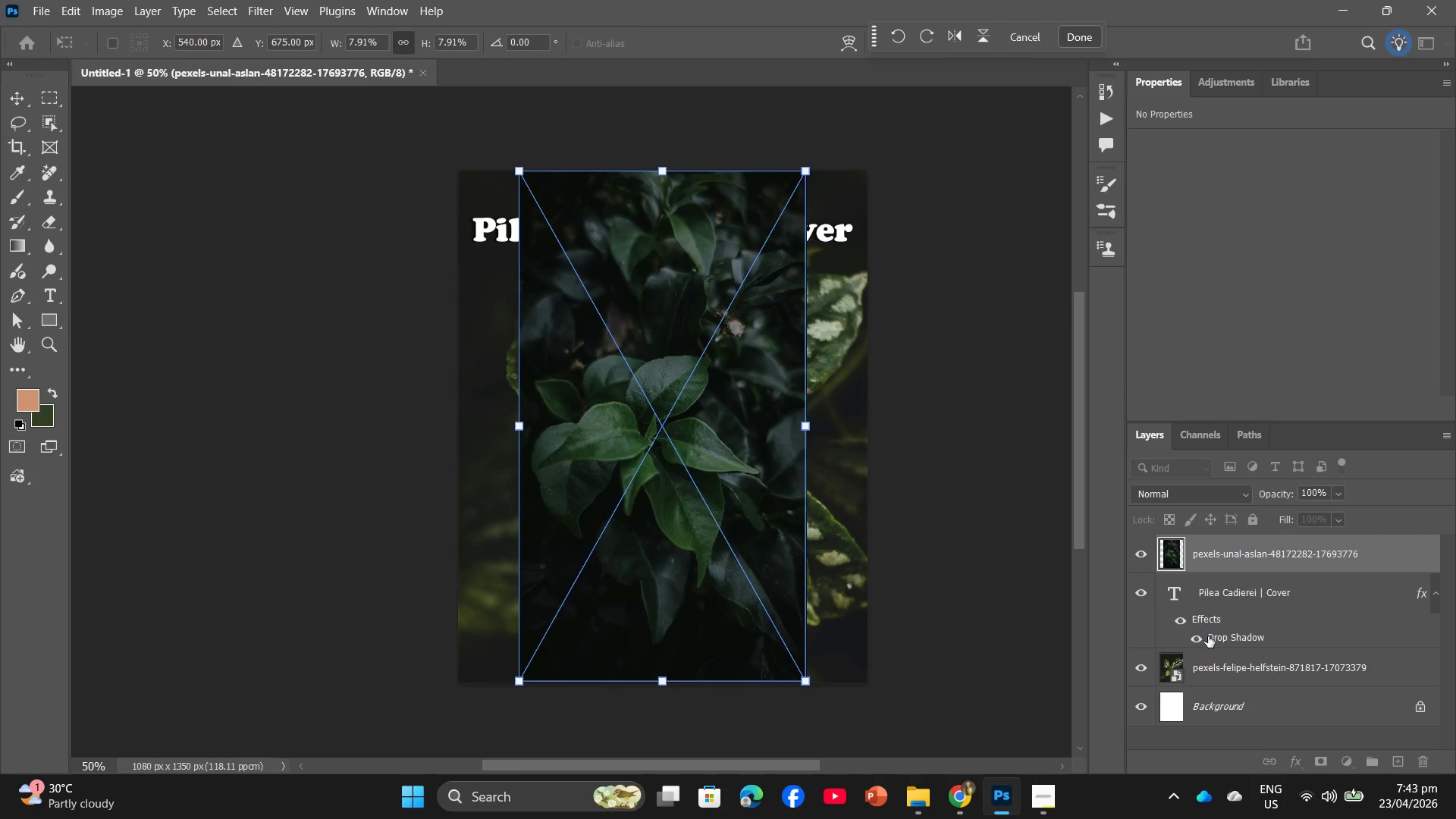 
left_click([1210, 666])
 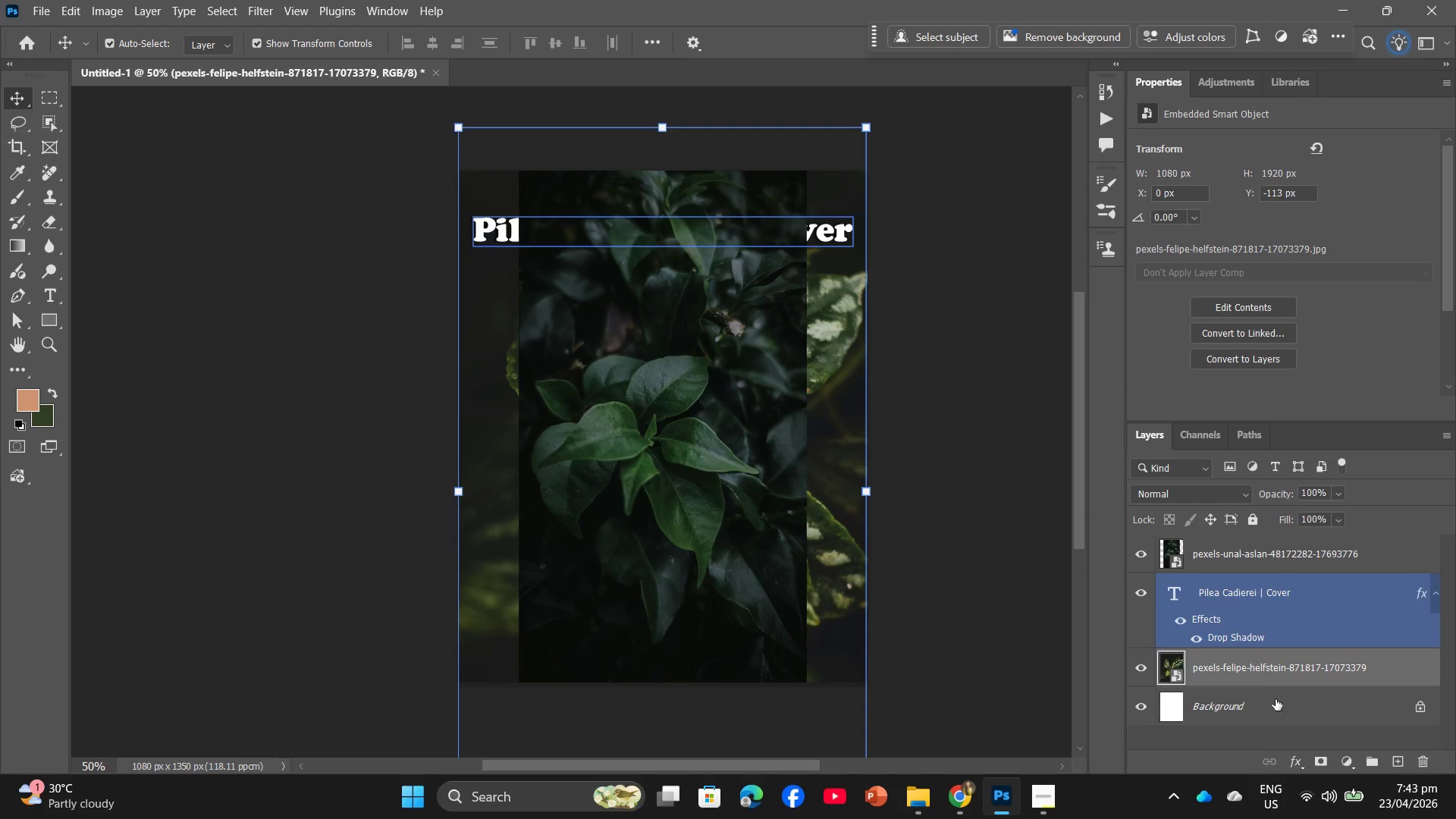 
right_click([1268, 671])
 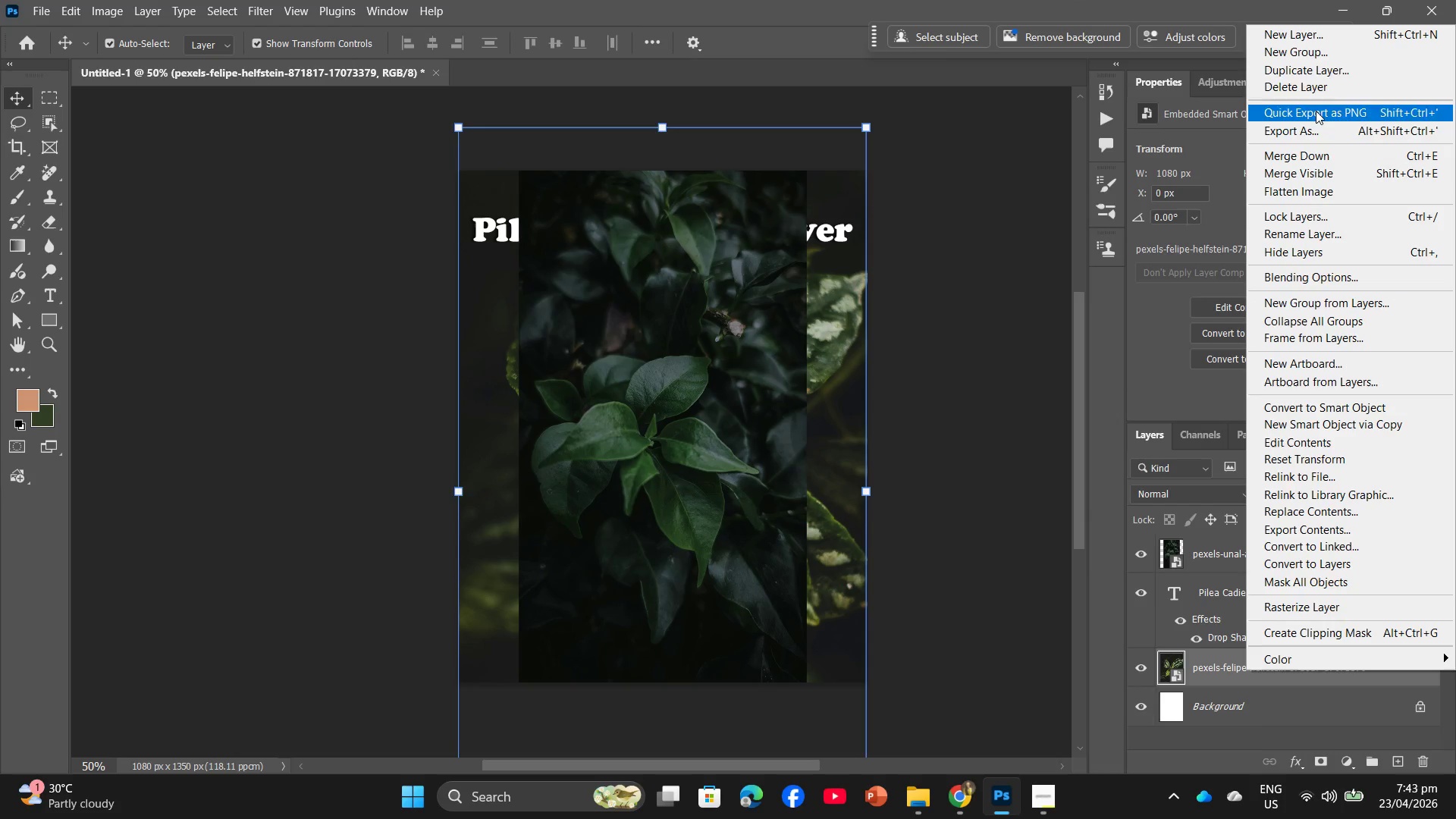 
left_click([1313, 88])
 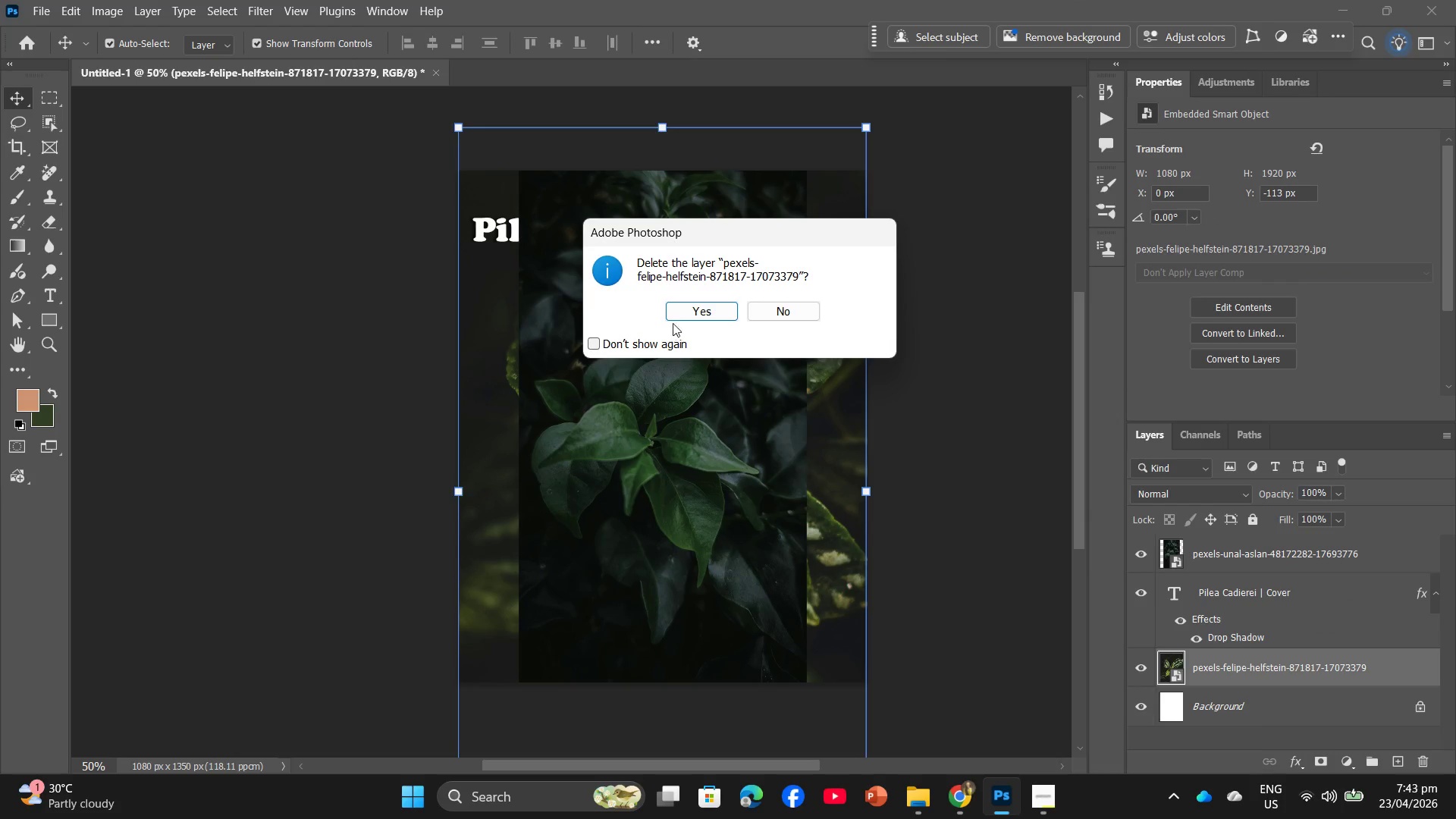 
left_click([677, 313])
 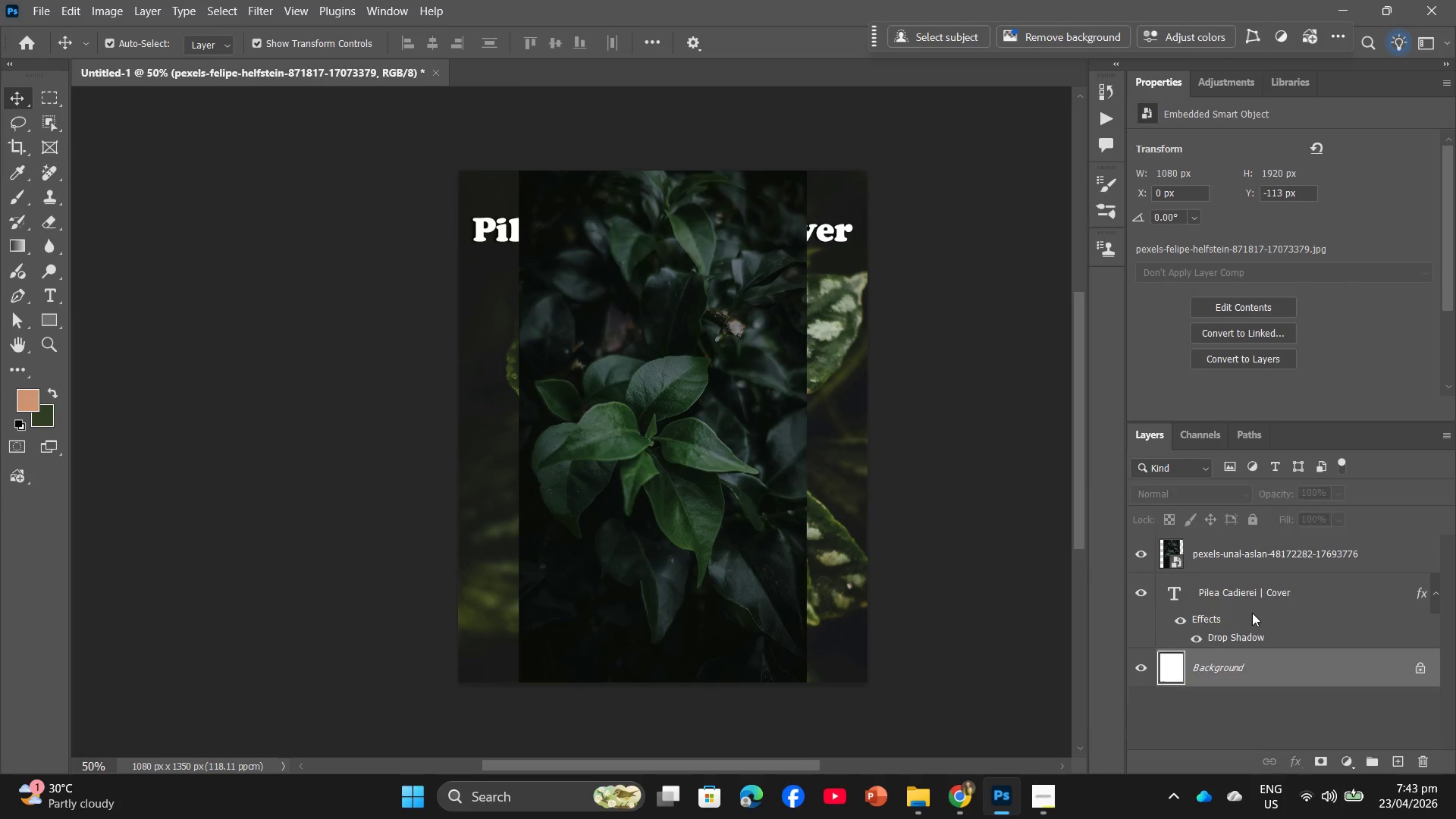 
left_click_drag(start_coordinate=[1252, 613], to_coordinate=[1231, 549])
 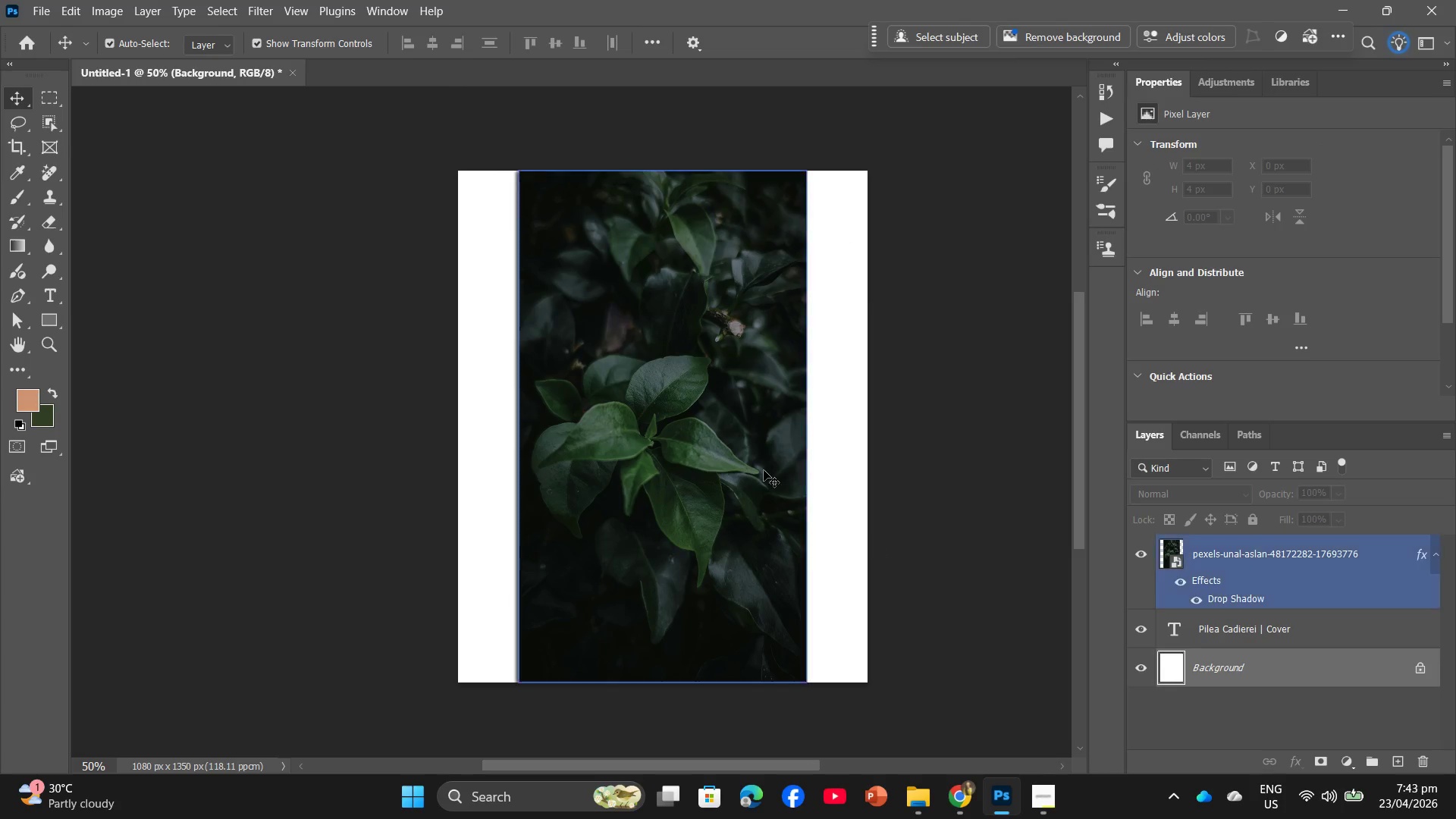 
left_click([687, 417])
 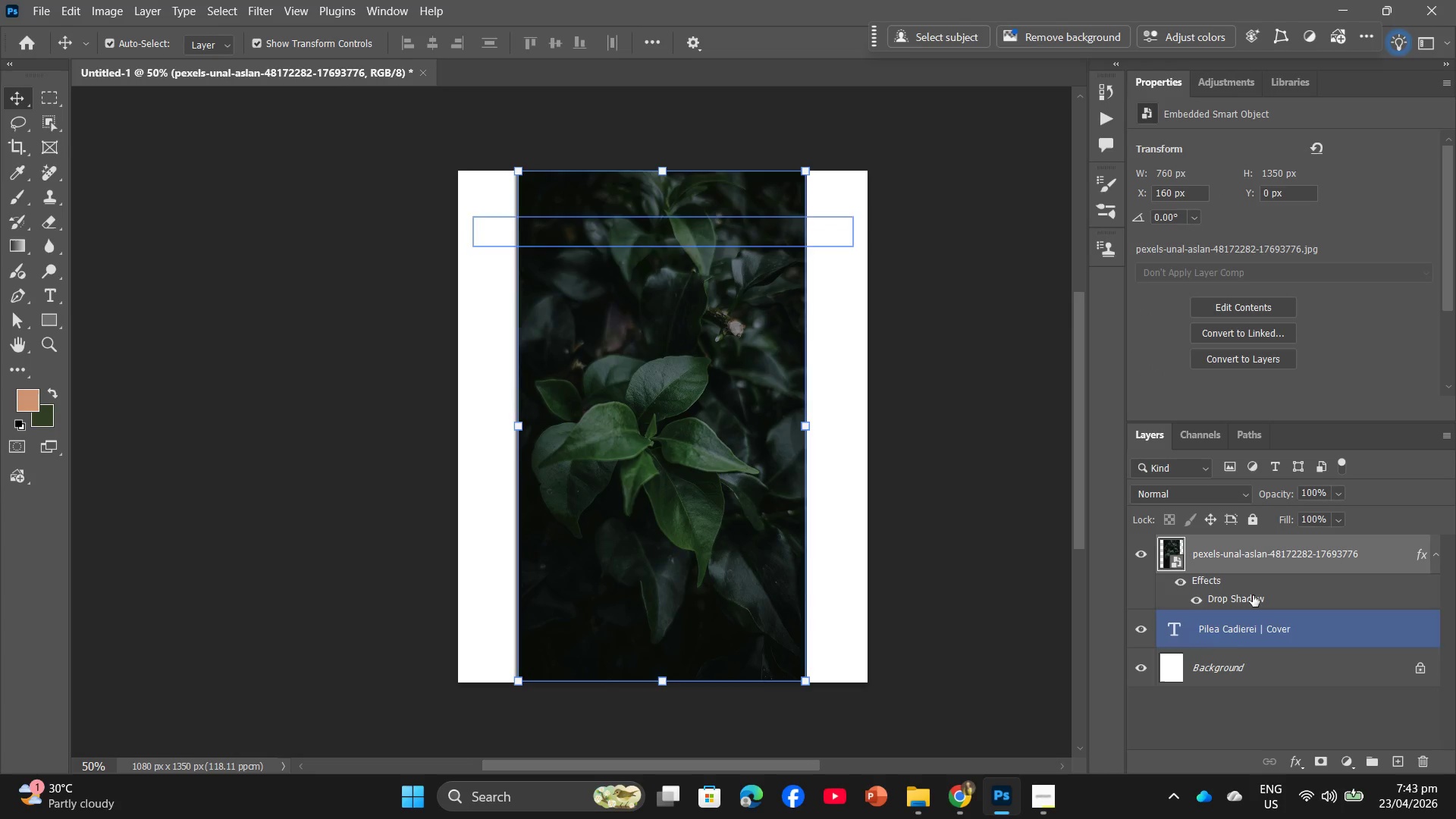 
left_click_drag(start_coordinate=[1267, 626], to_coordinate=[1260, 578])
 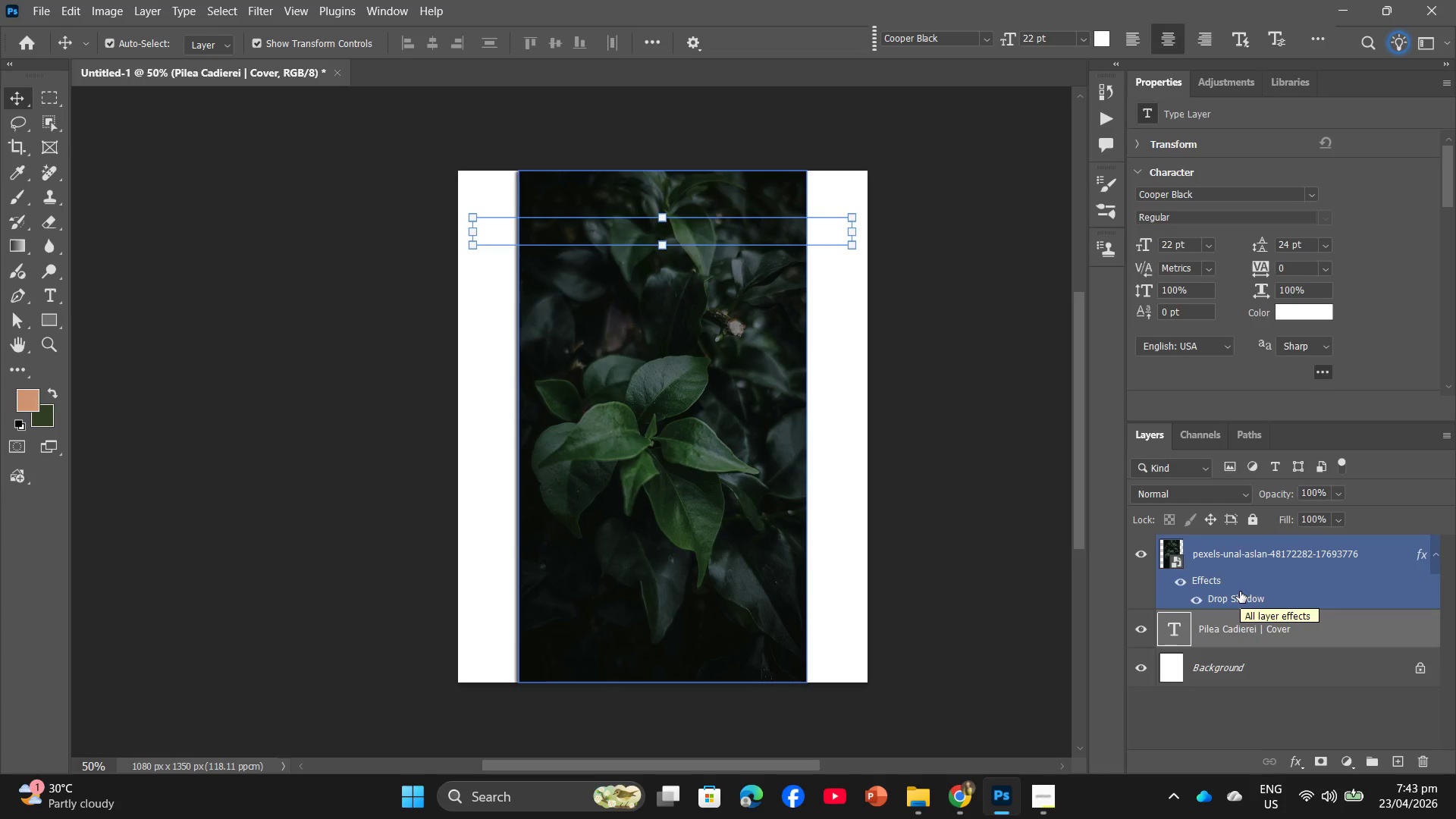 
wait(5.8)
 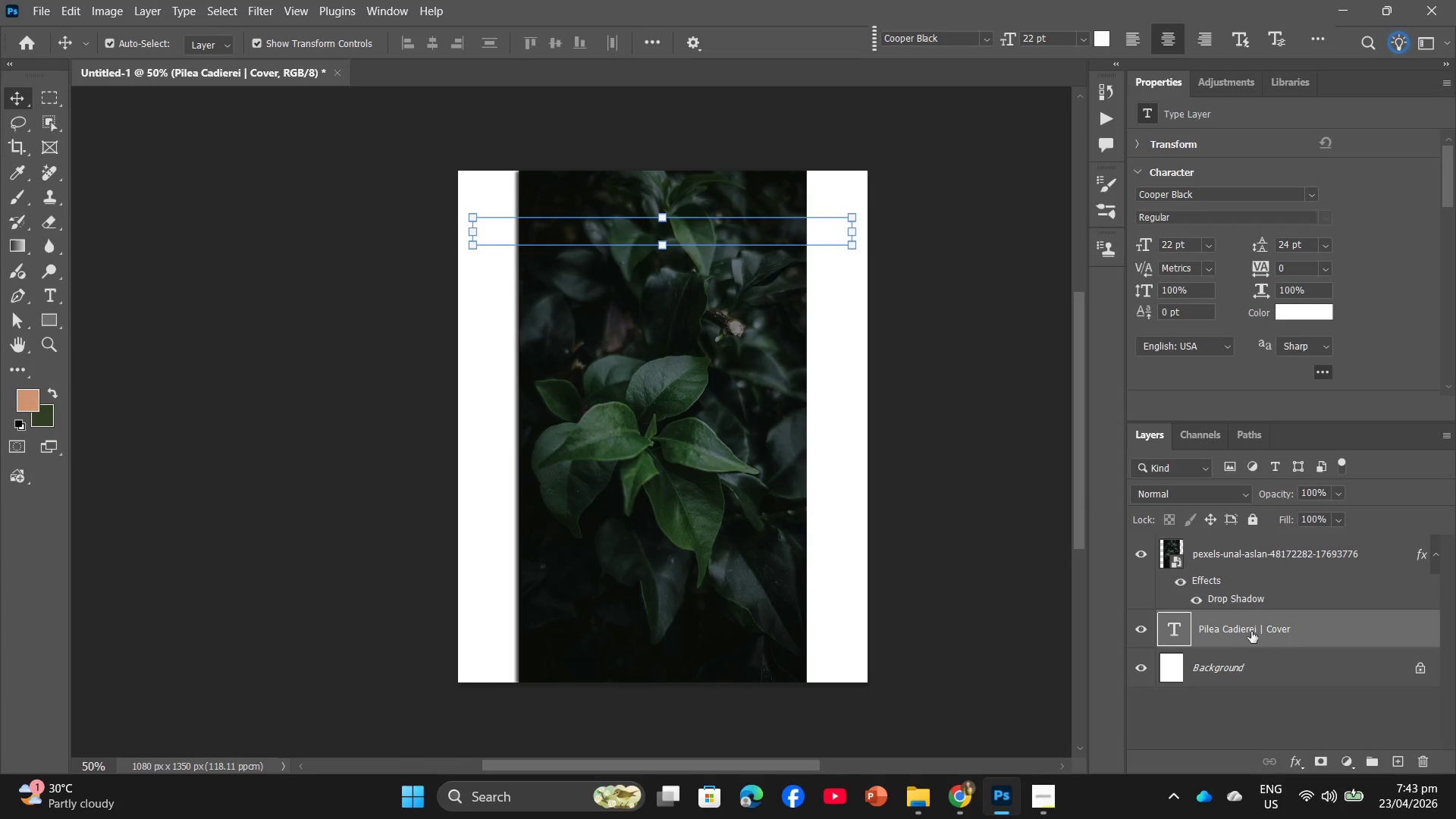 
key(Control+Z)
 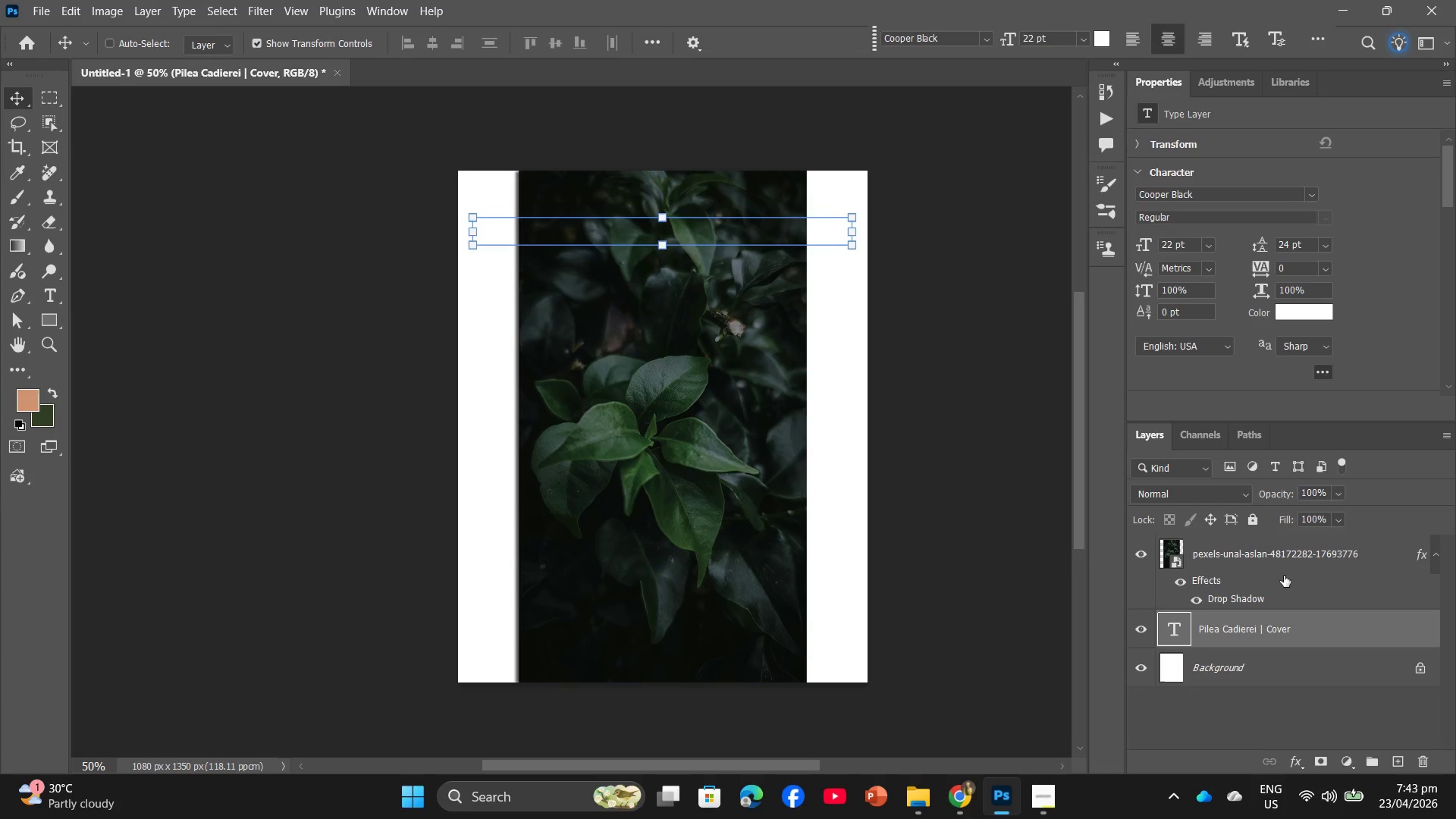 
key(Control+Z)
 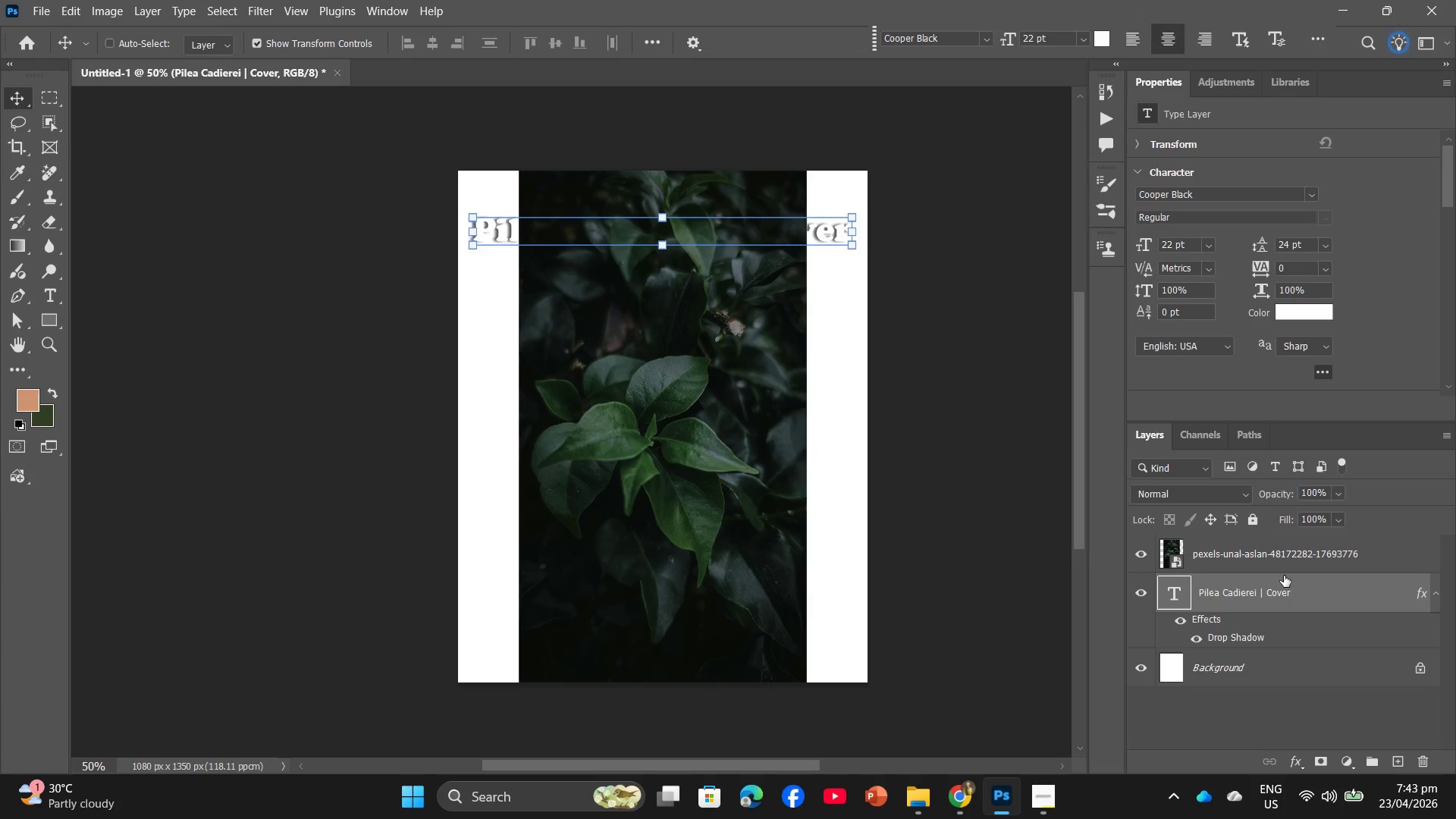 
key(Control+Z)
 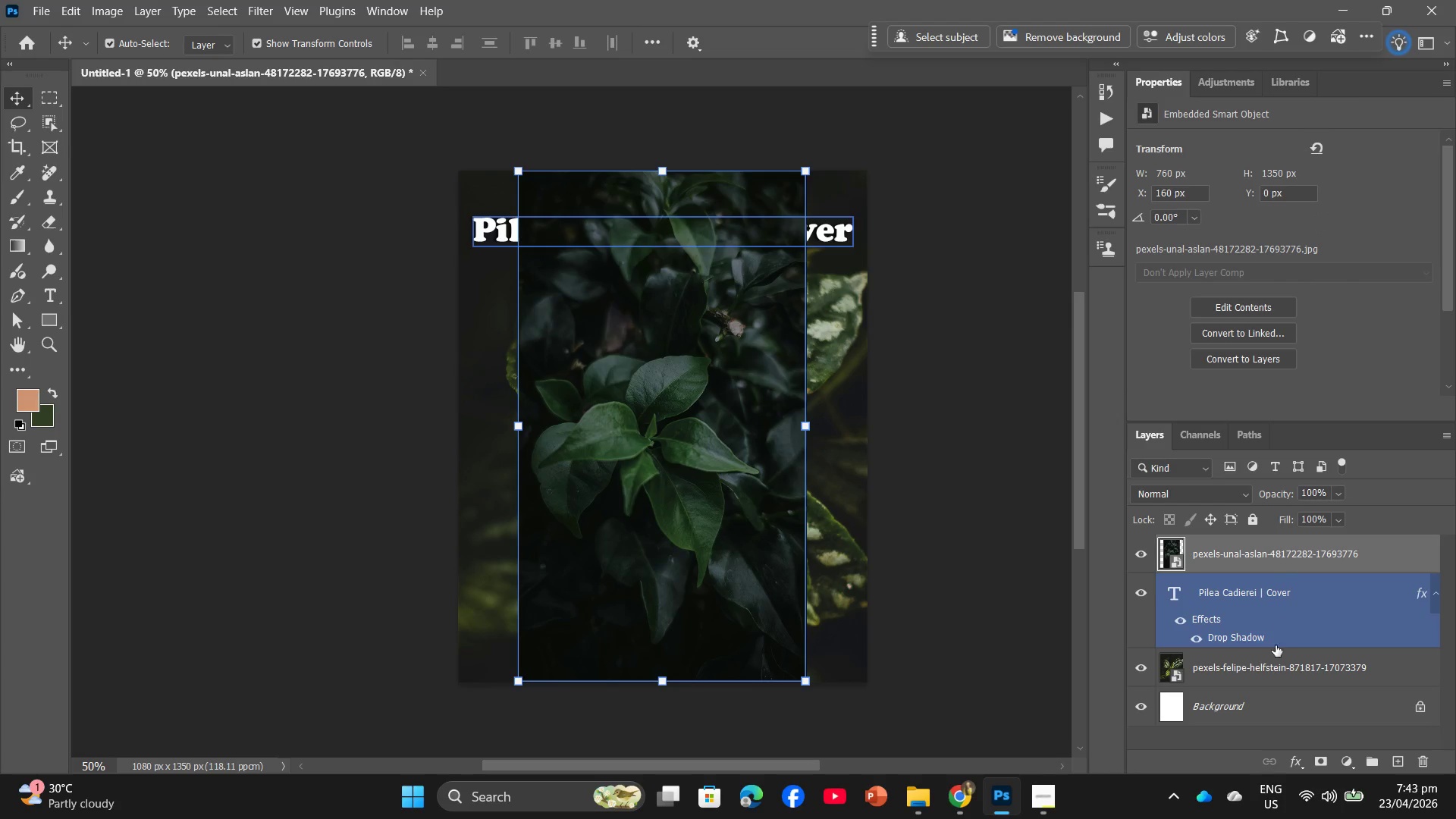 
left_click([1256, 667])
 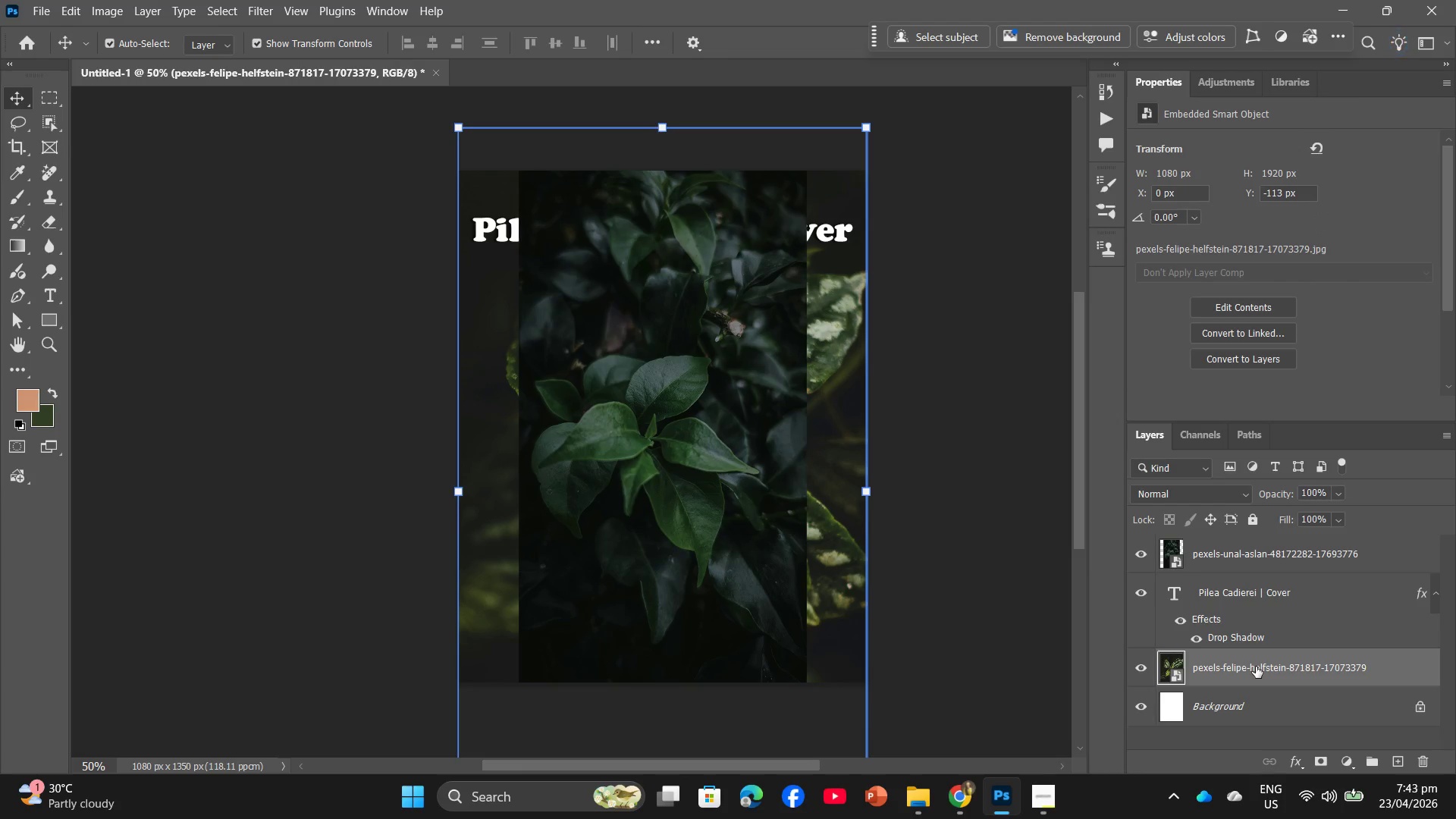 
right_click([1256, 667])
 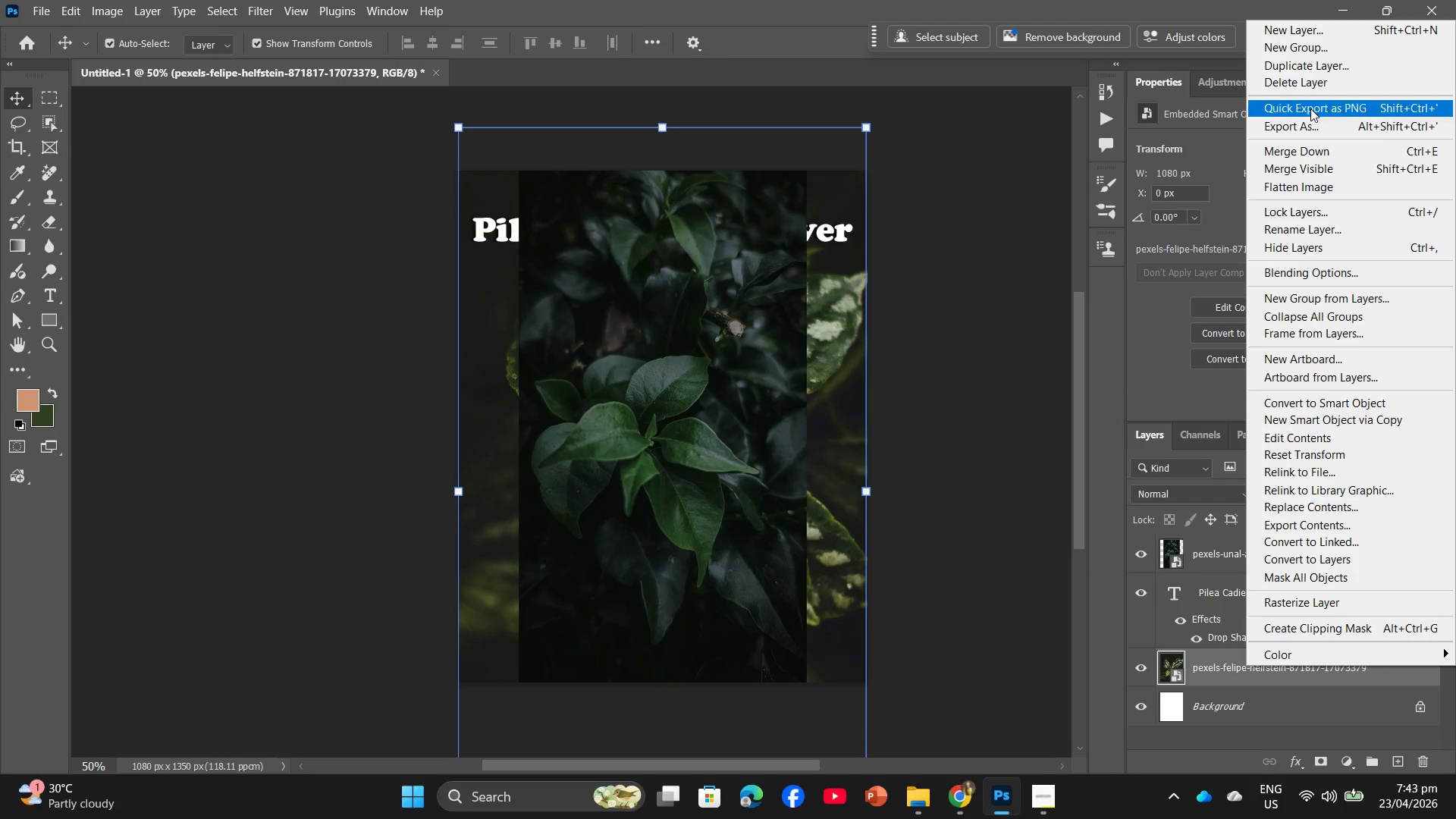 
left_click([1316, 86])
 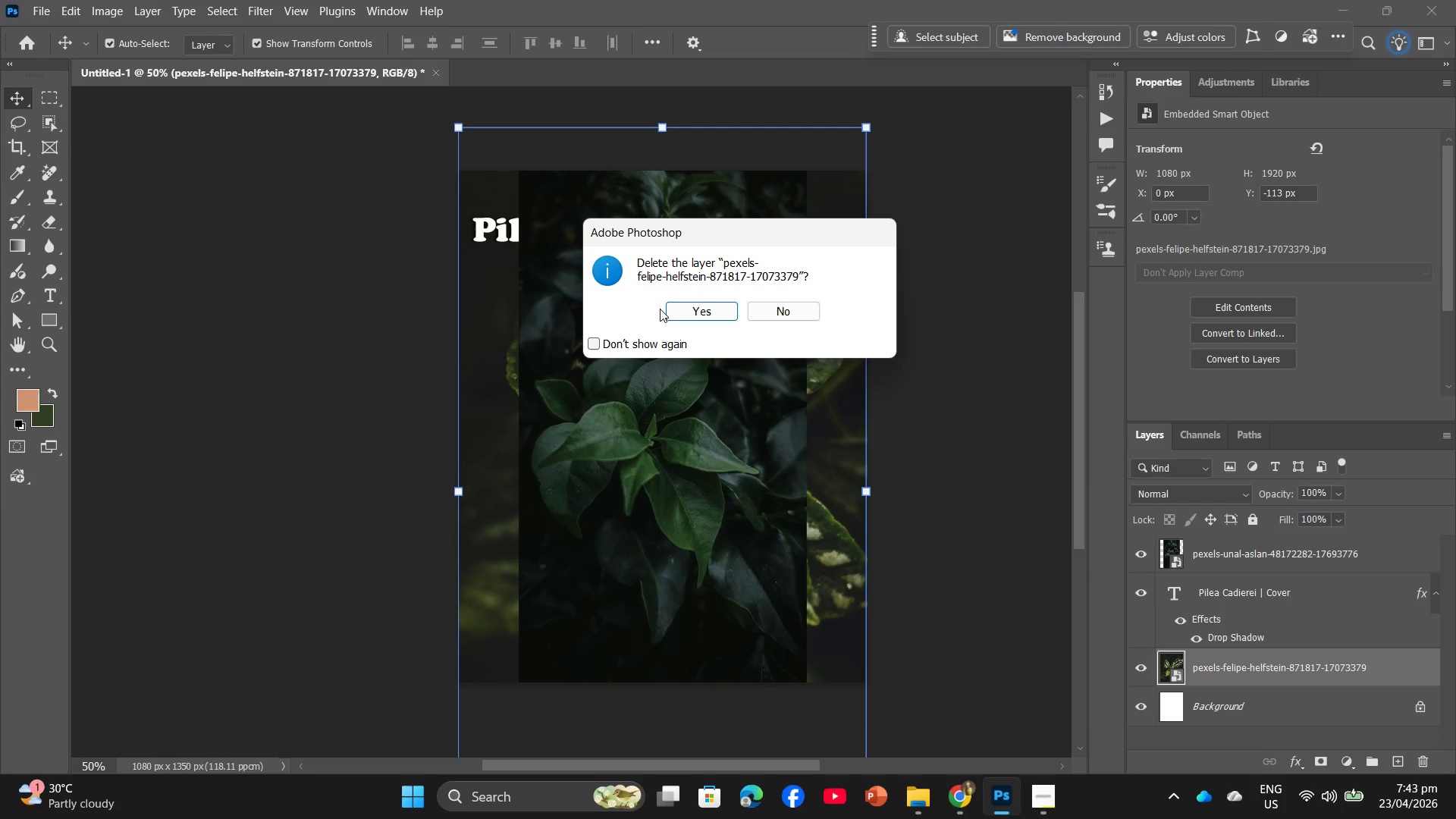 
left_click([685, 305])
 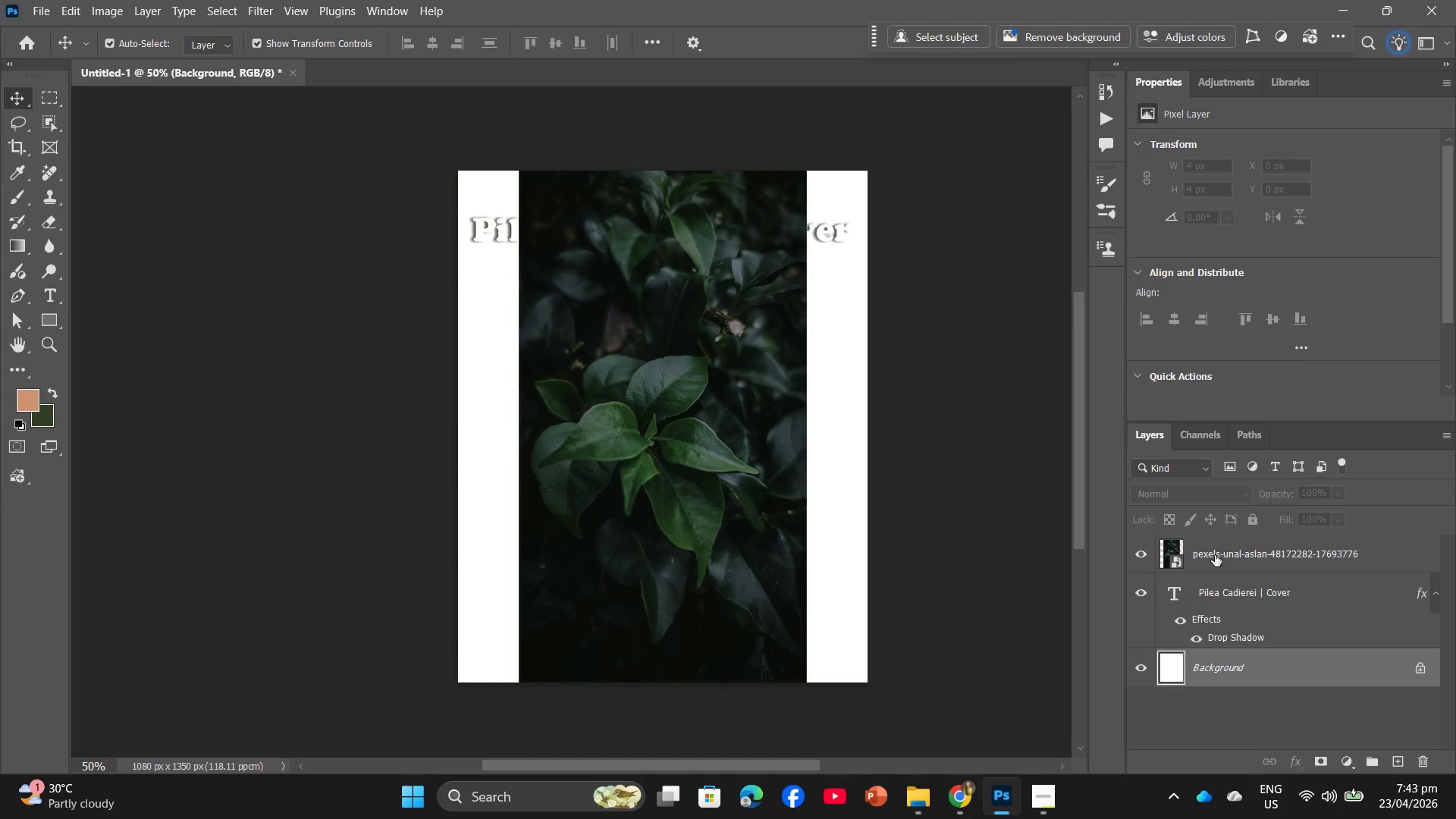 
left_click_drag(start_coordinate=[1215, 555], to_coordinate=[1232, 643])
 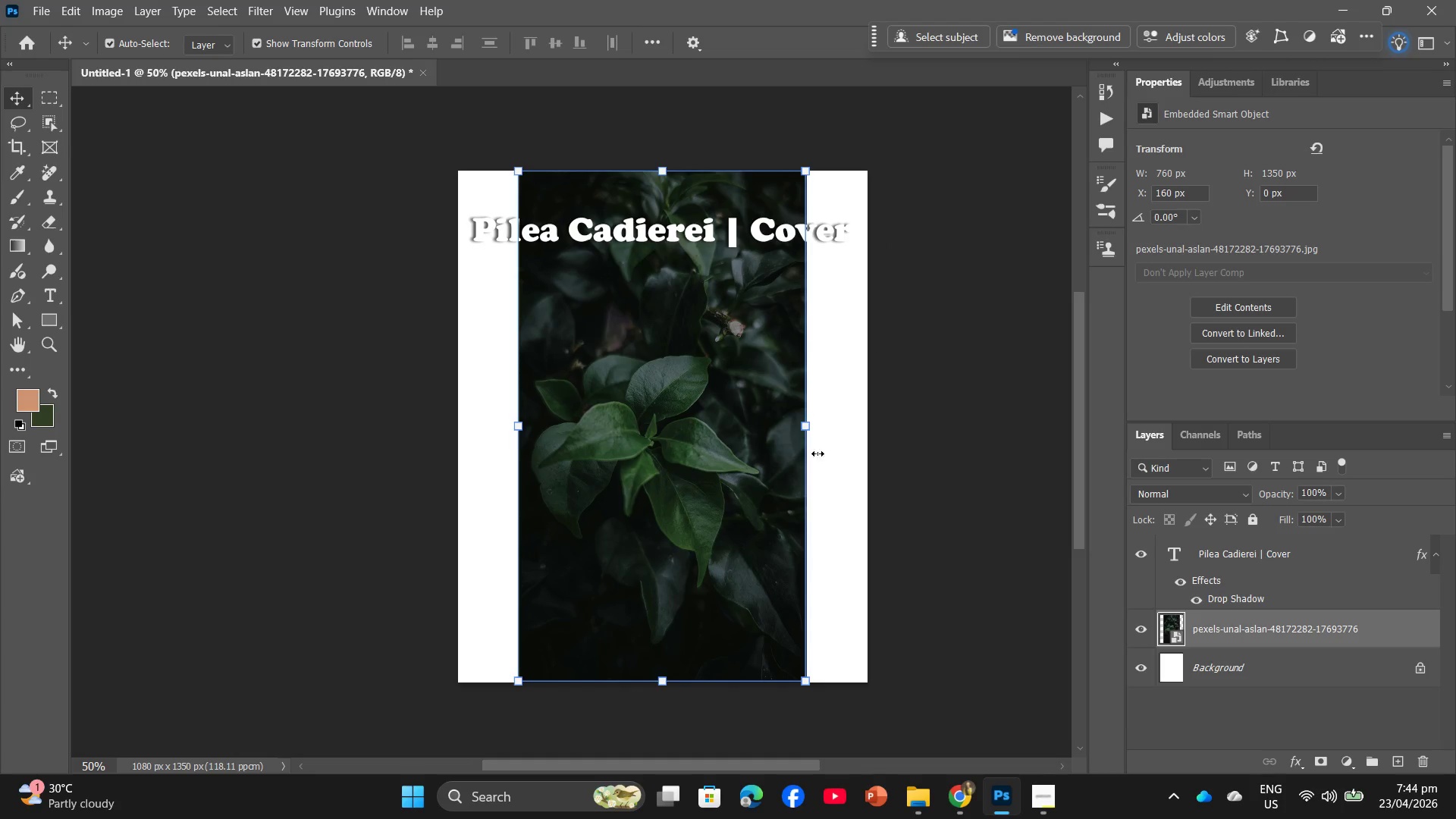 
left_click_drag(start_coordinate=[805, 425], to_coordinate=[868, 429])
 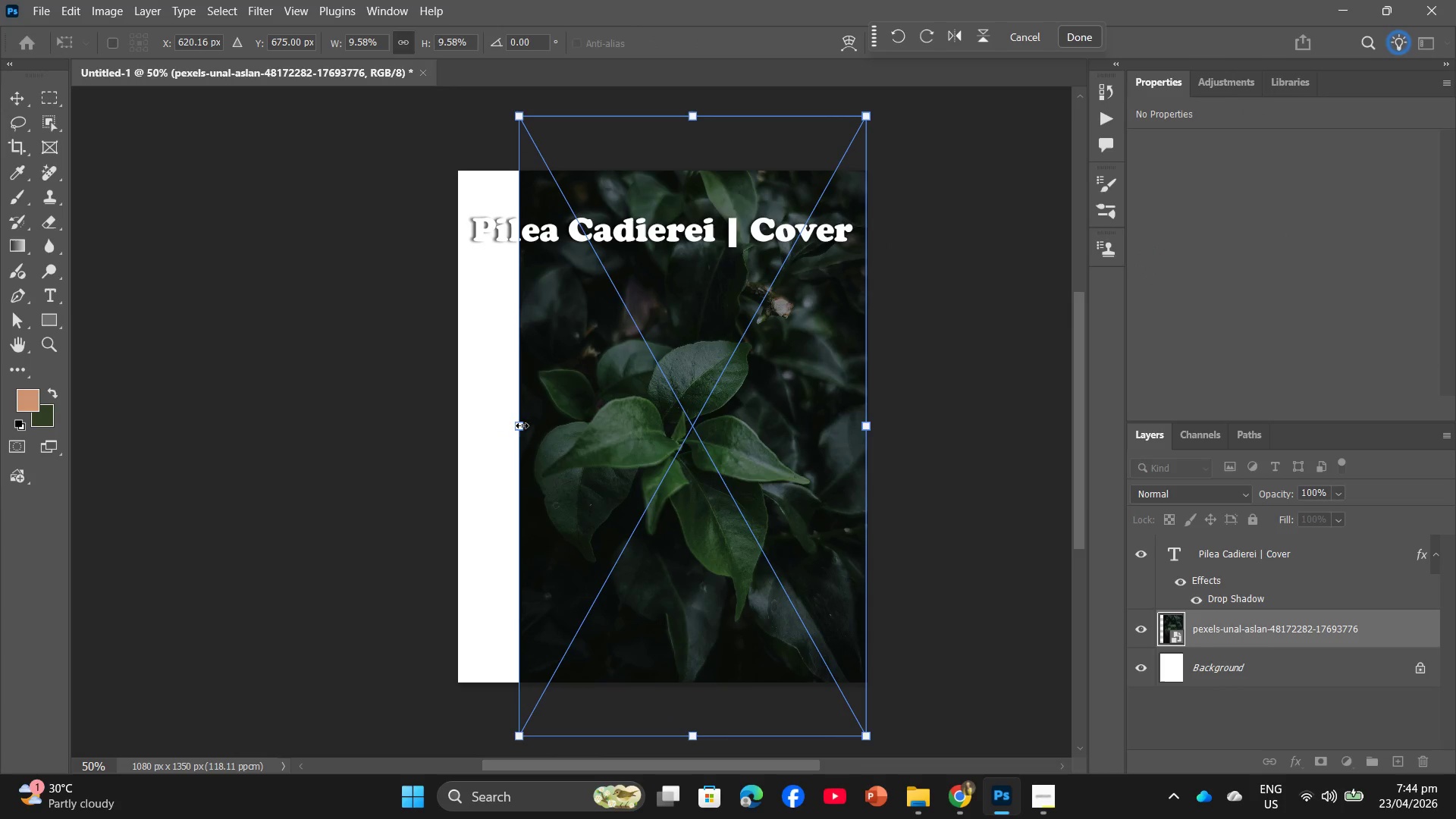 
left_click_drag(start_coordinate=[513, 425], to_coordinate=[457, 409])
 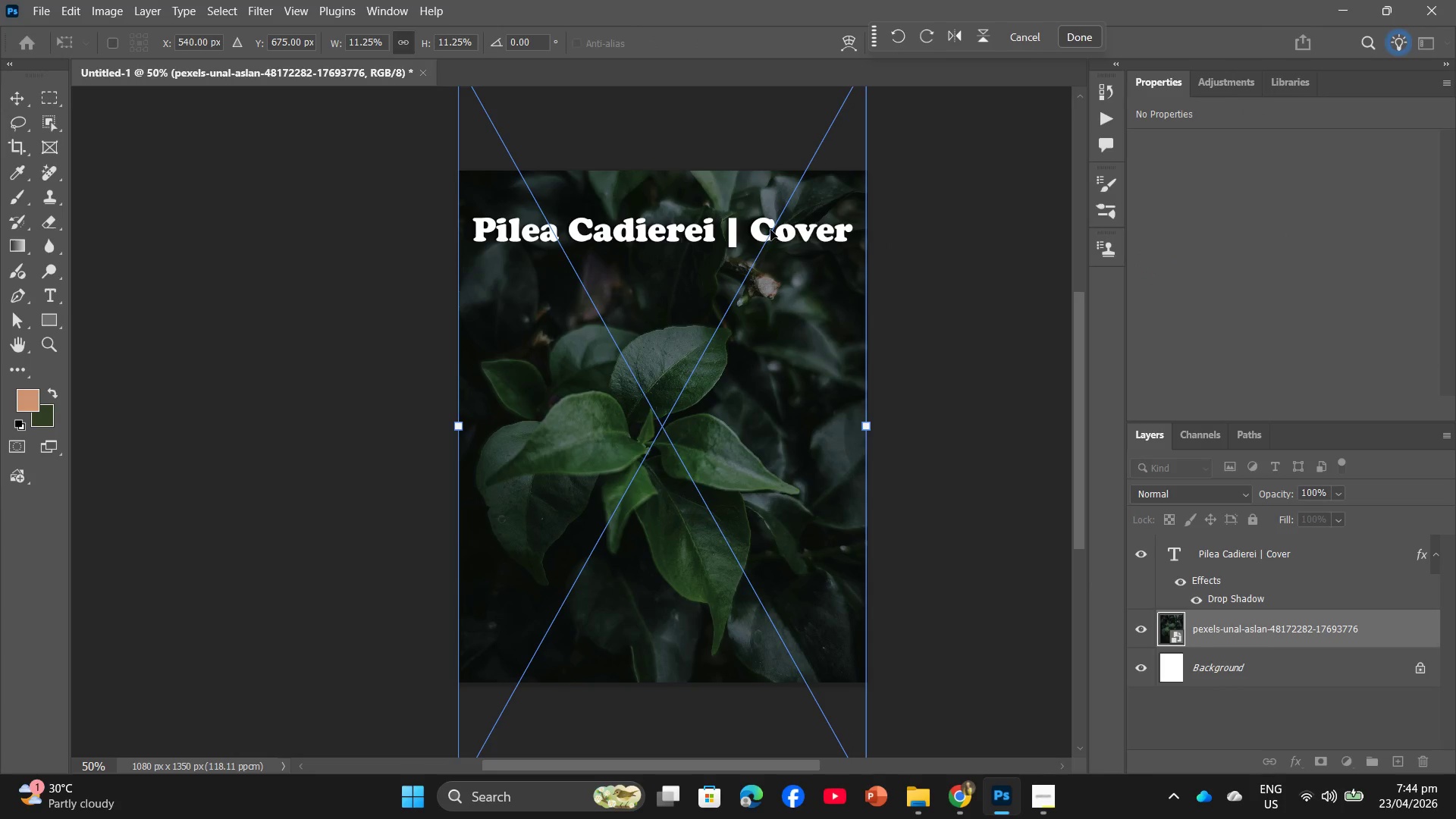 
left_click([778, 228])
 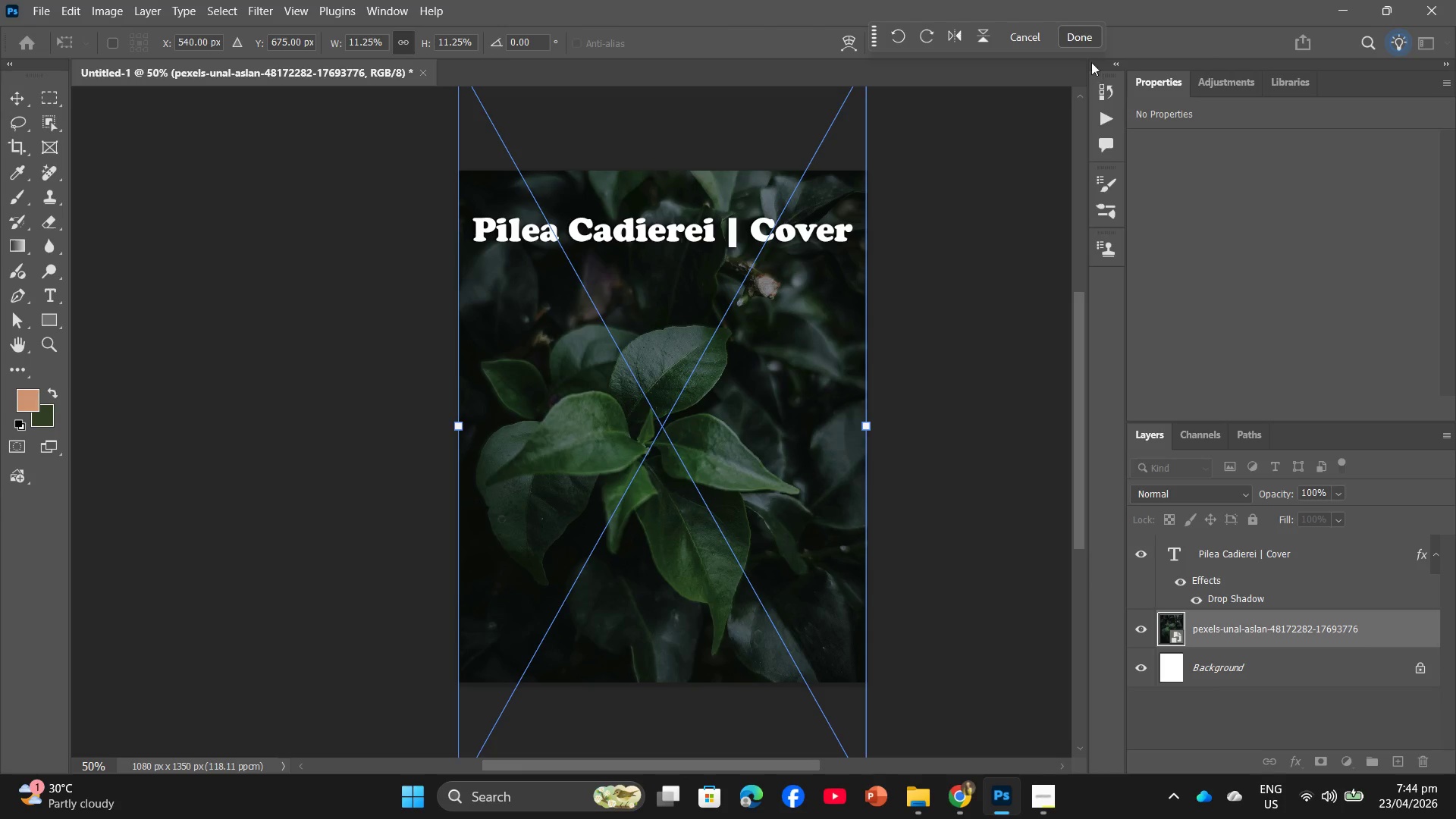 
left_click([1084, 35])
 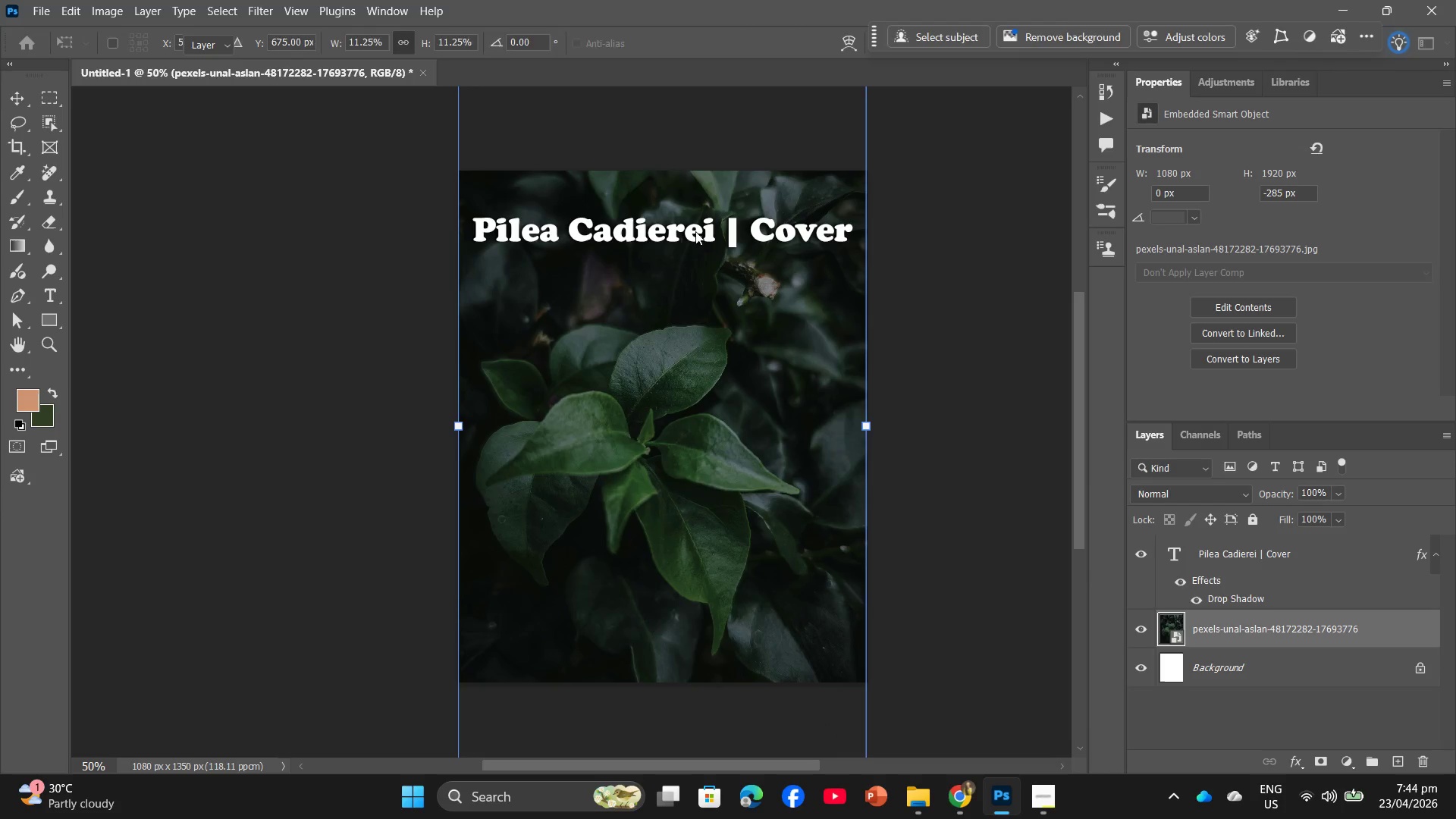 
left_click([701, 231])
 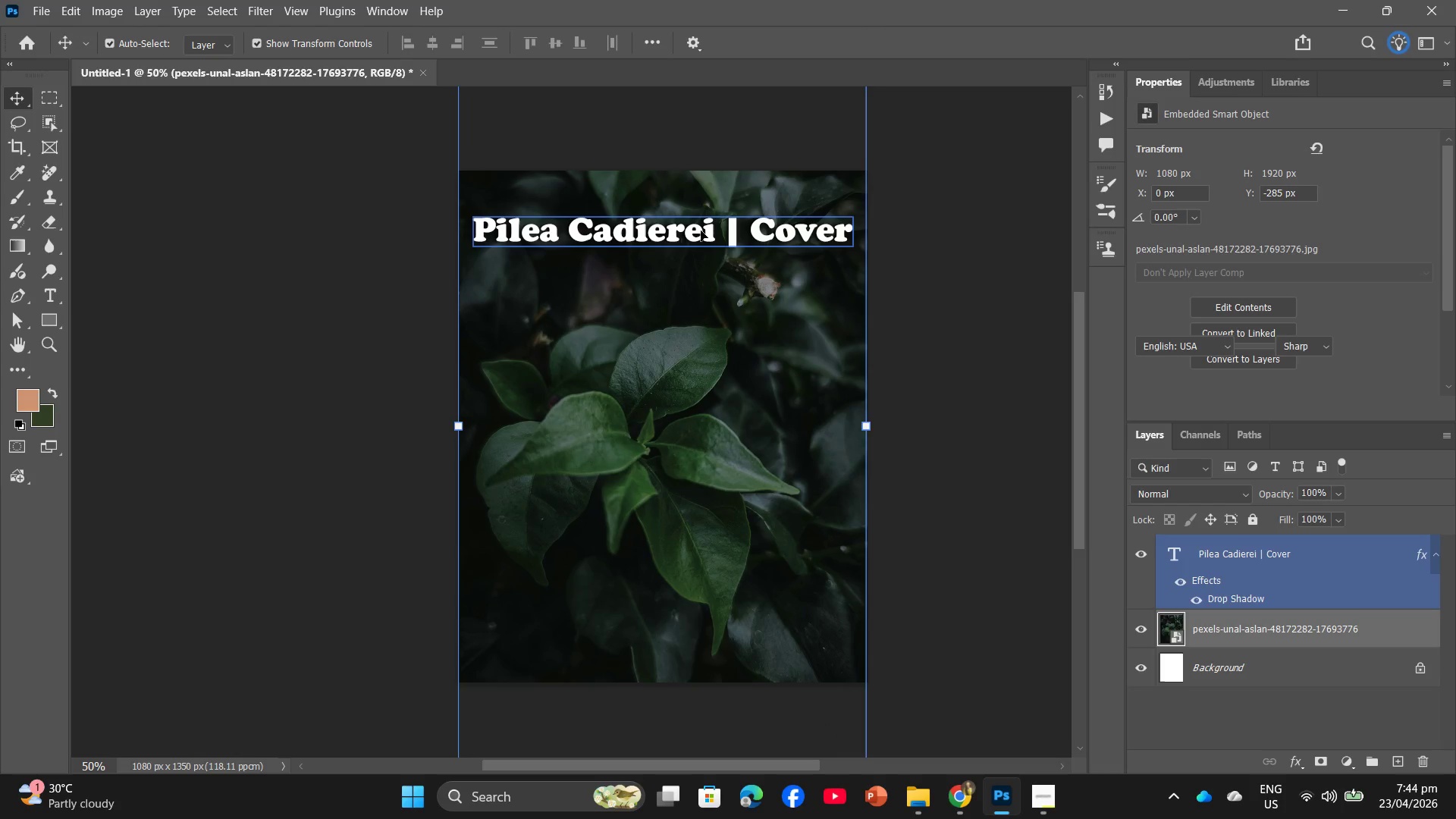 
left_click([701, 231])
 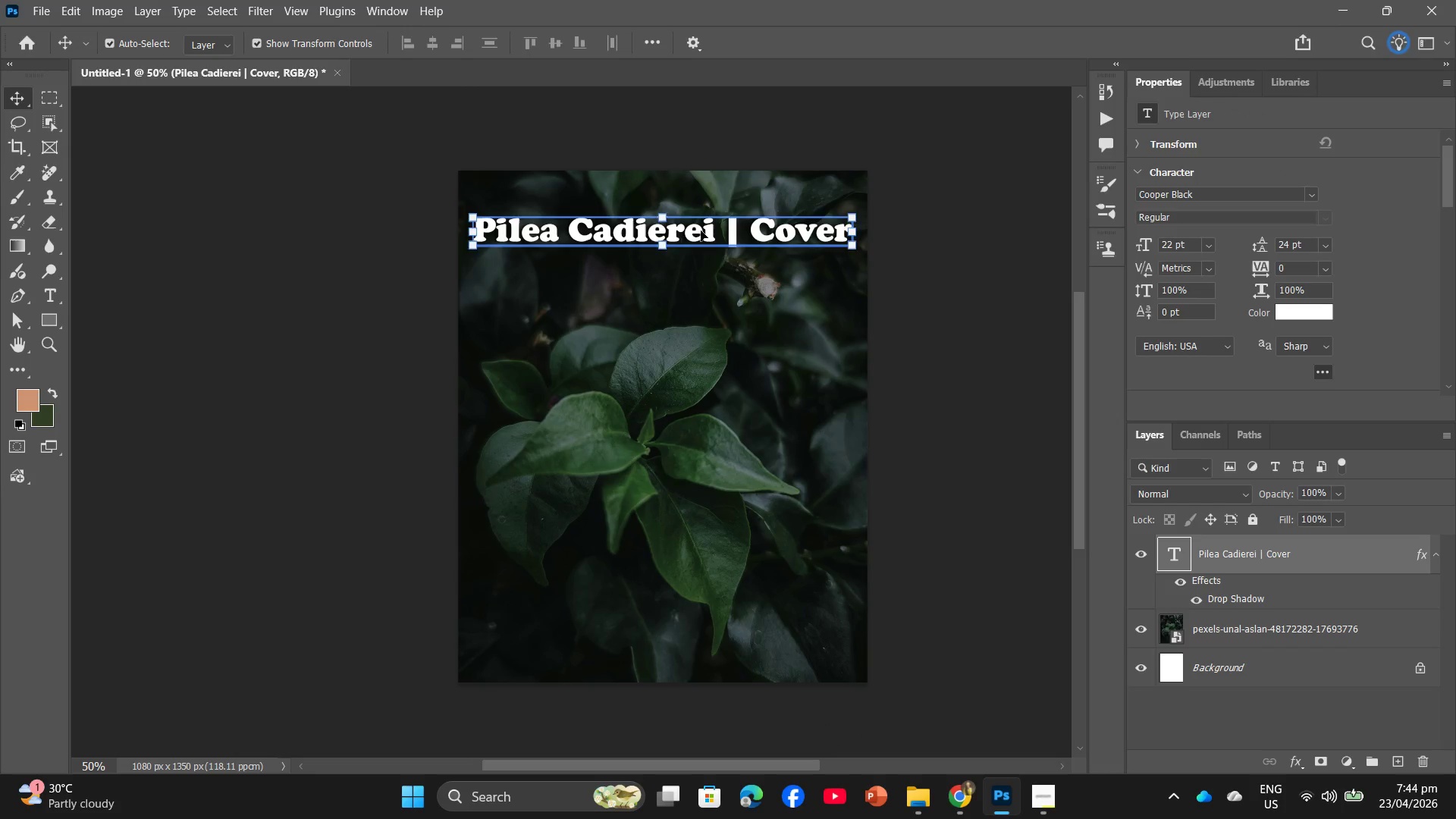 
double_click([701, 231])
 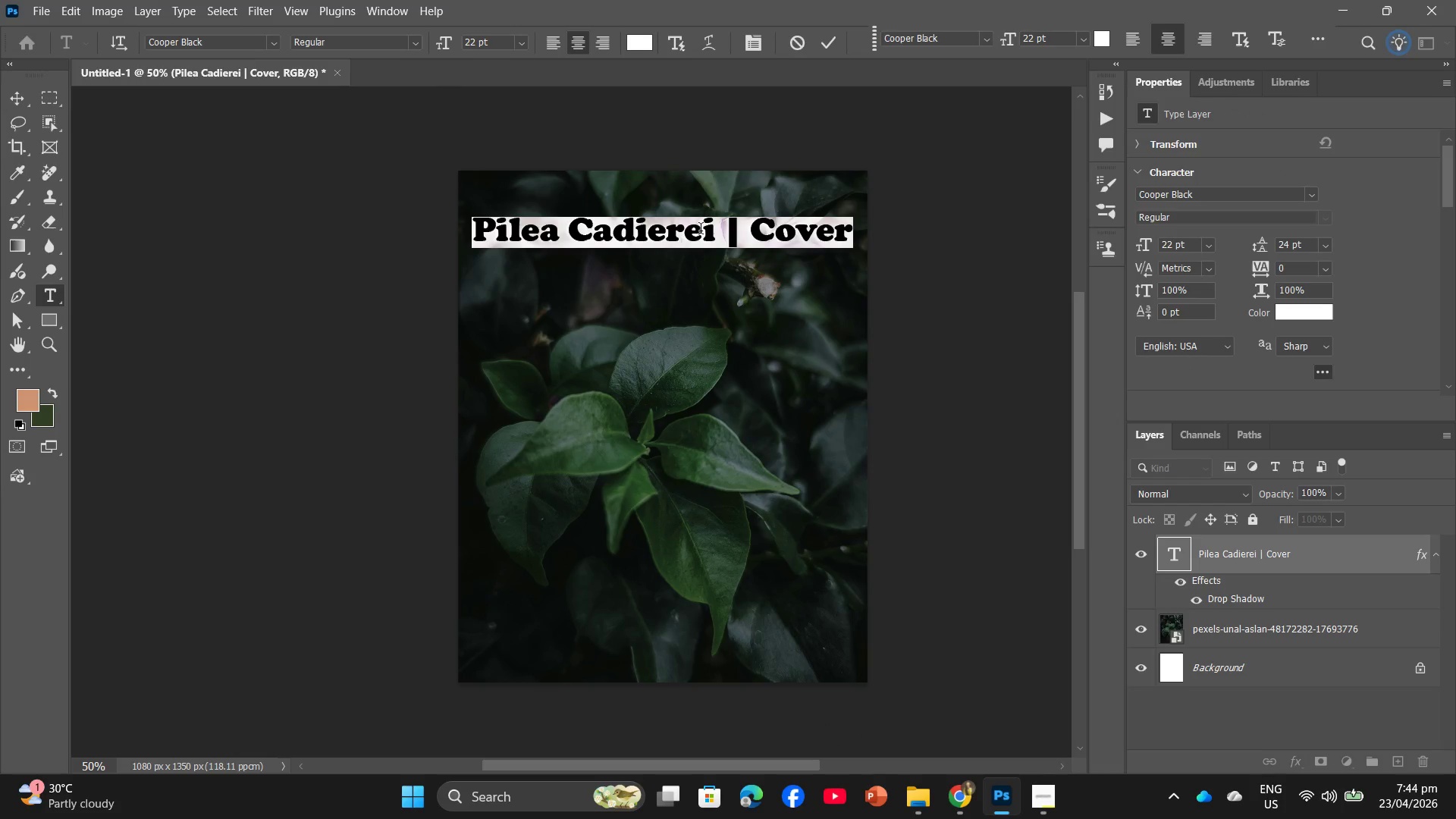 
type(Gaardenia | Fragrance)
 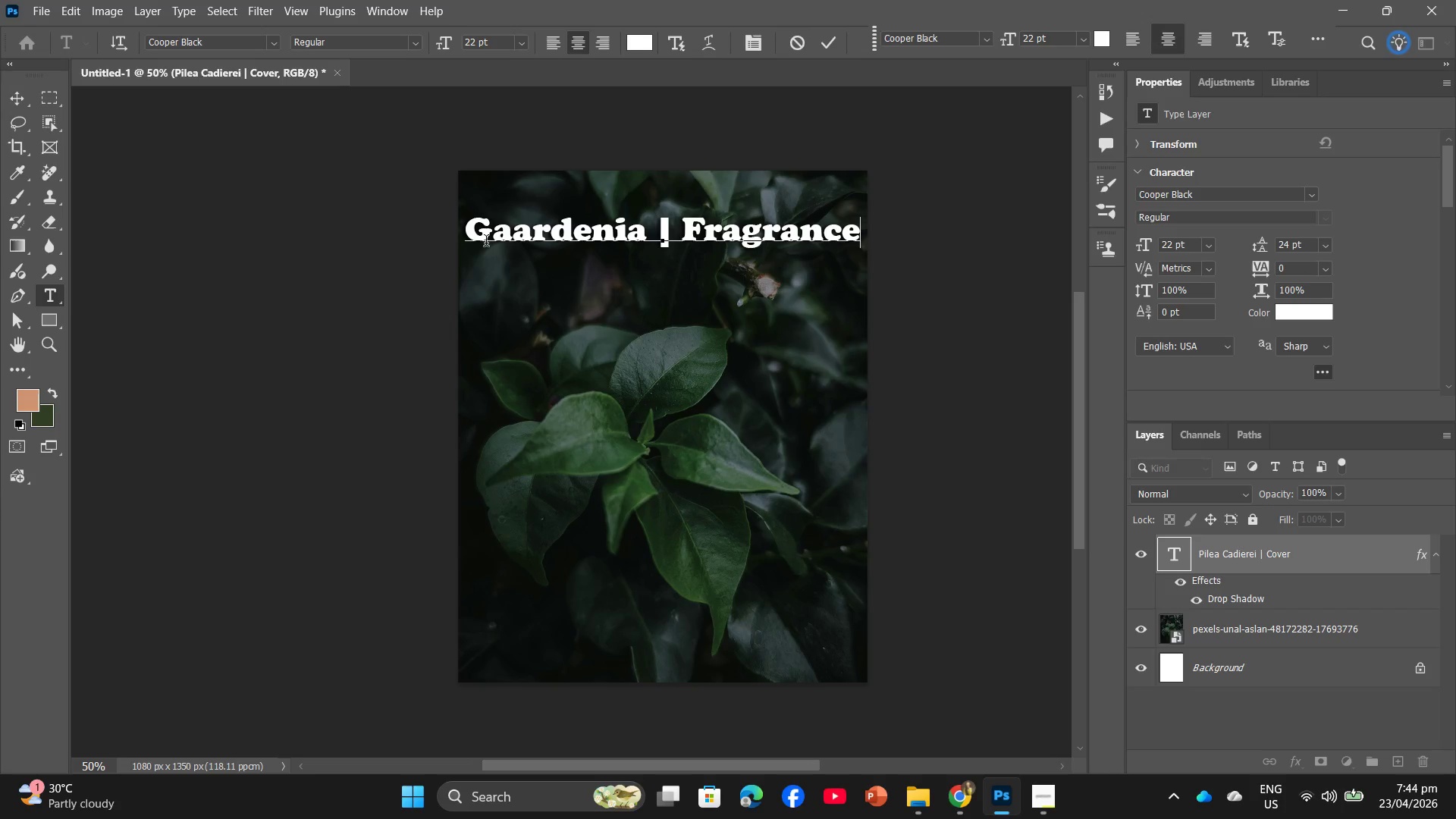 
left_click([536, 241])
 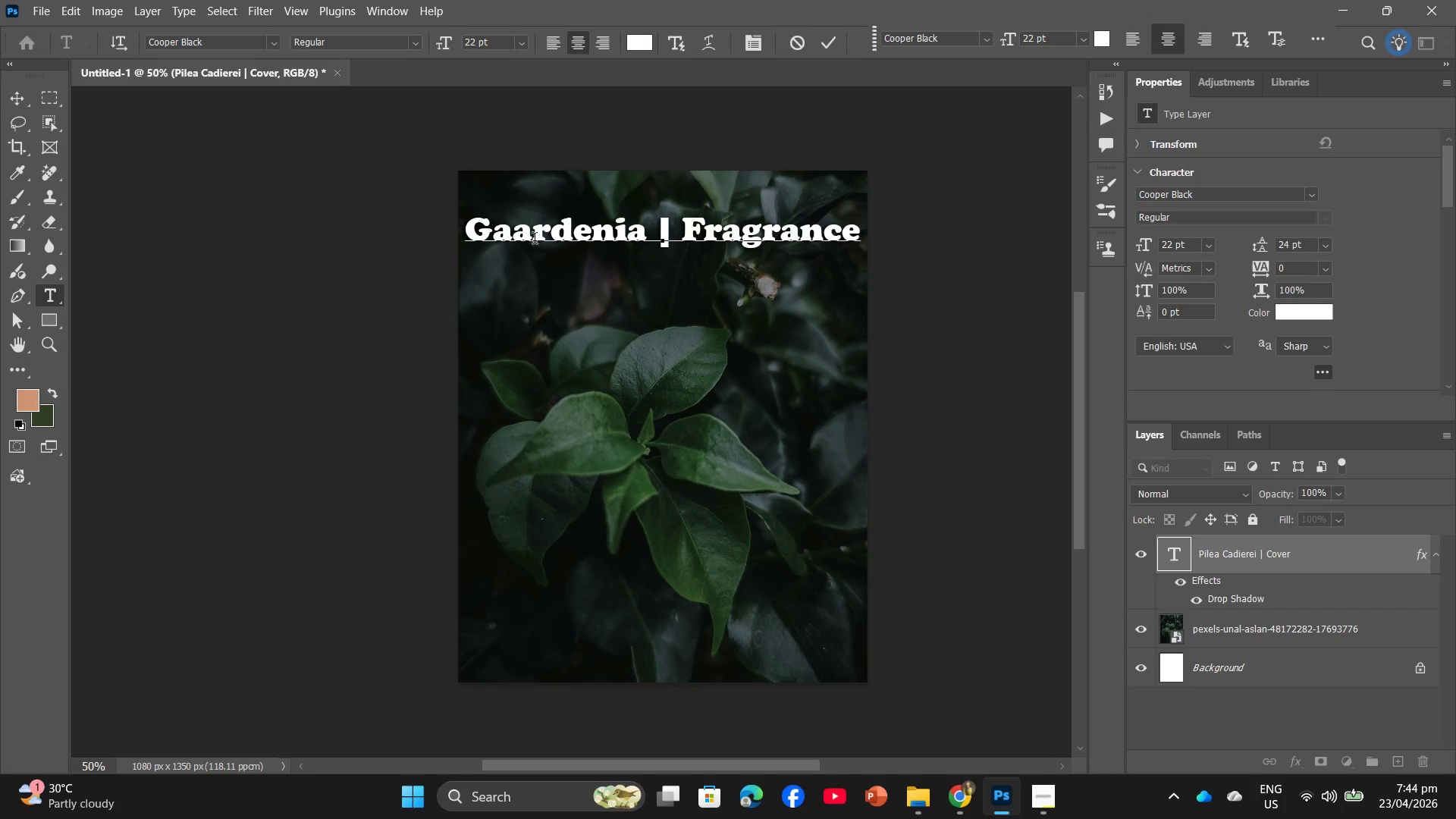 
key(Backspace)
 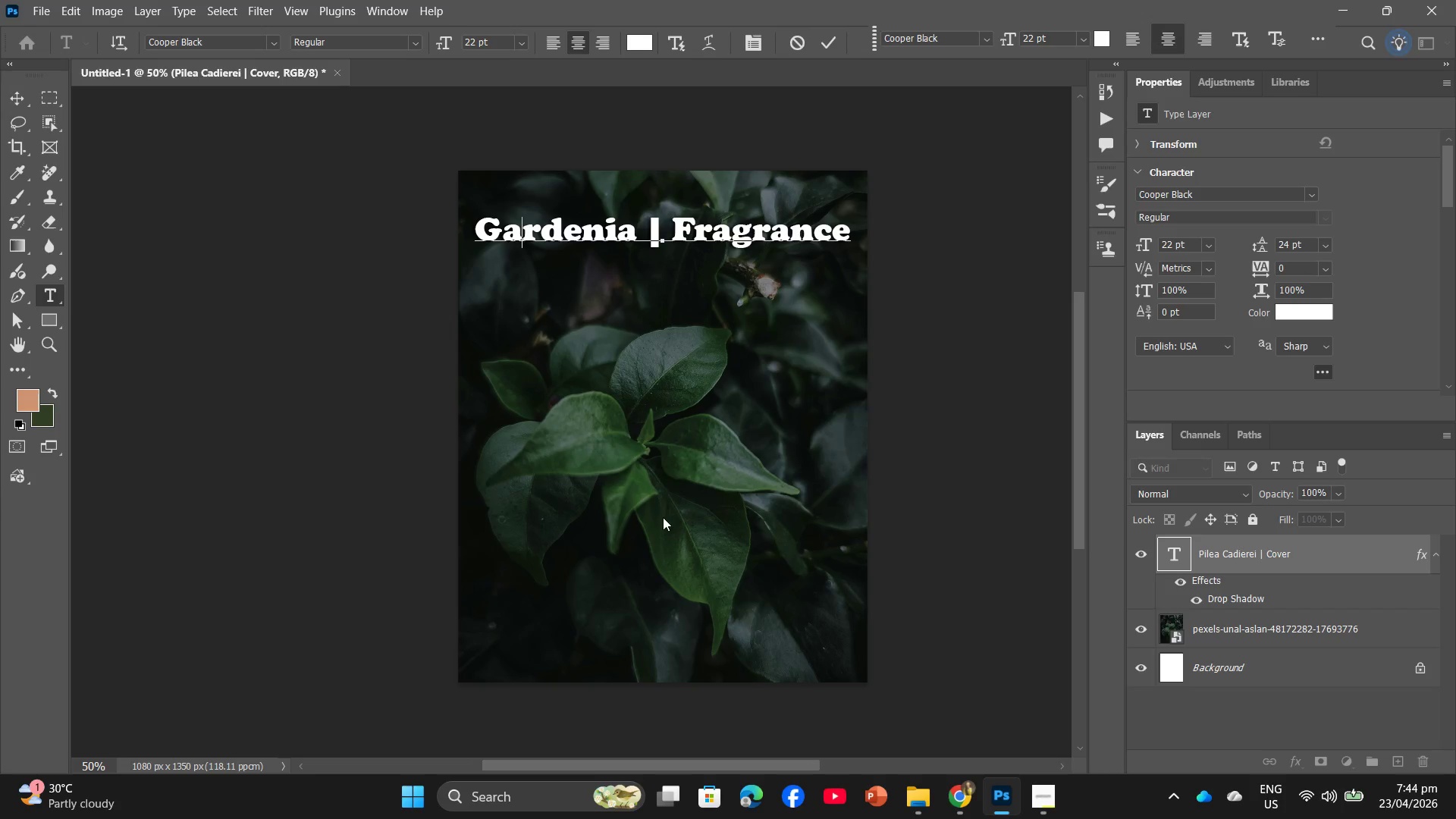 
left_click_drag(start_coordinate=[1014, 423], to_coordinate=[979, 370])
 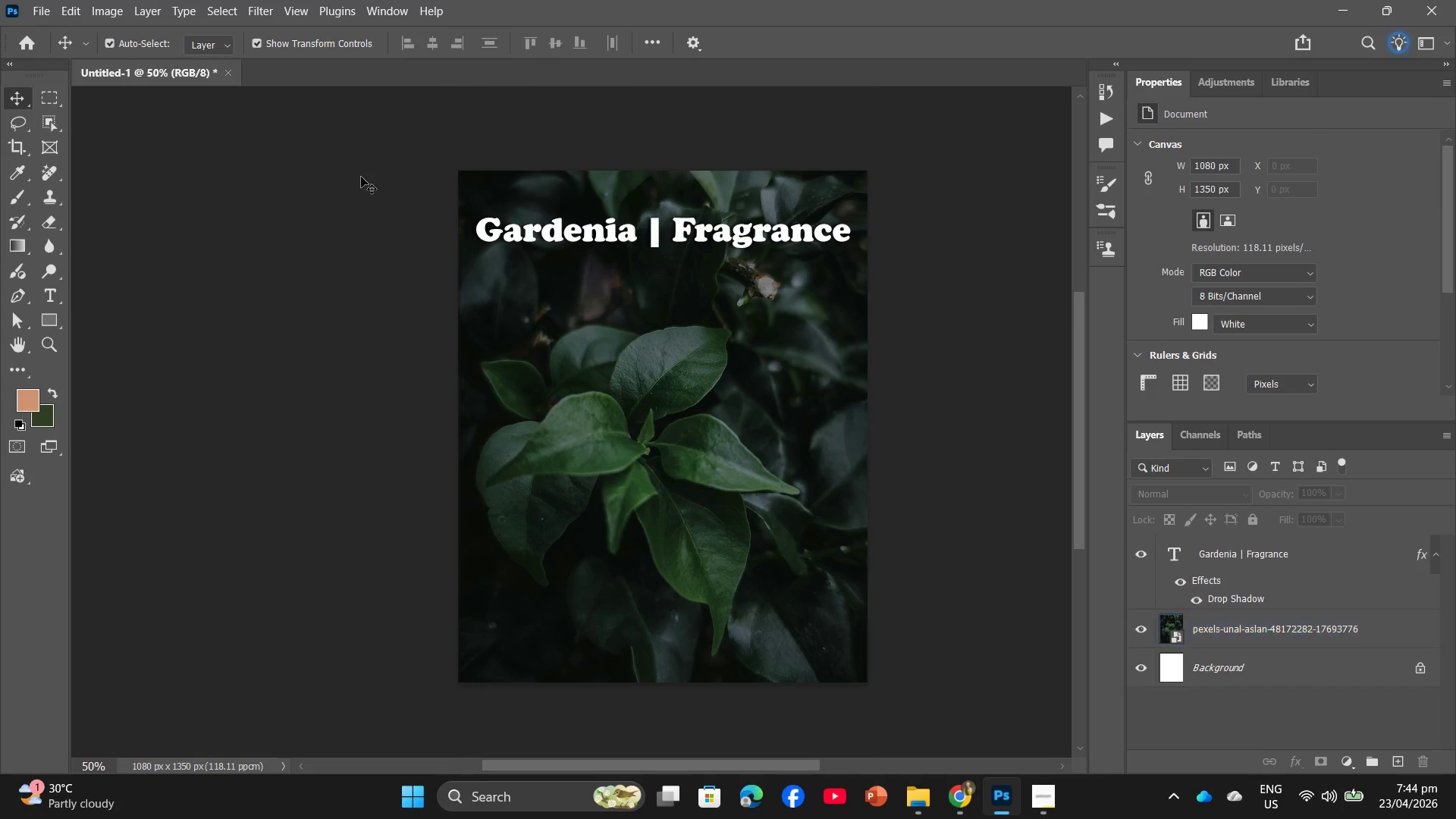 
left_click([979, 370])
 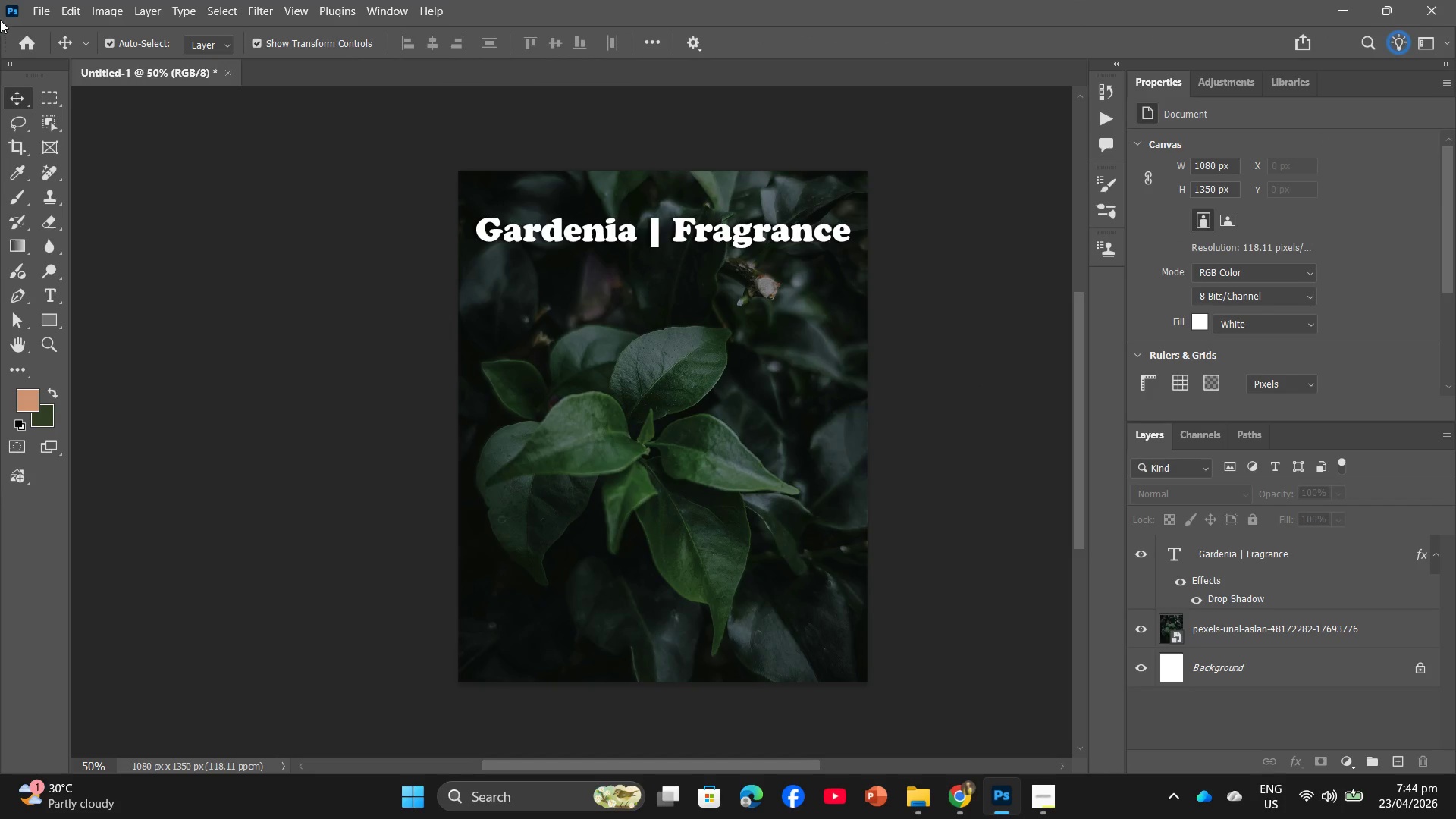 
left_click([36, 0])
 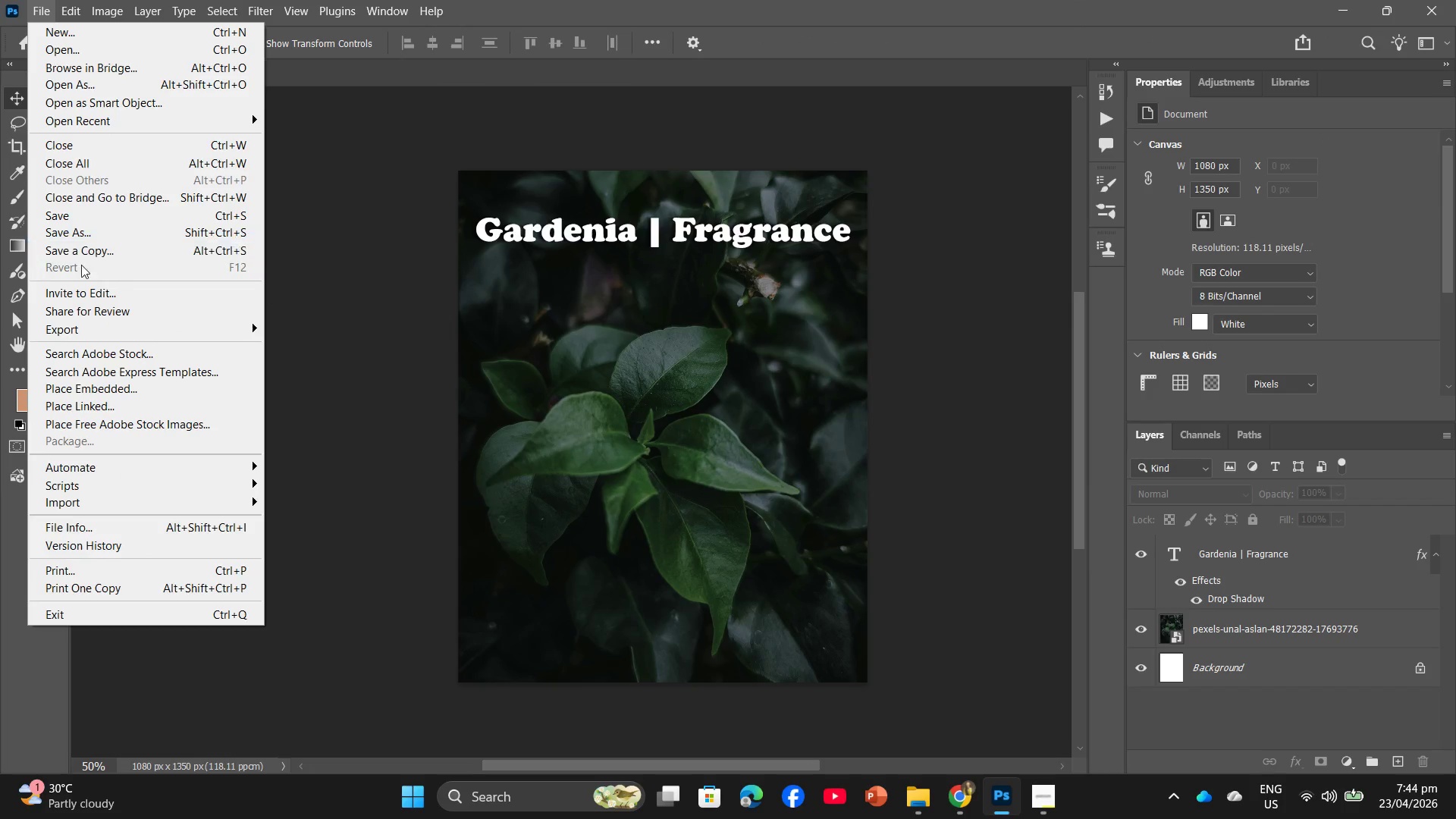 
left_click([80, 337])
 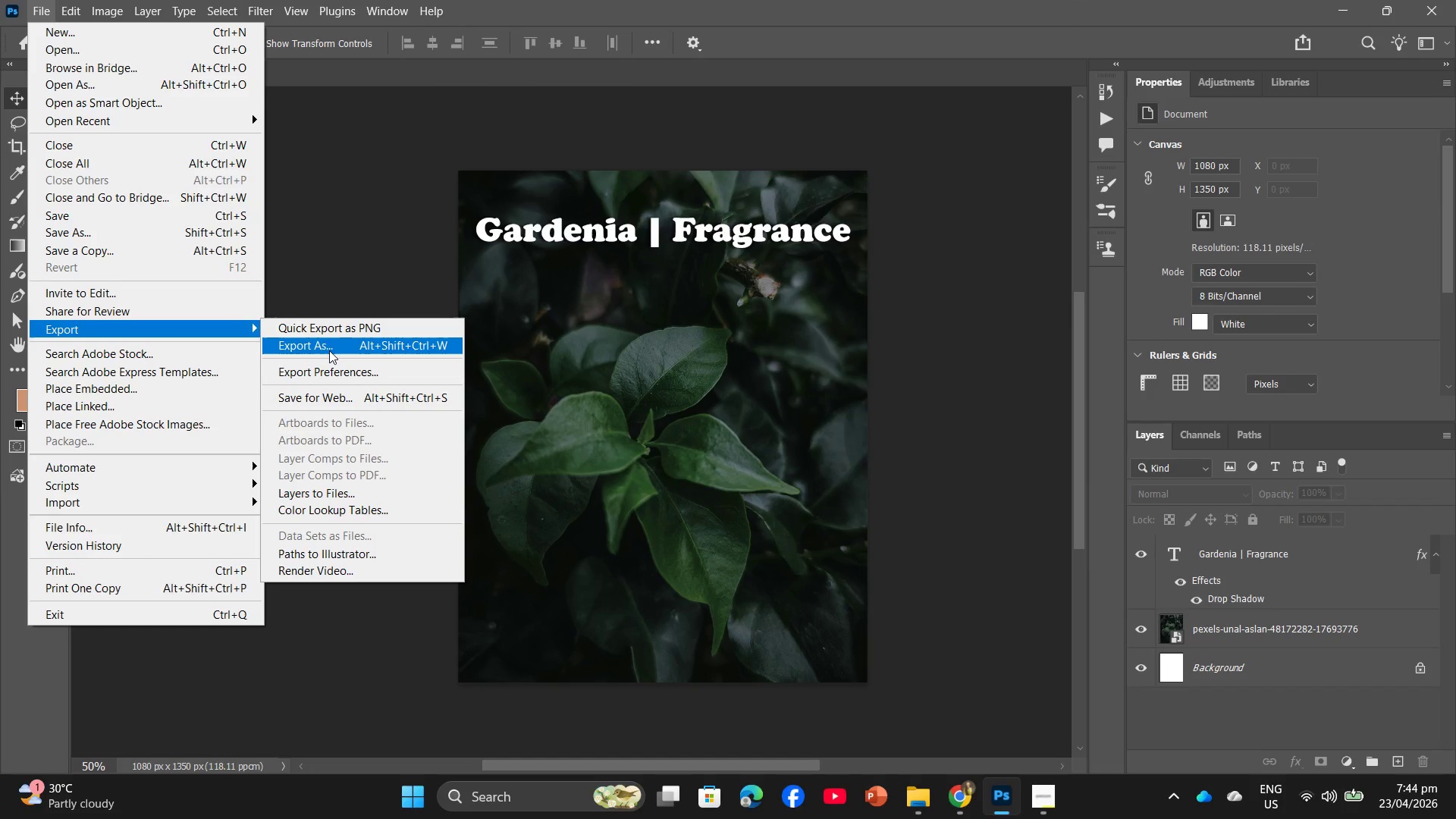 
left_click([329, 350])
 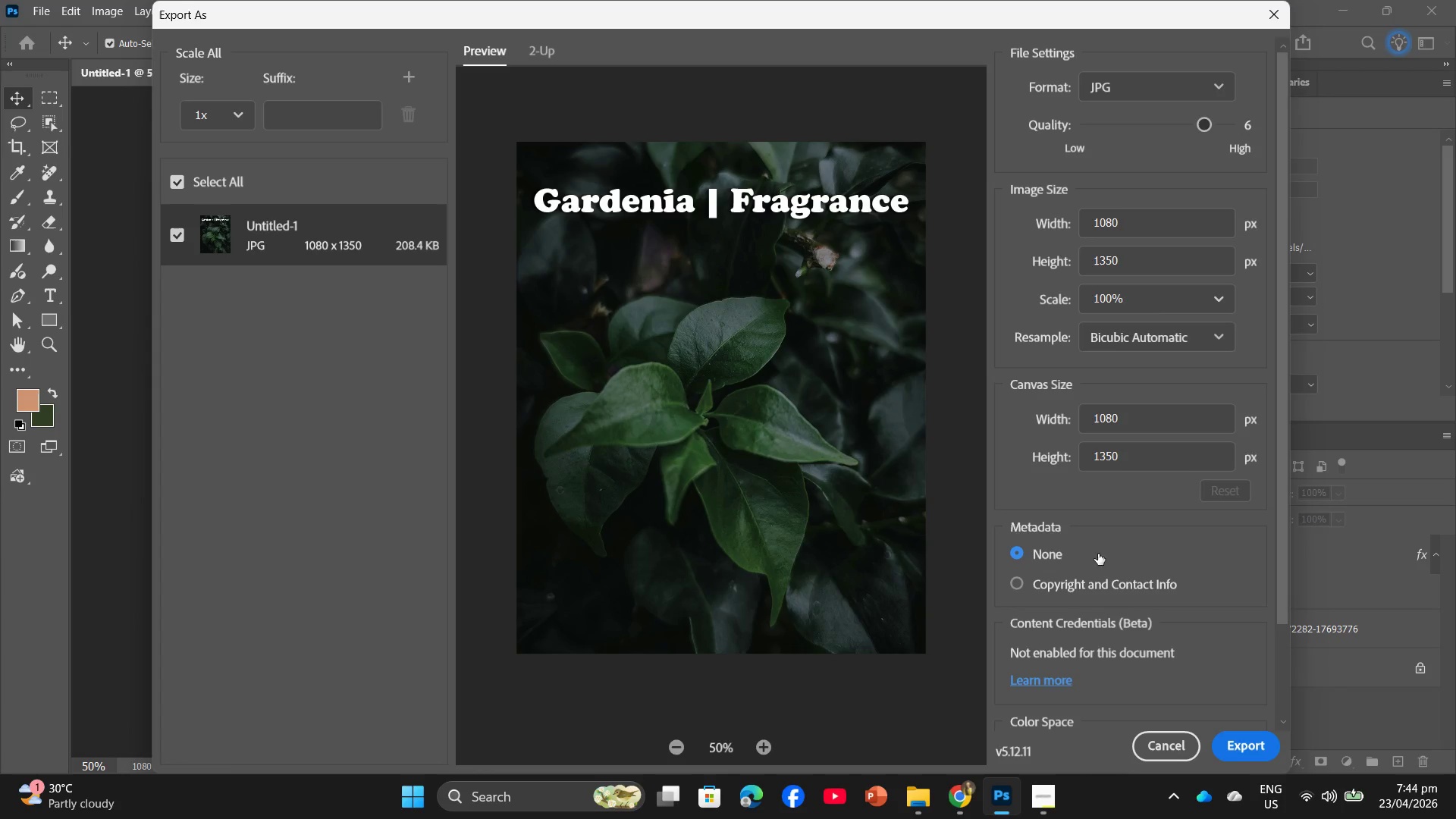 
left_click([1263, 751])
 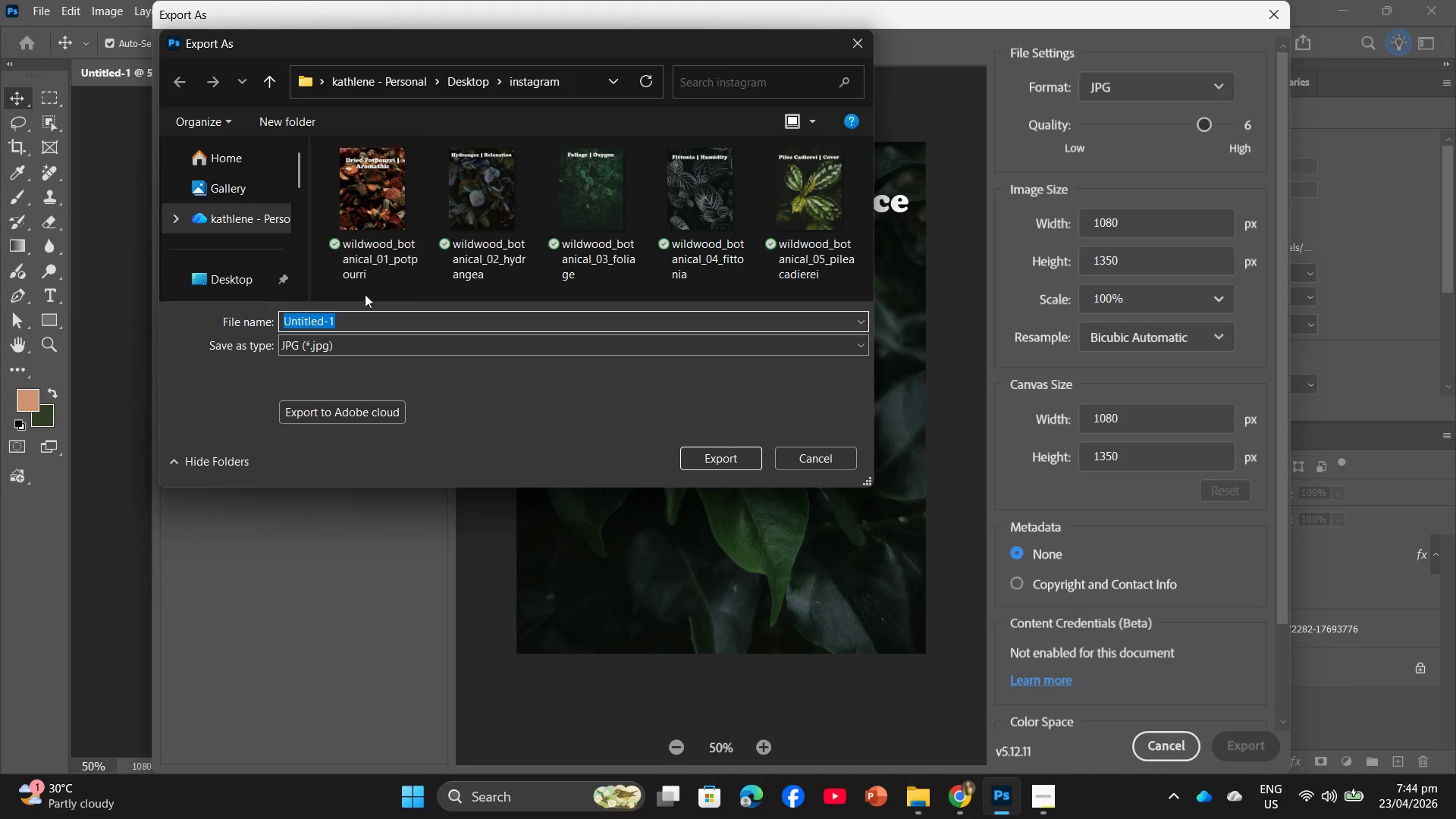 
key(Control+V)
 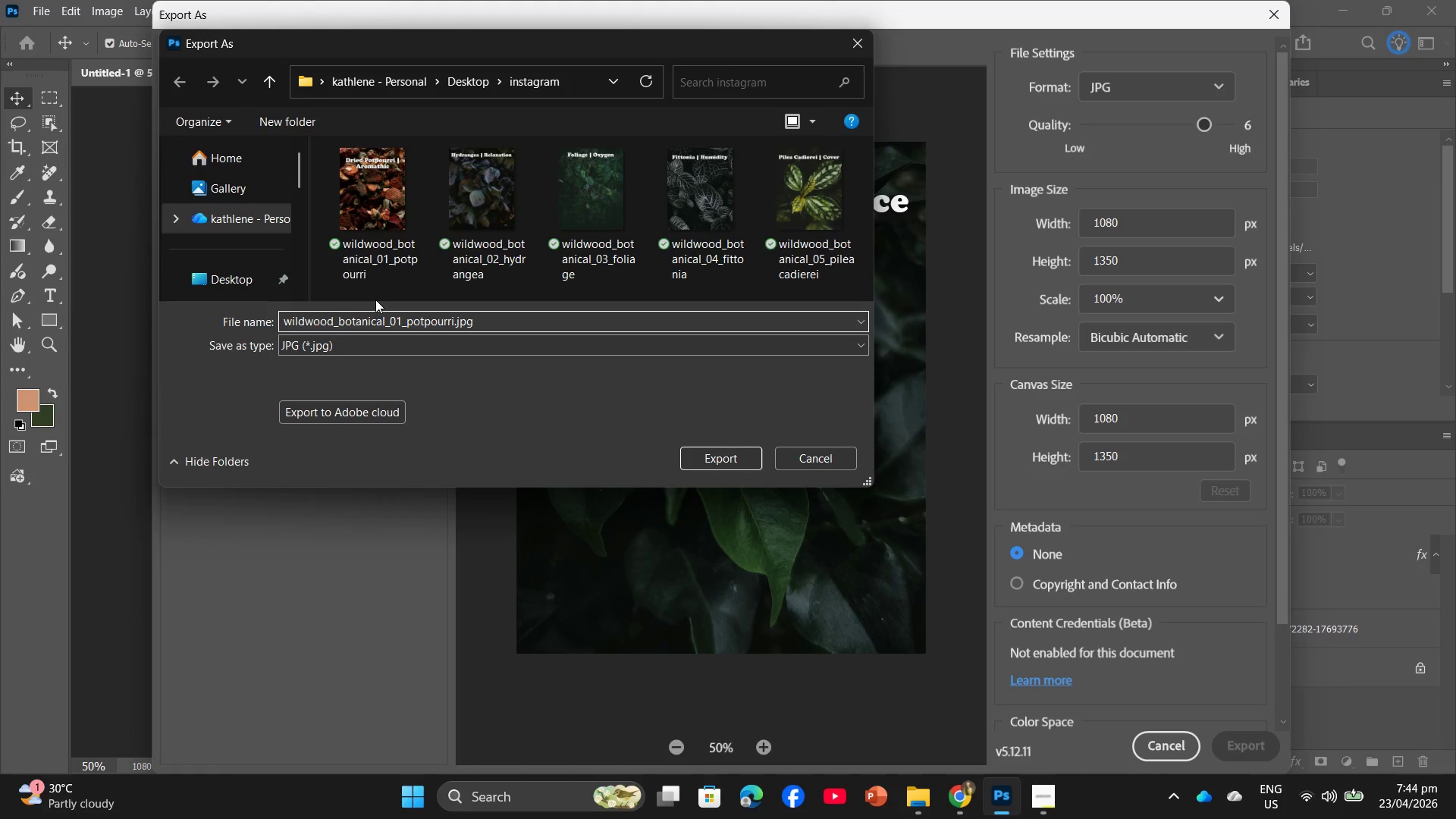 
key(ArrowLeft)
 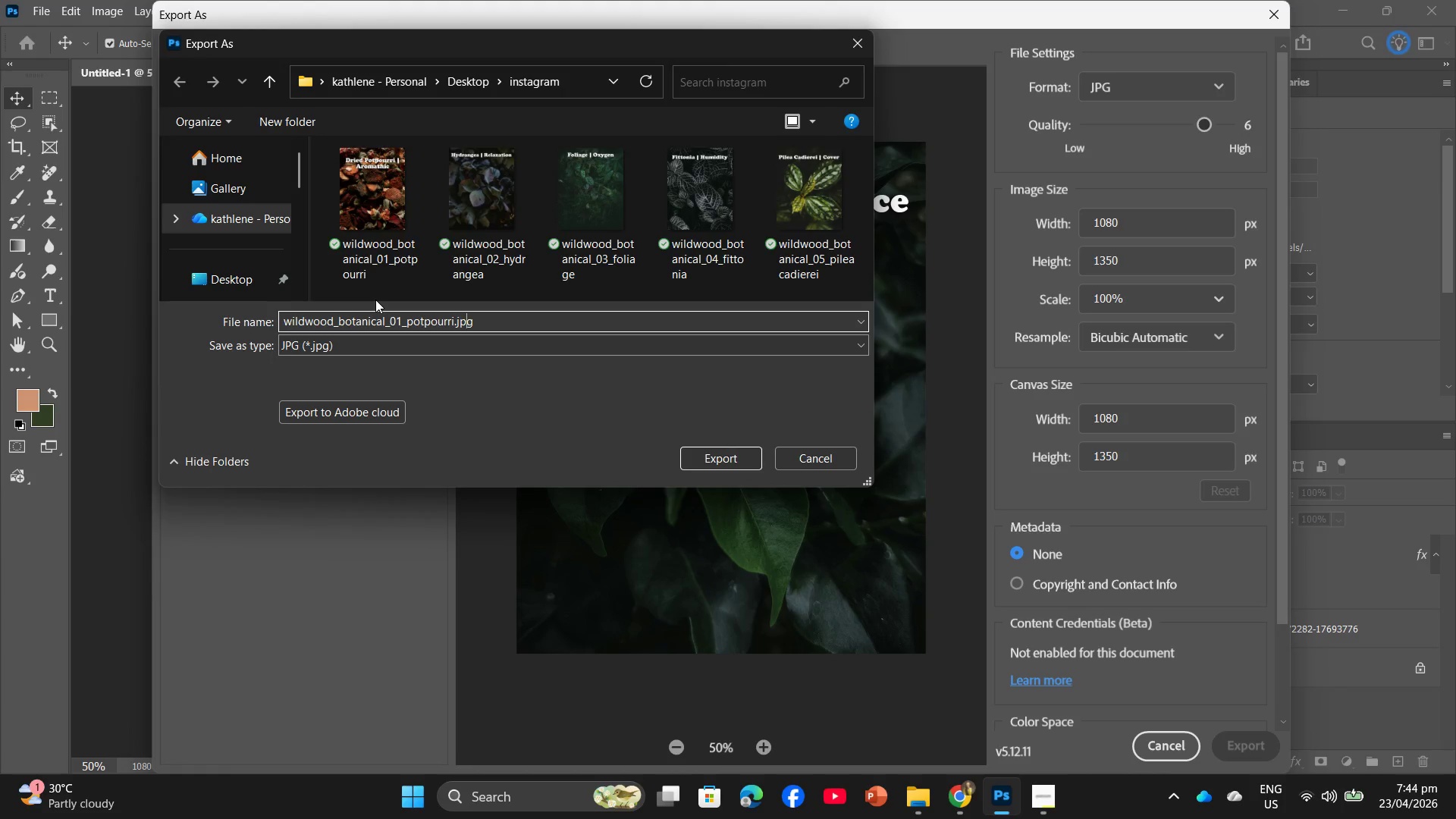 
key(ArrowLeft)
 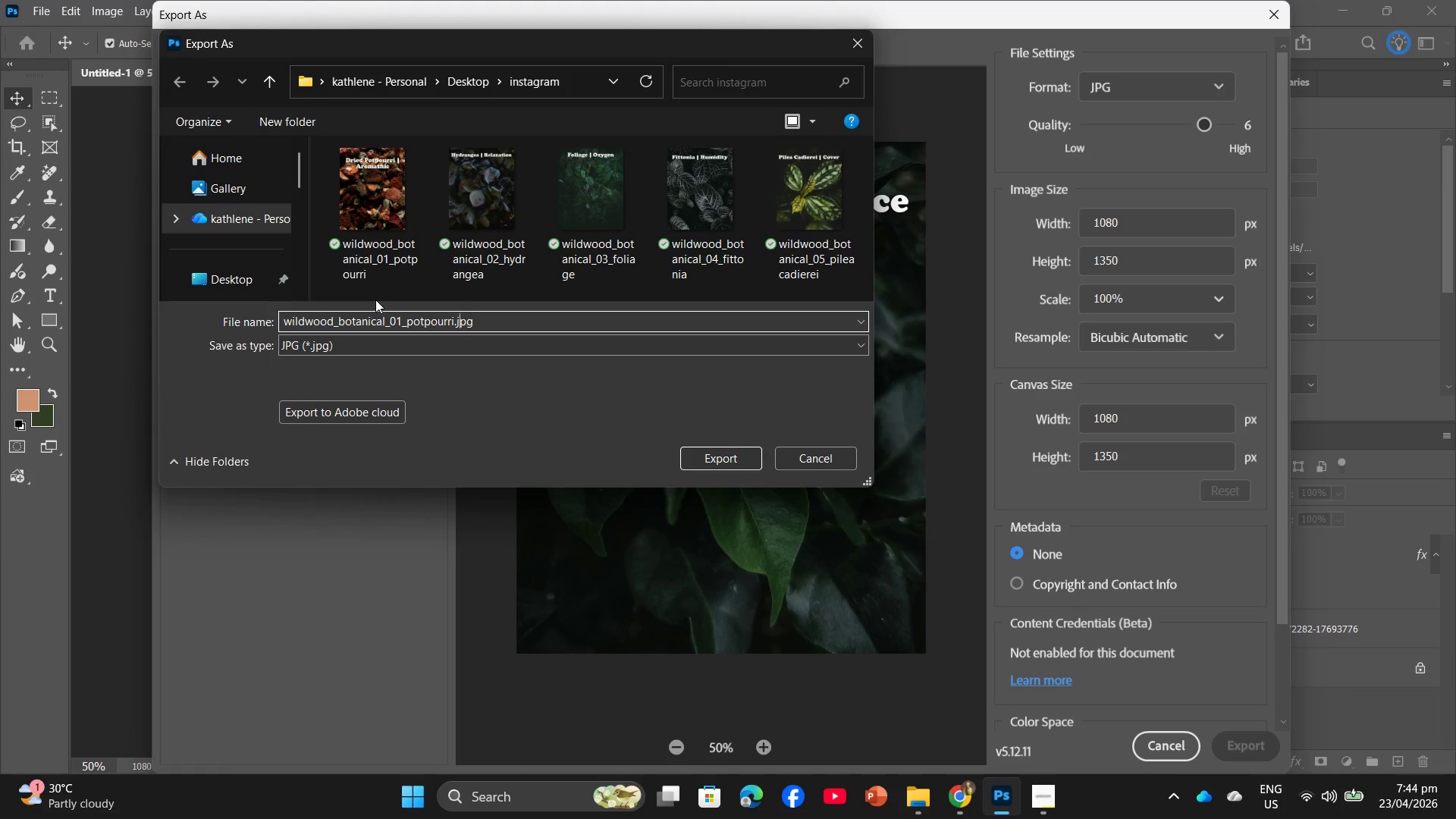 
key(ArrowLeft)
 